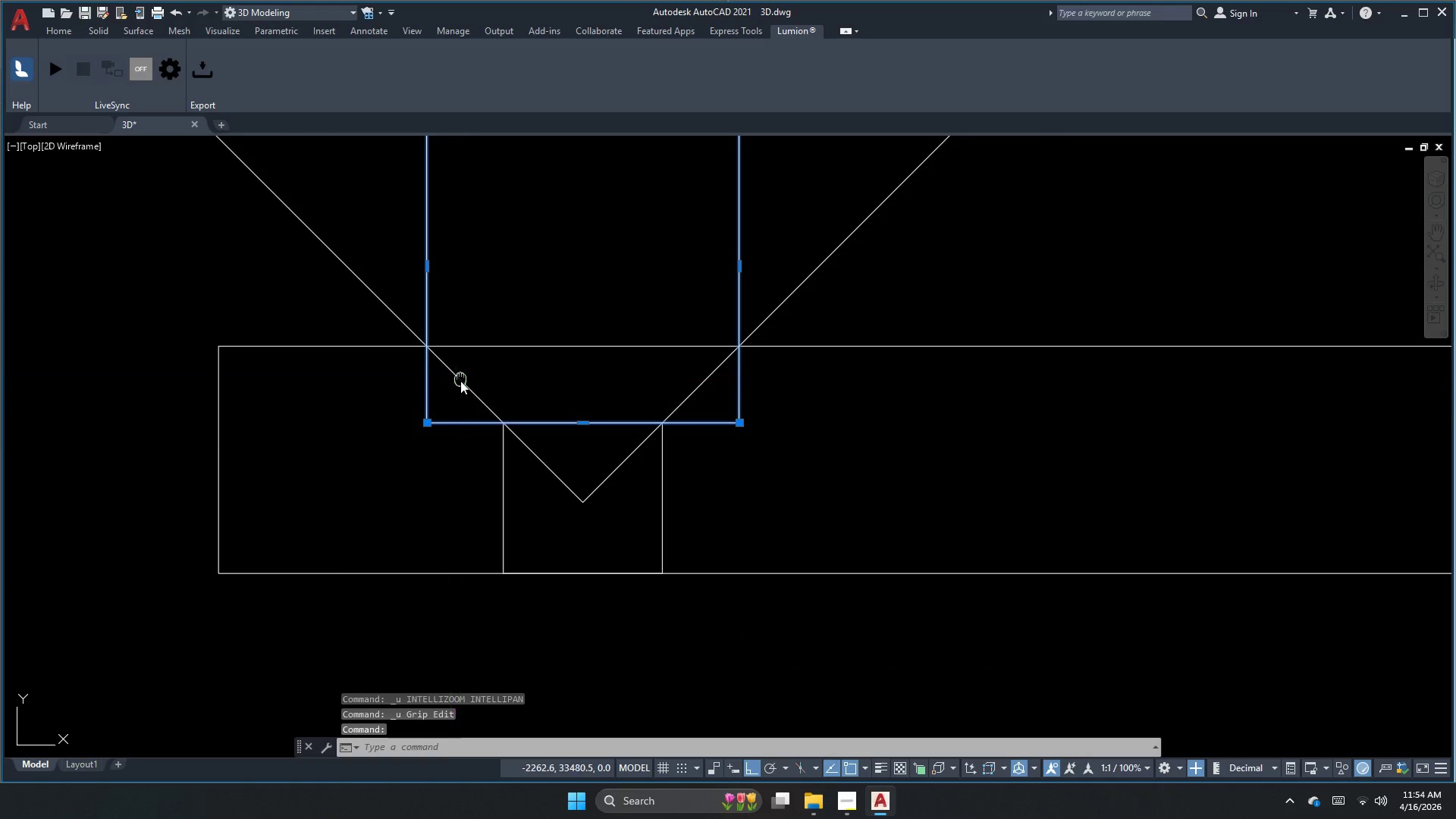 
scroll: coordinate [447, 492], scroll_direction: down, amount: 1.0
 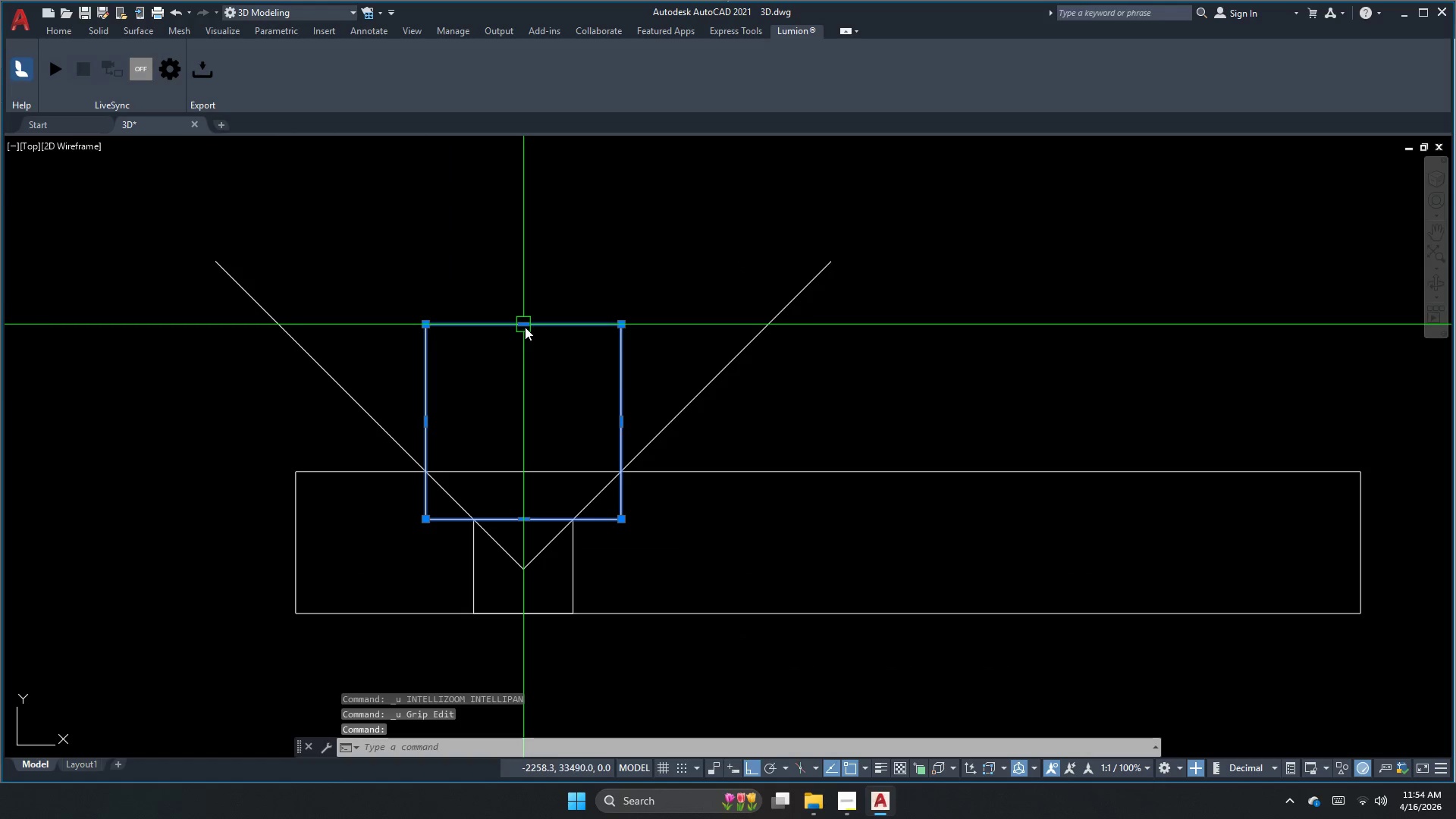 
left_click_drag(start_coordinate=[525, 325], to_coordinate=[525, 330])
 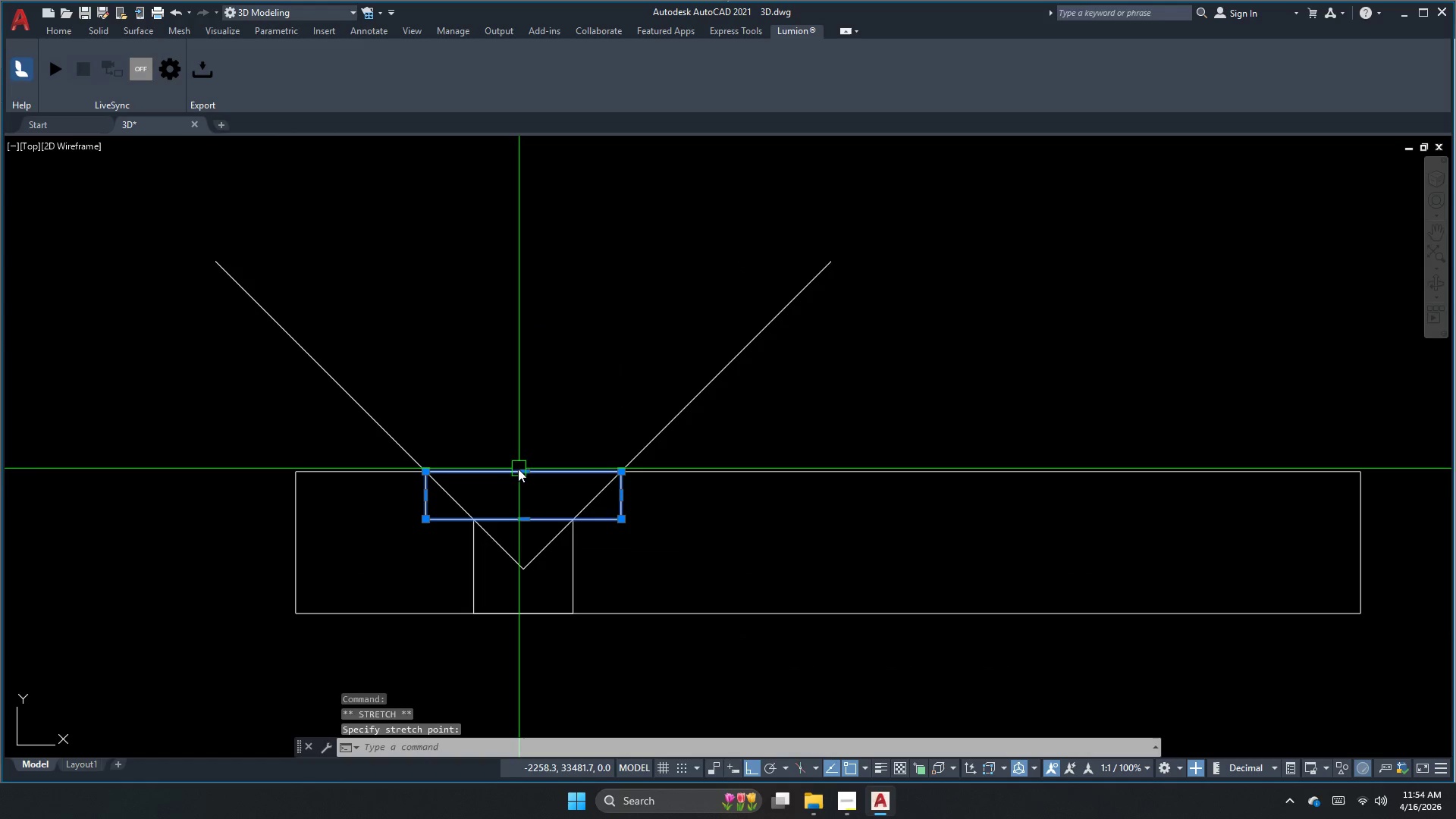 
scroll: coordinate [437, 510], scroll_direction: up, amount: 2.0
 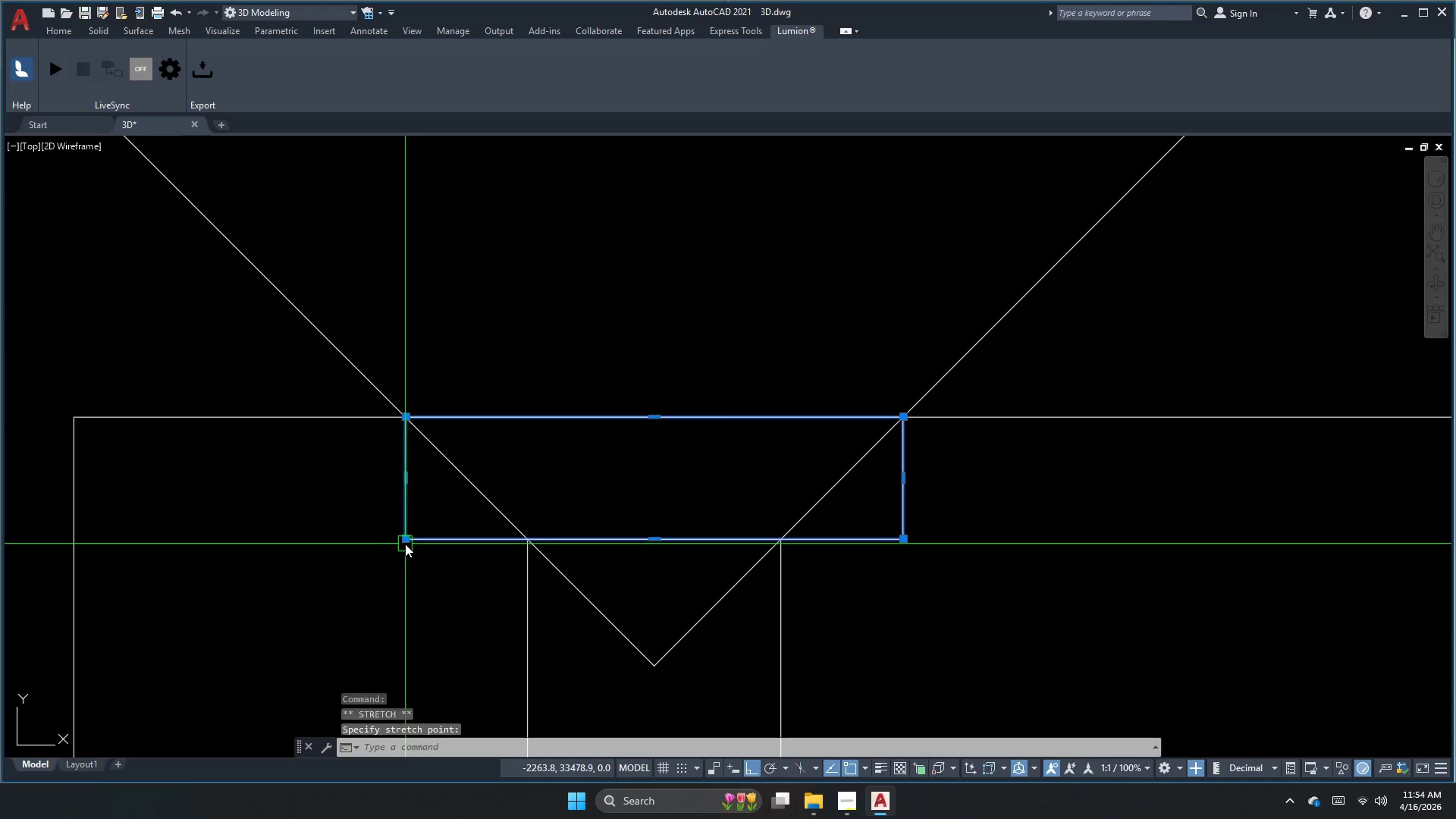 
left_click([403, 541])
 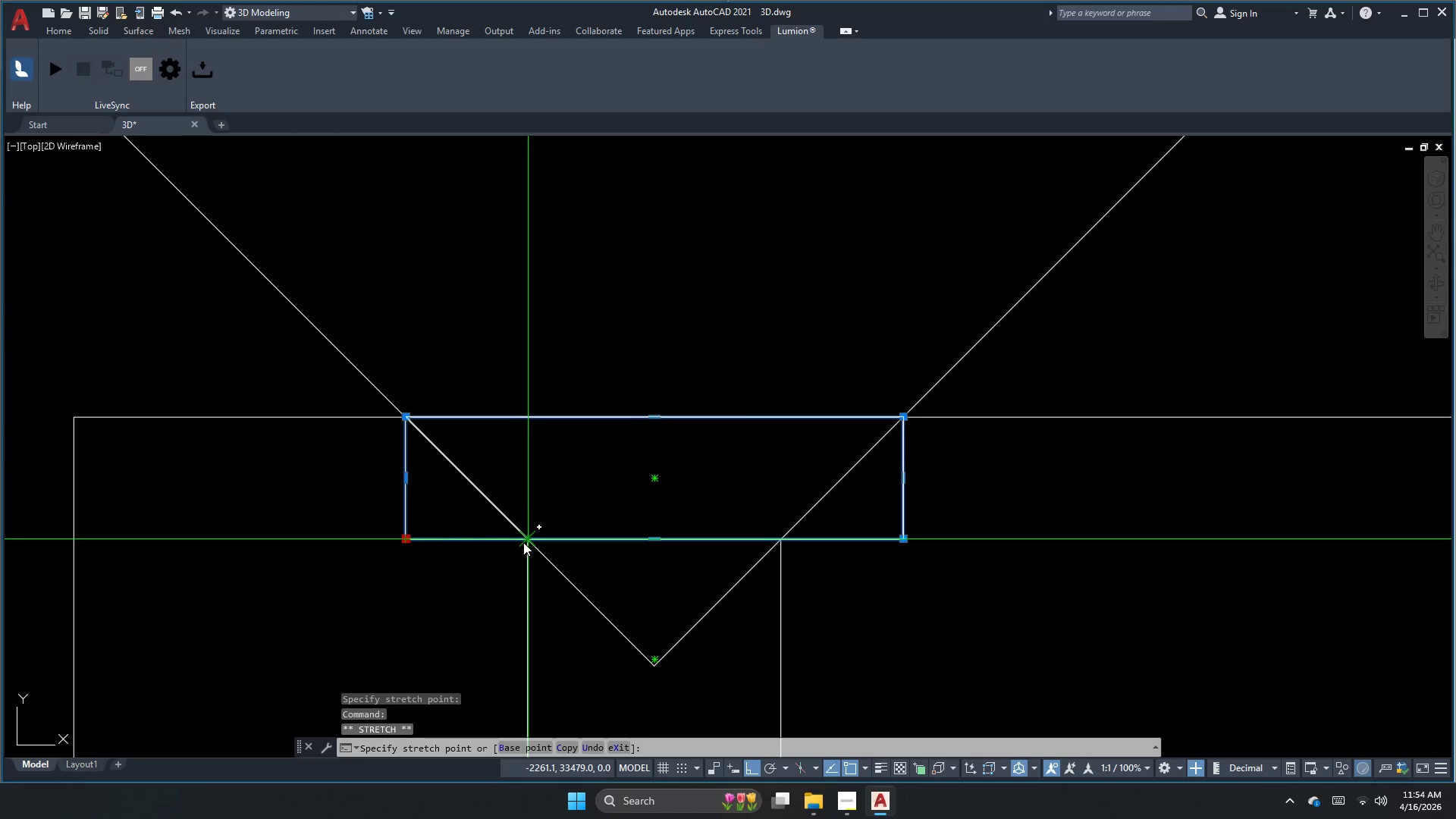 
left_click([523, 541])
 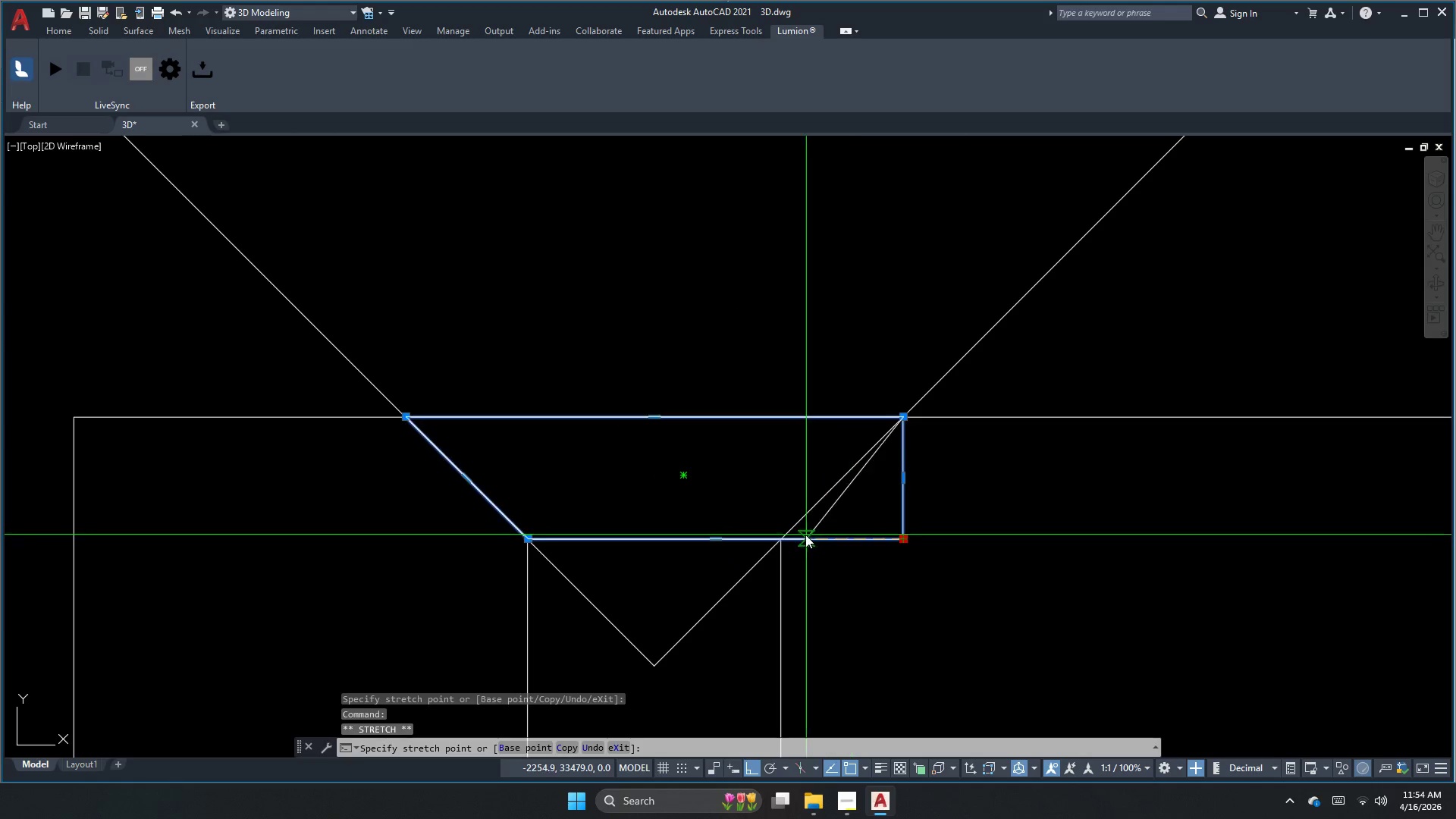 
left_click([782, 535])
 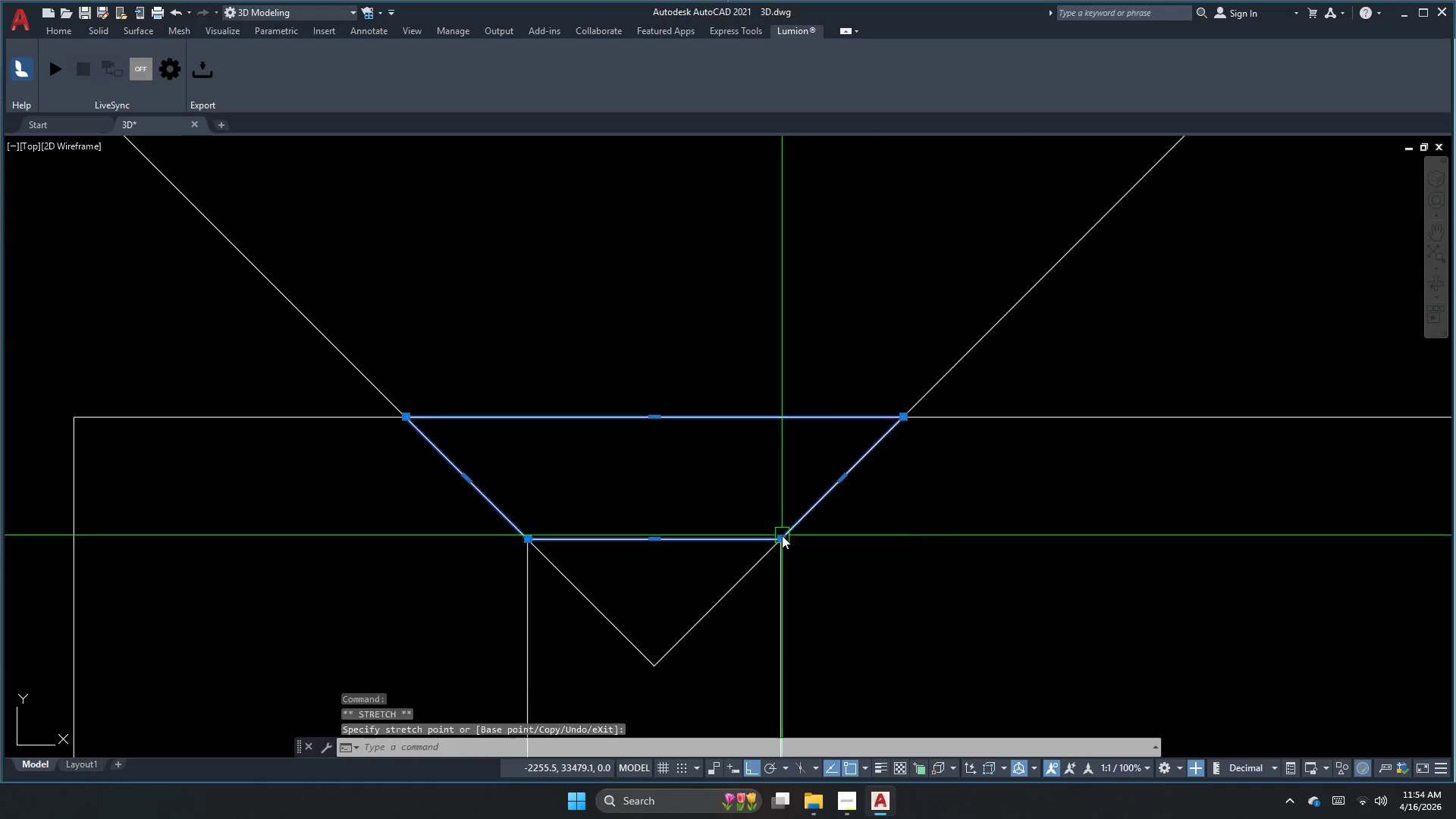 
key(Escape)
 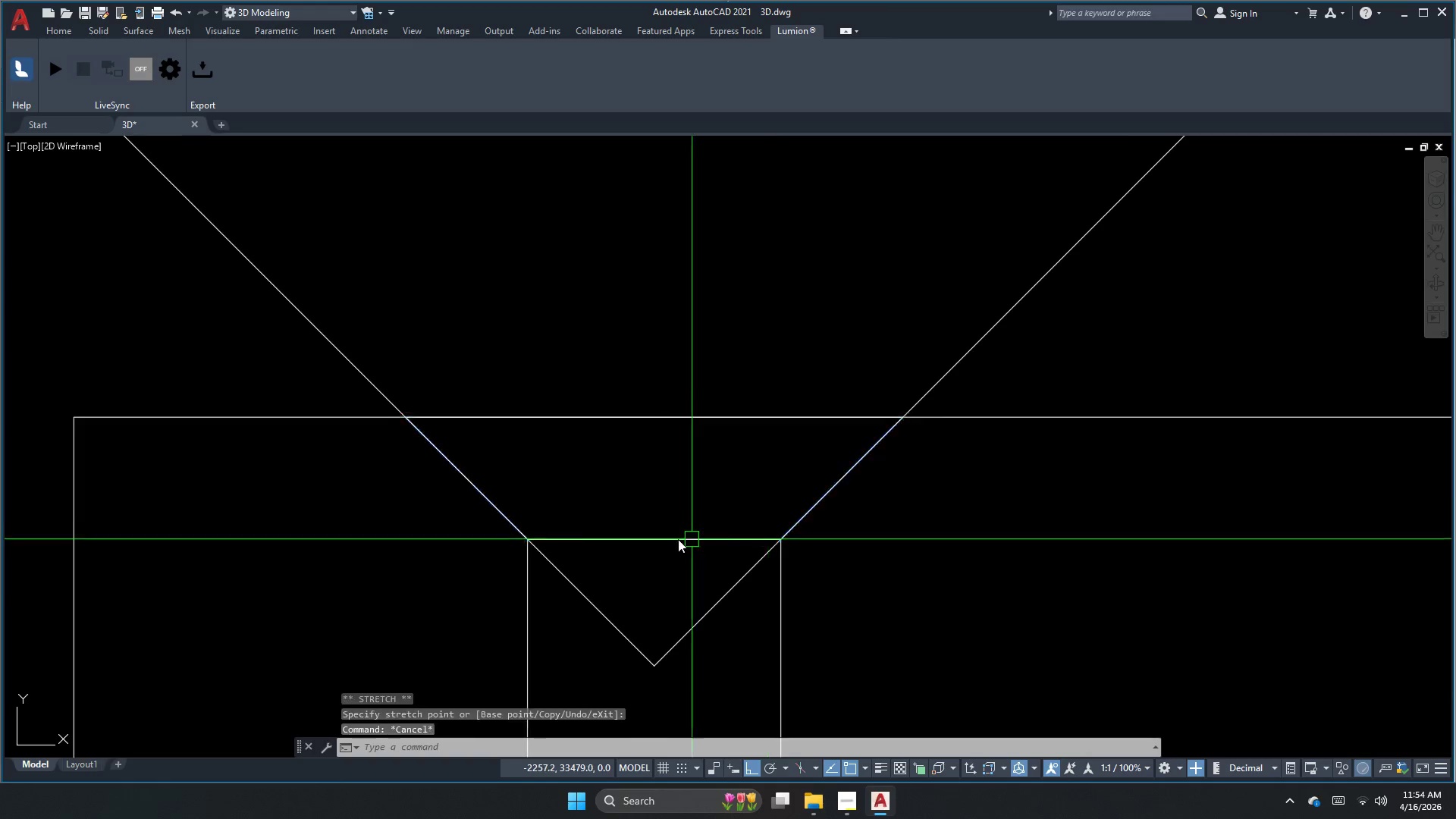 
left_click([657, 578])
 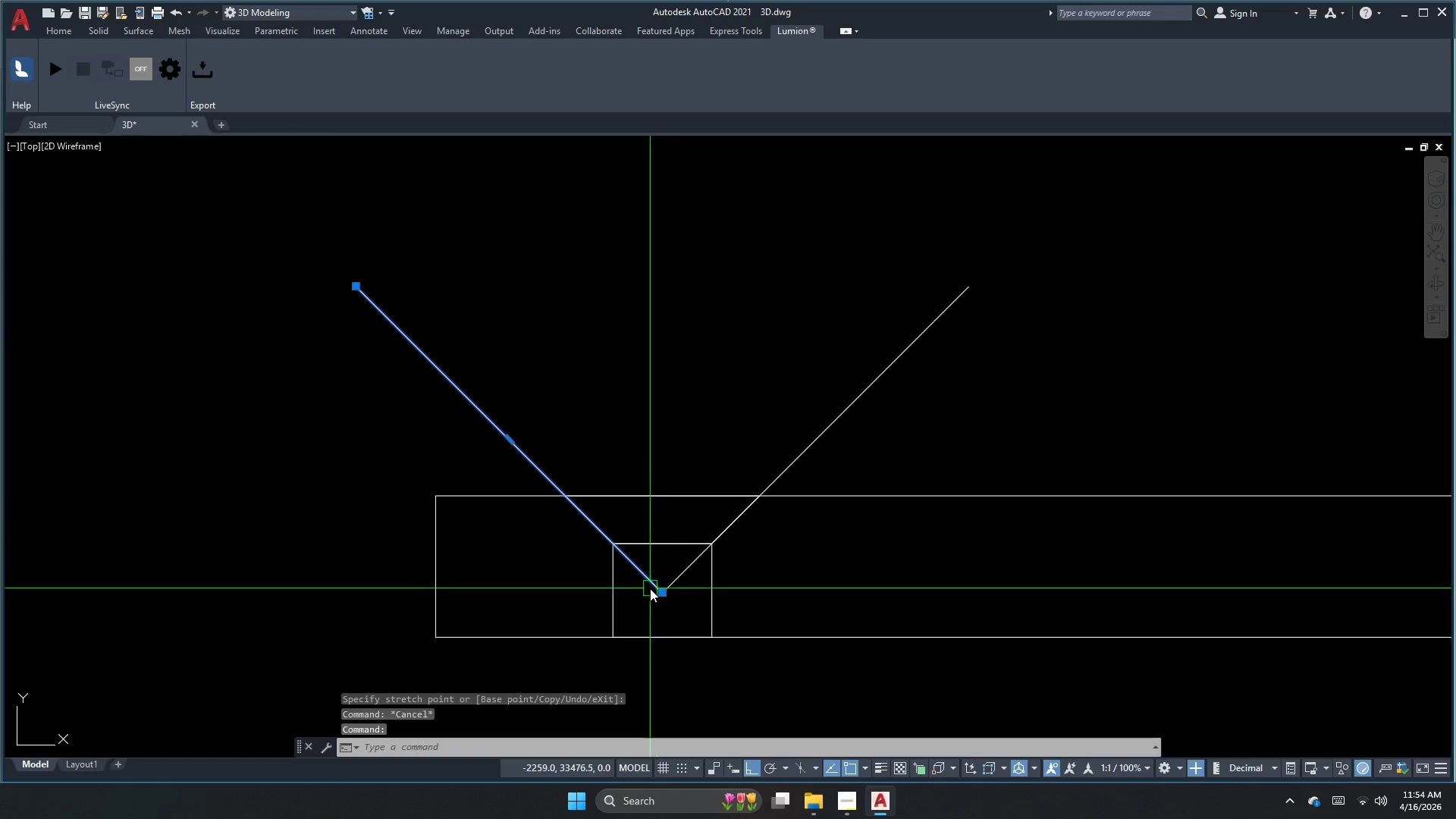 
key(E)
 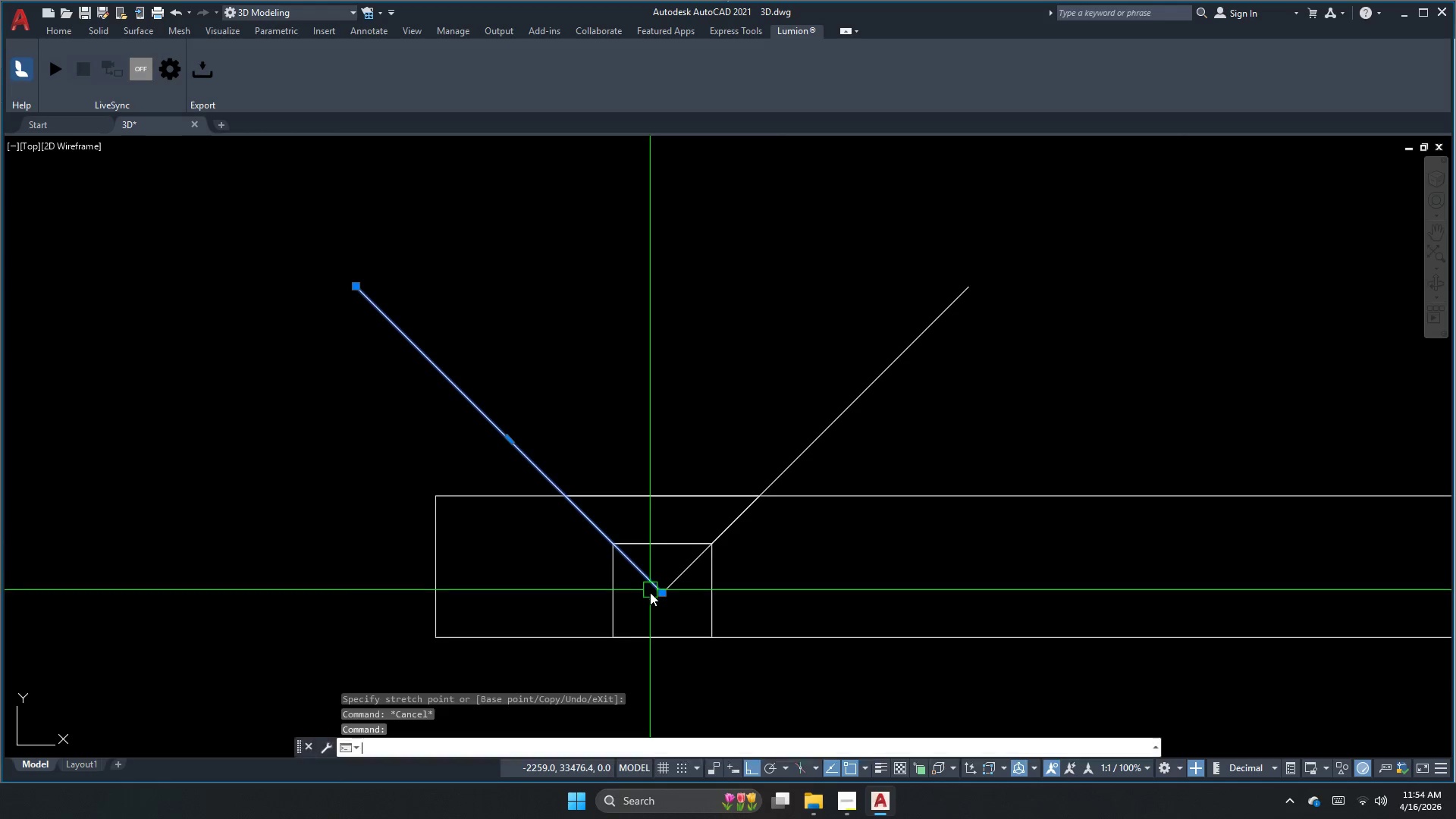 
scroll: coordinate [665, 550], scroll_direction: down, amount: 2.0
 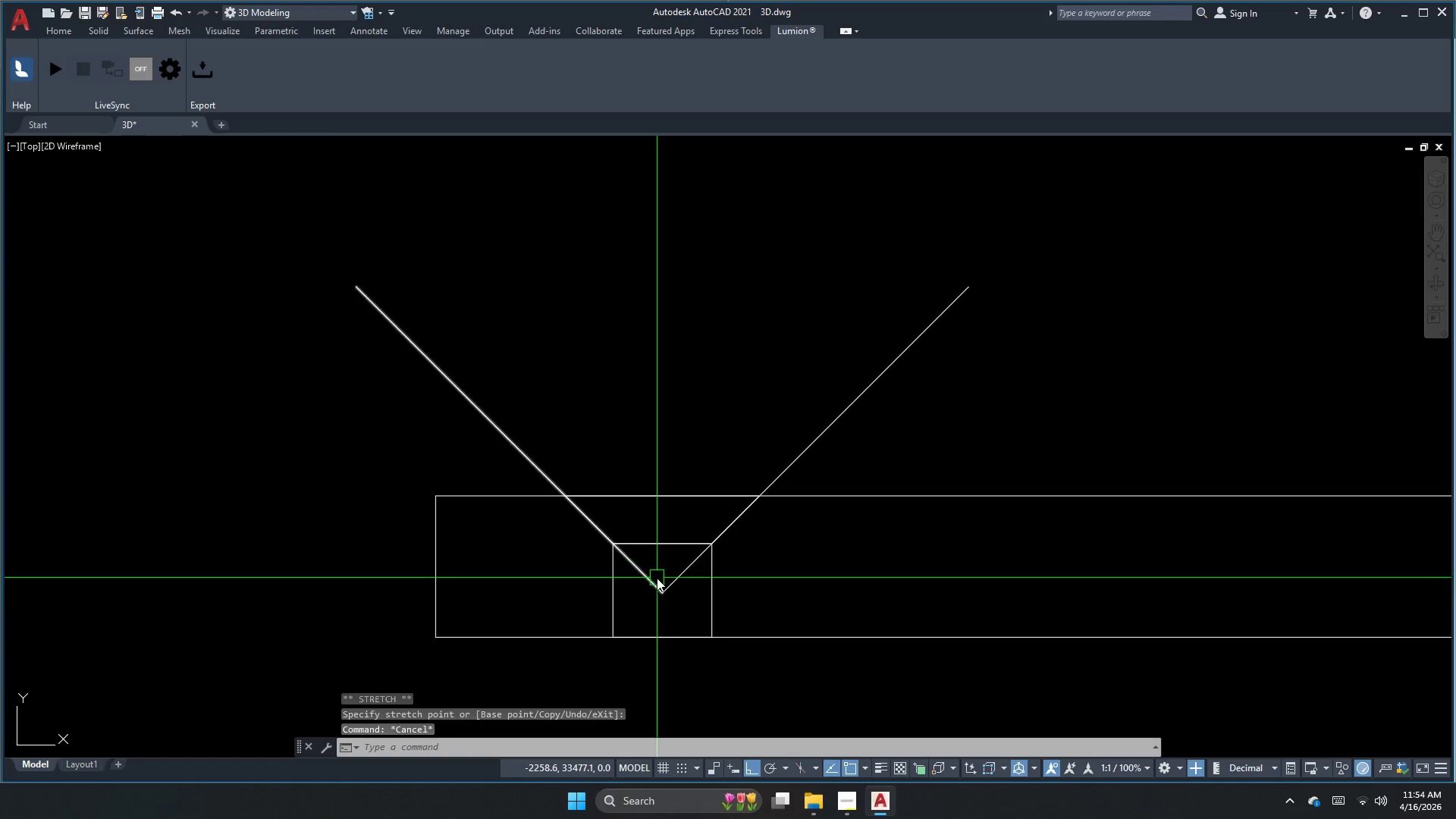 
key(Space)
 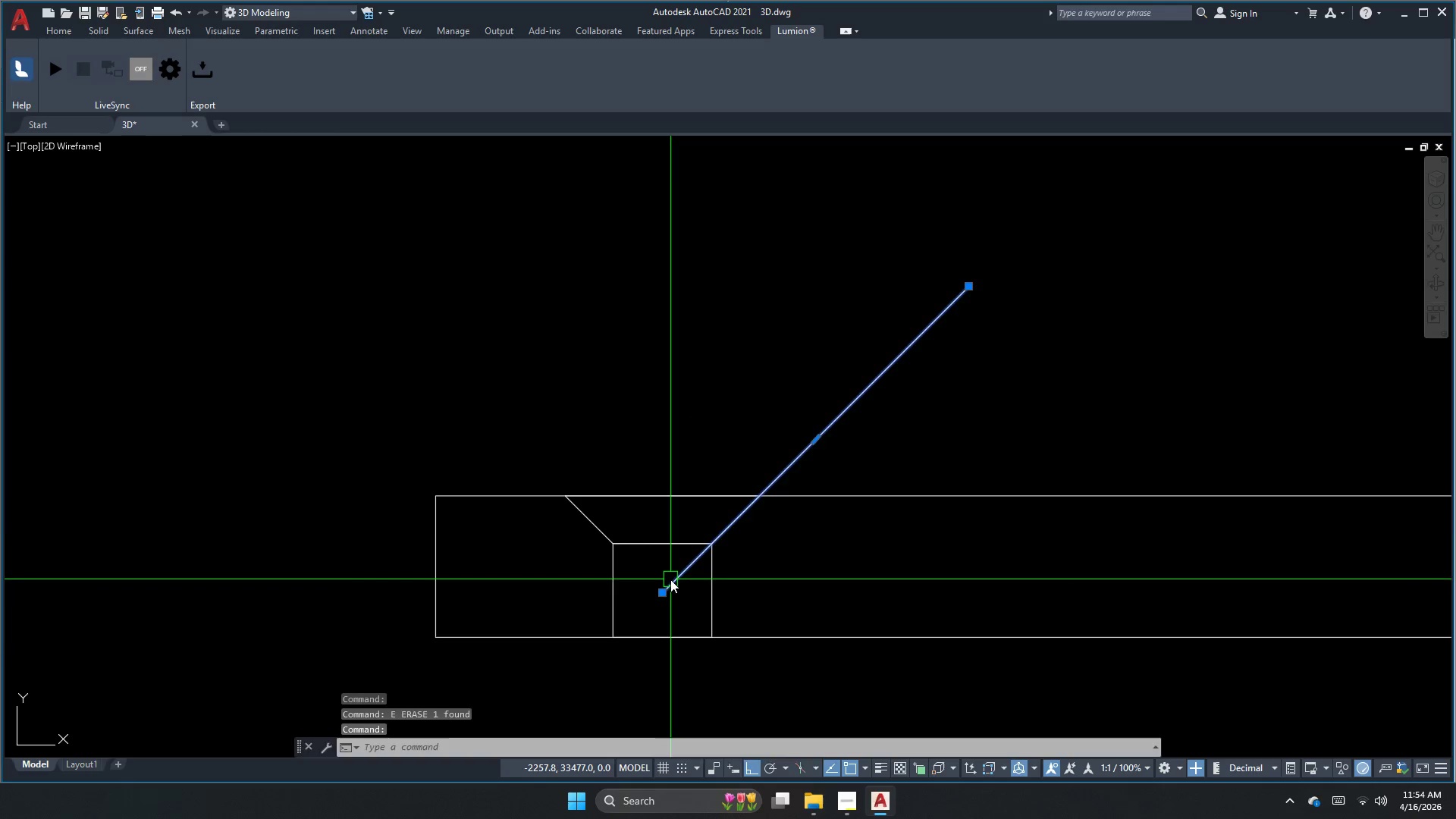 
key(Space)
 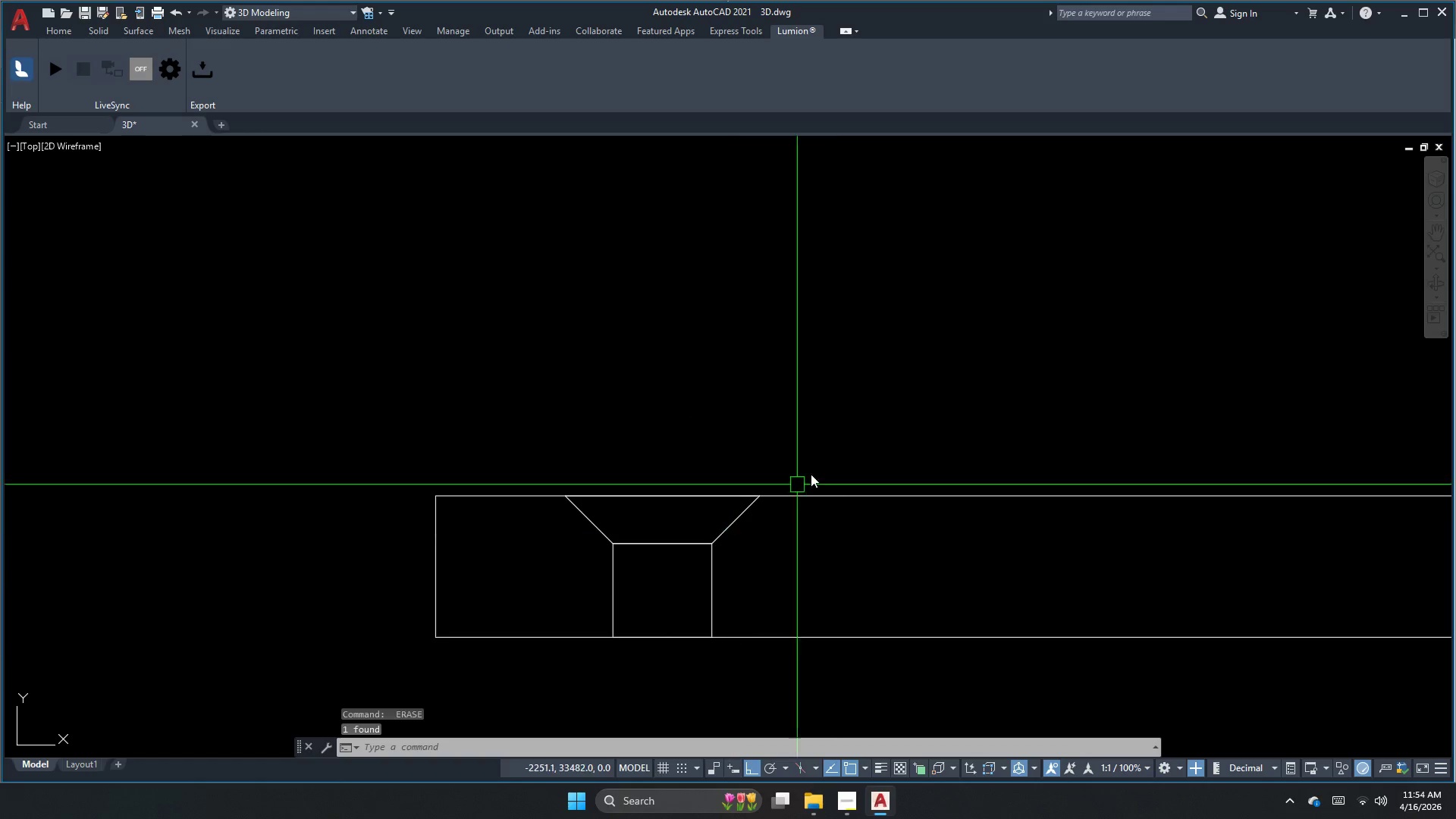 
double_click([836, 456])
 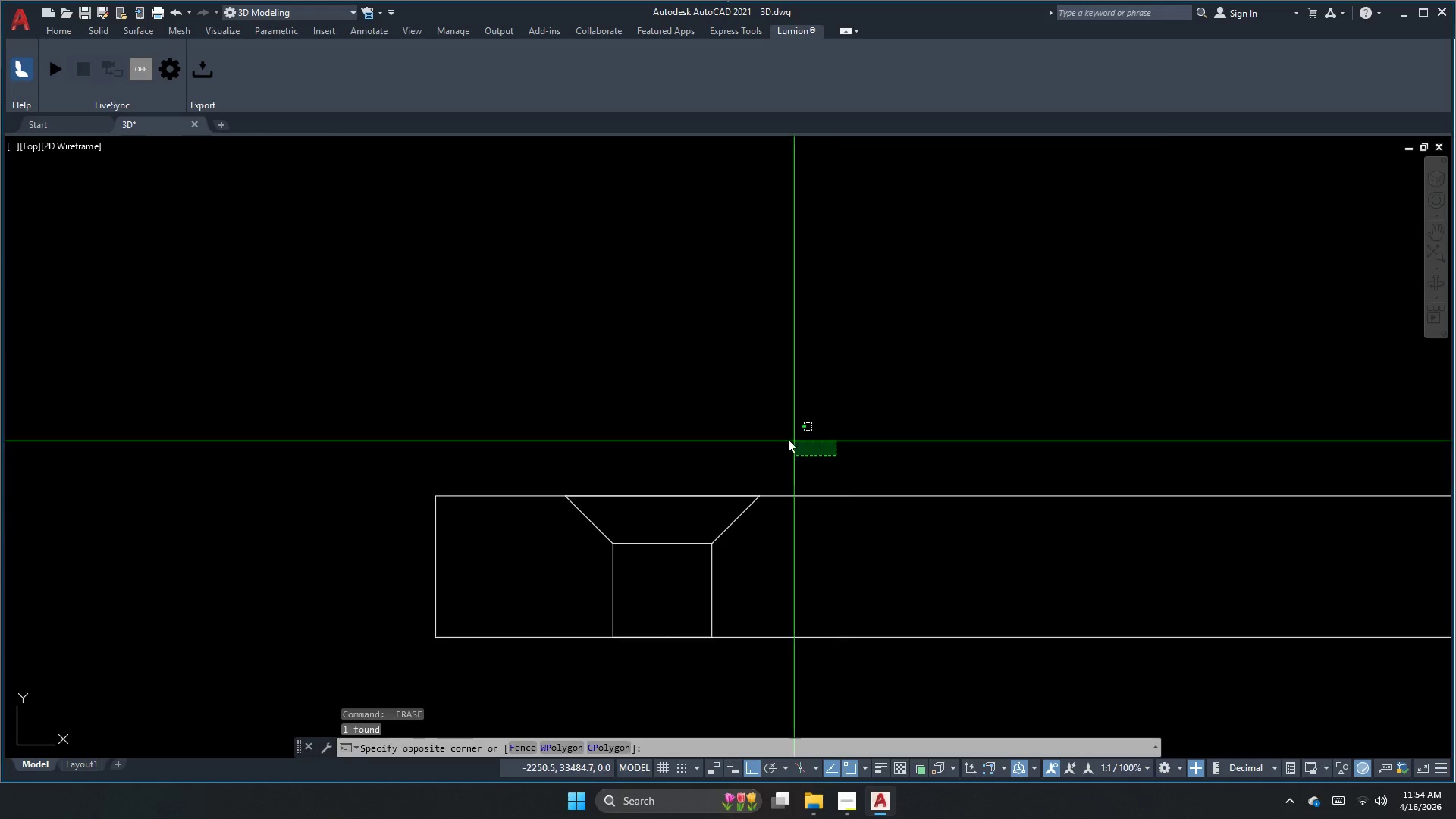 
triple_click([752, 428])
 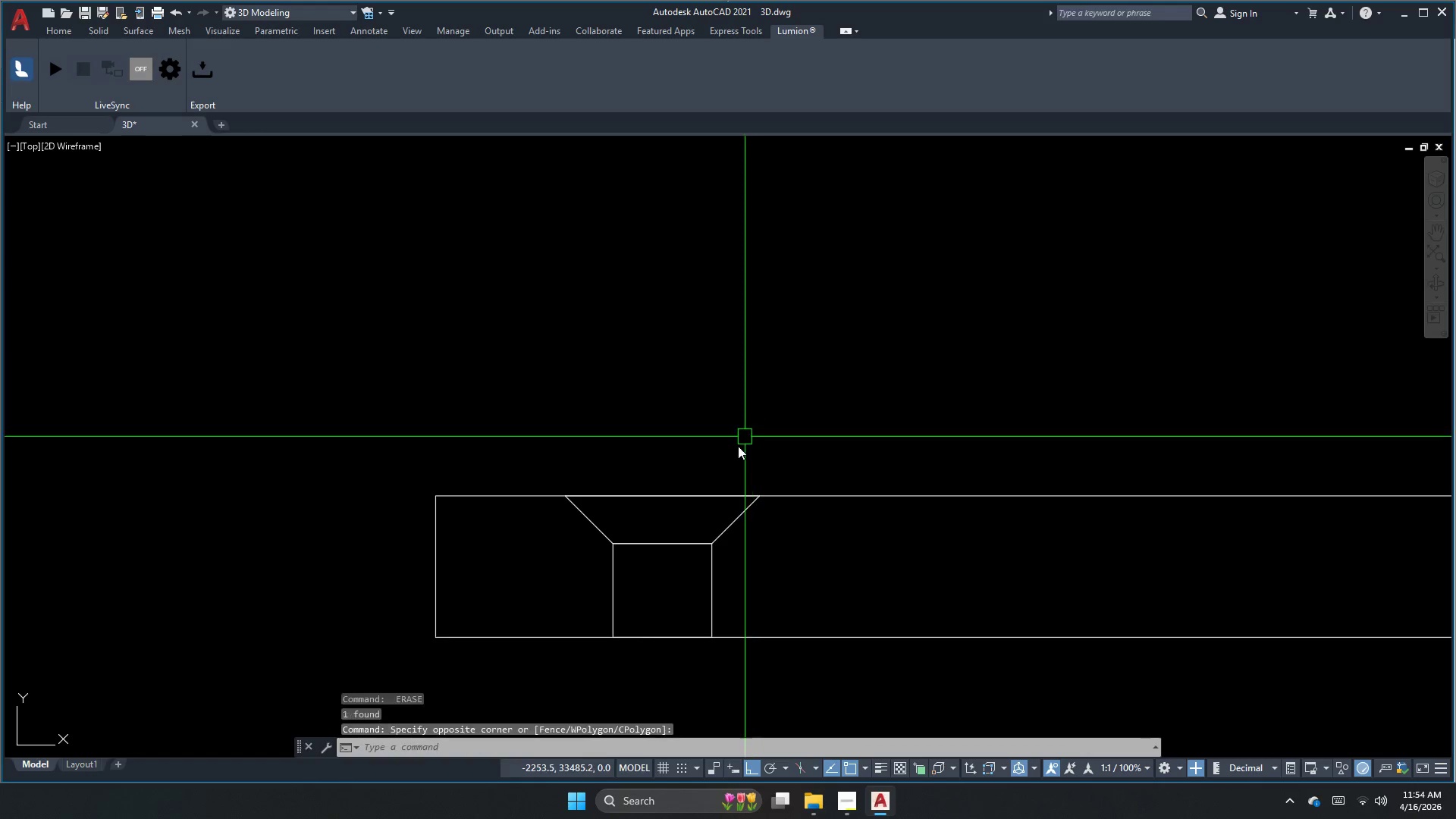 
key(Escape)
 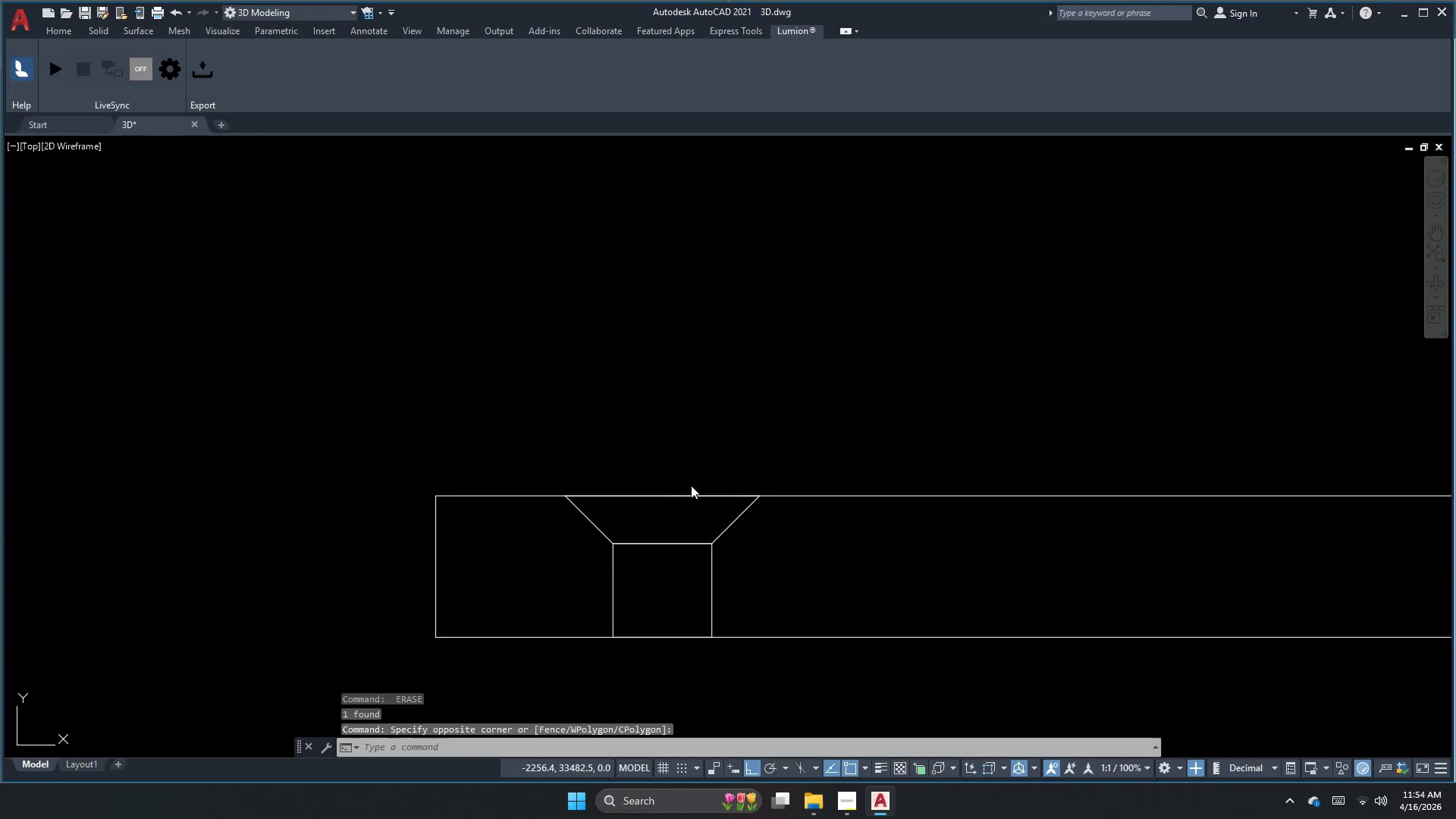 
left_click([694, 525])
 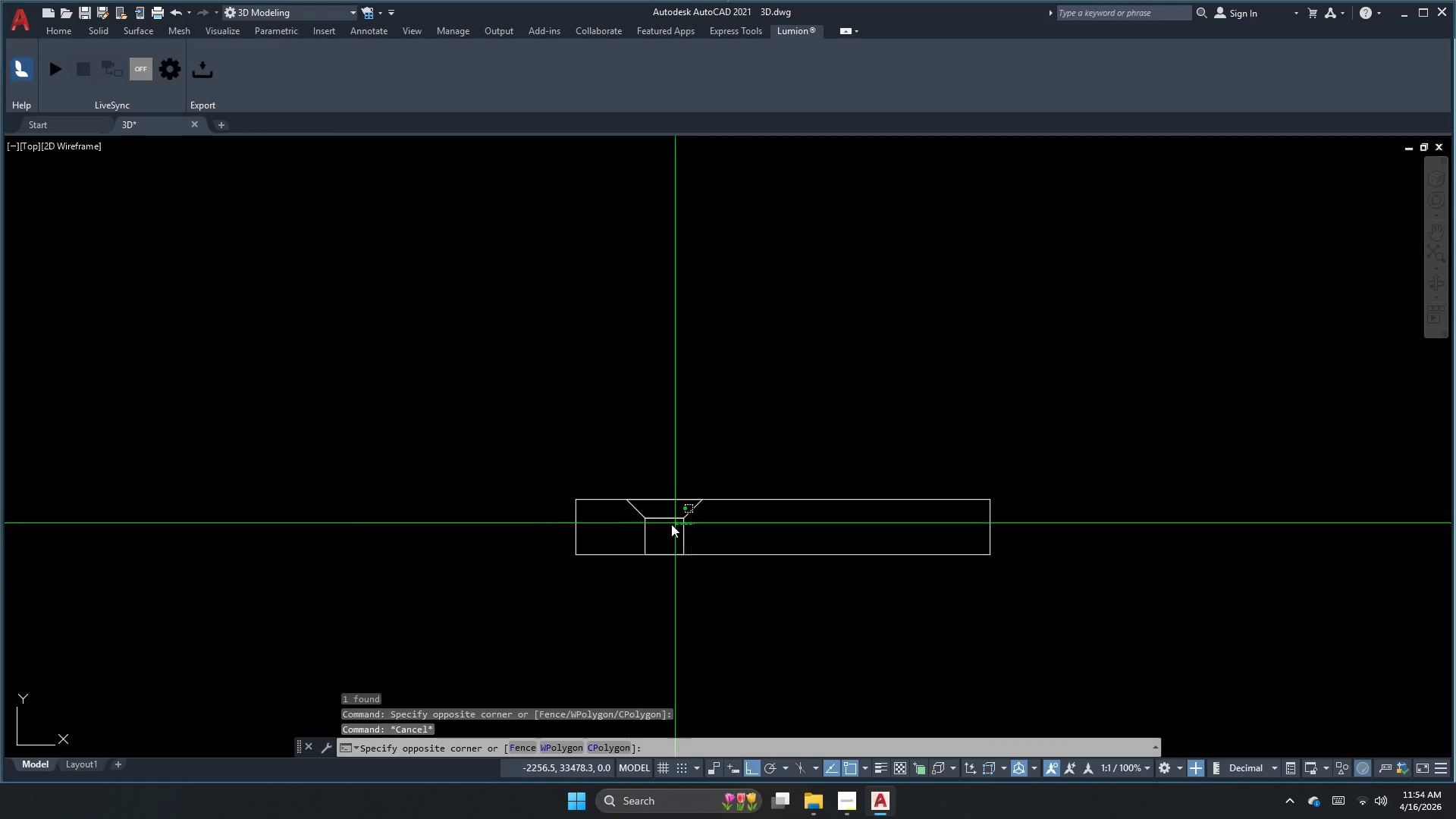 
scroll: coordinate [664, 503], scroll_direction: down, amount: 2.0
 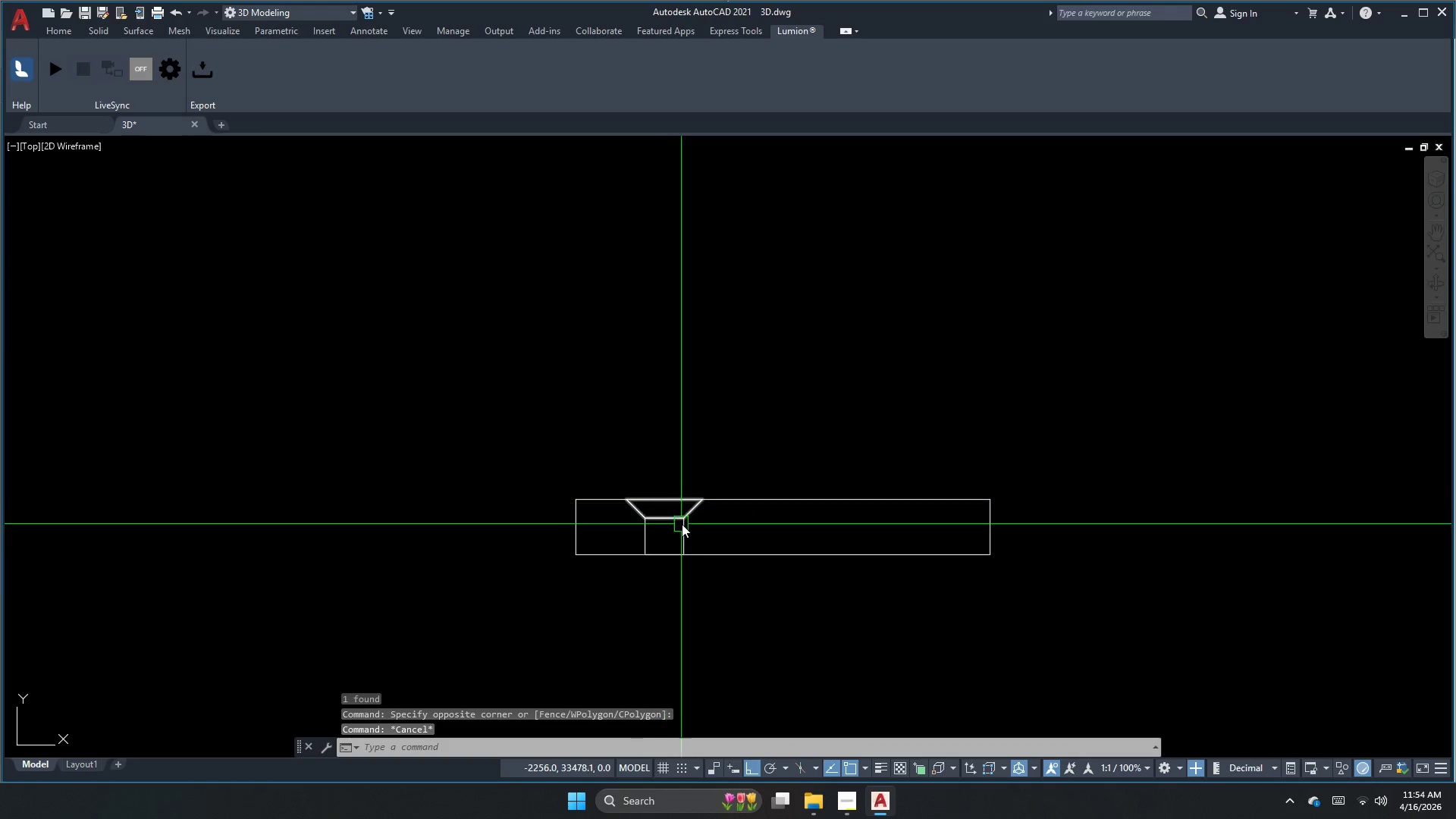 
double_click([623, 537])
 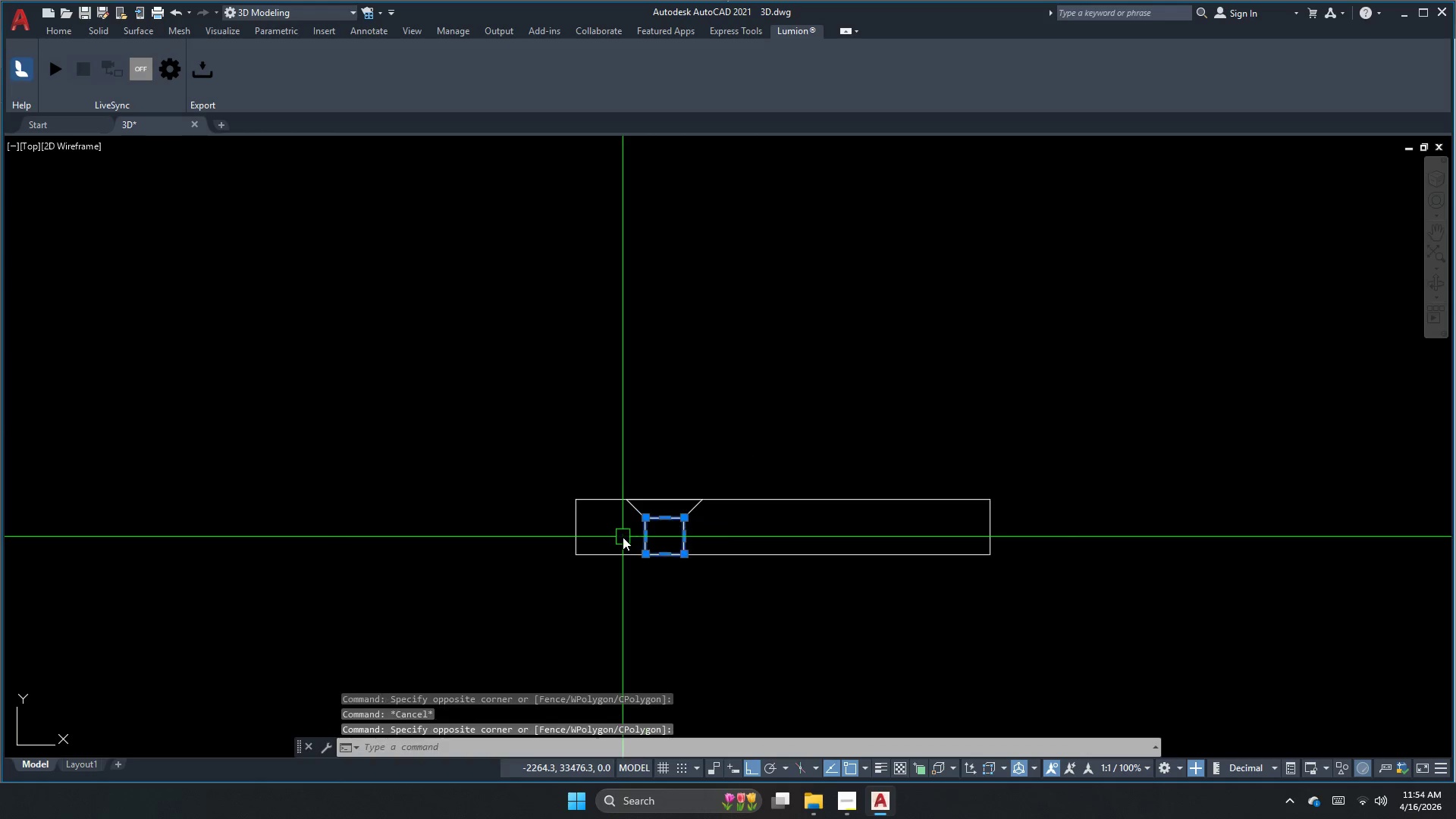 
key(Escape)
 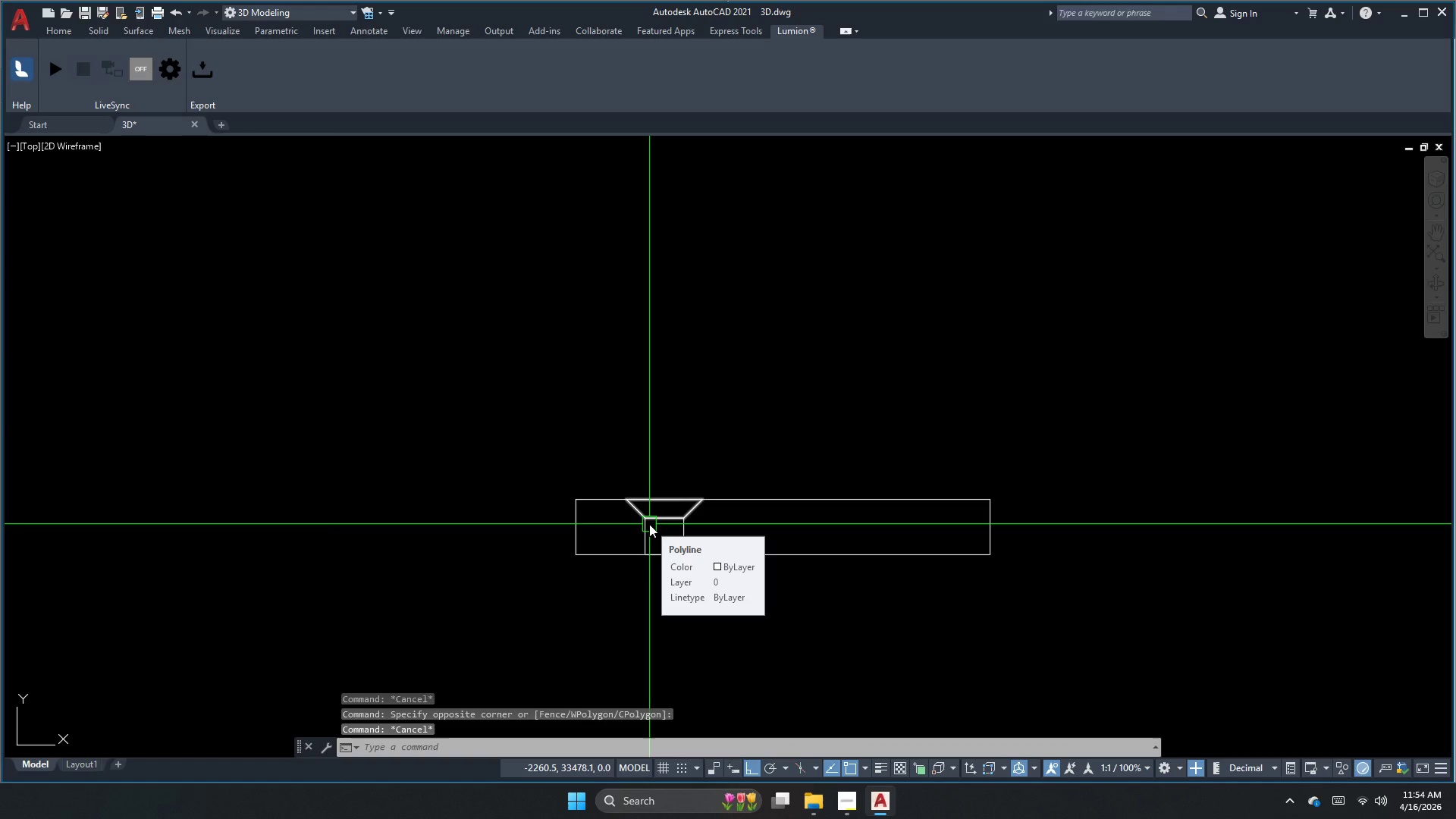 
key(Escape)
 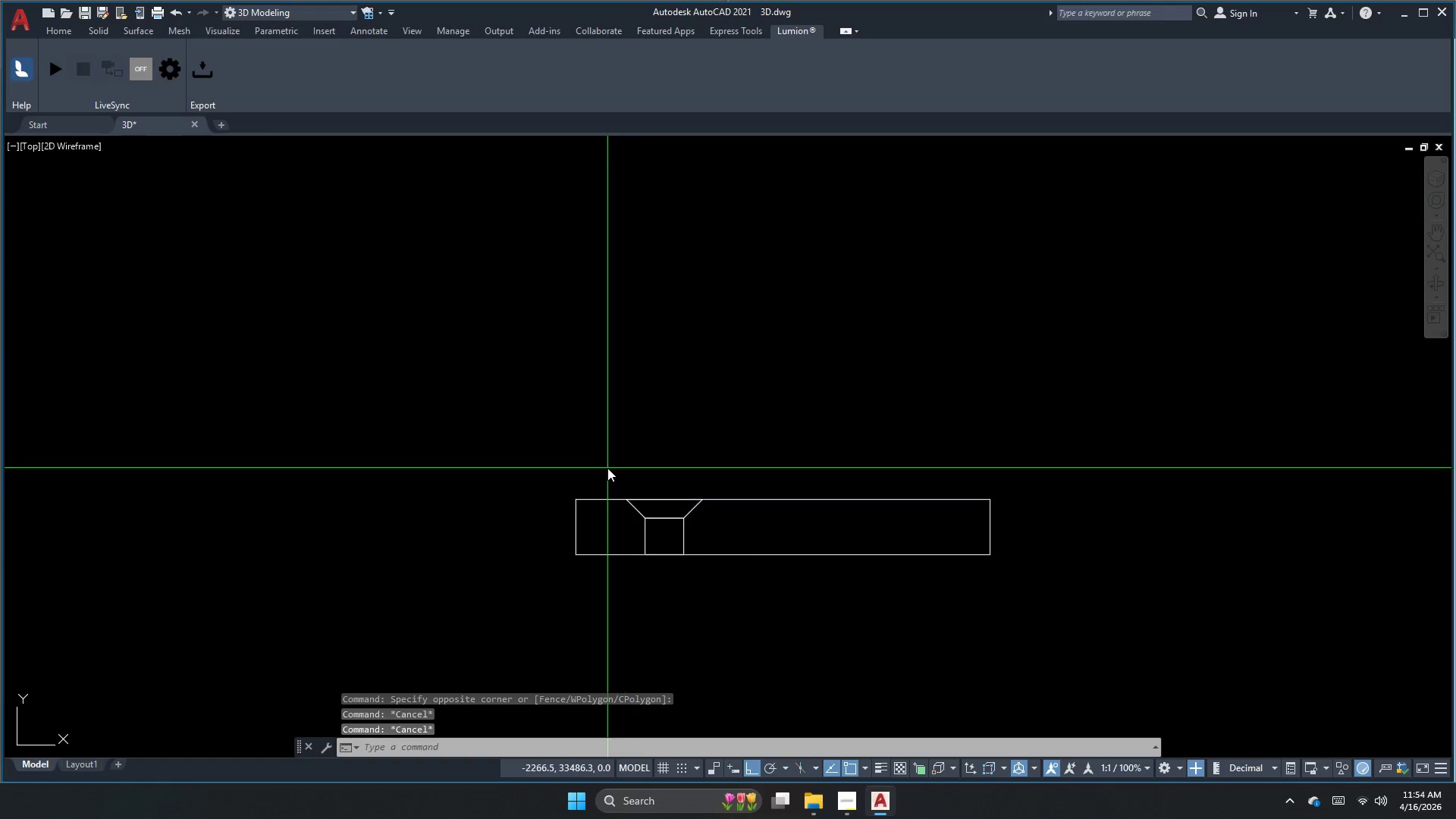 
left_click_drag(start_coordinate=[607, 468], to_coordinate=[611, 471])
 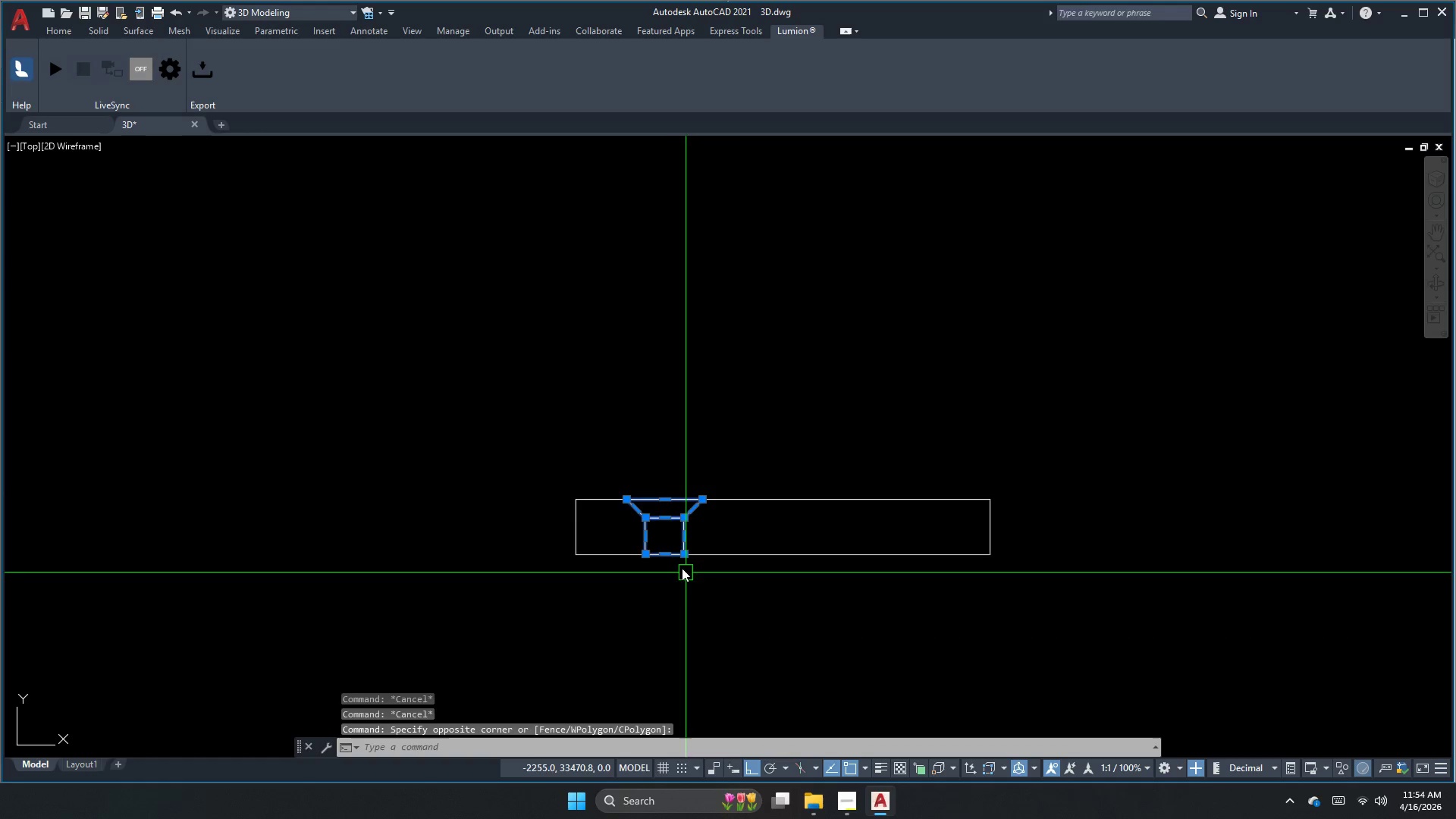 
scroll: coordinate [662, 536], scroll_direction: up, amount: 2.0
 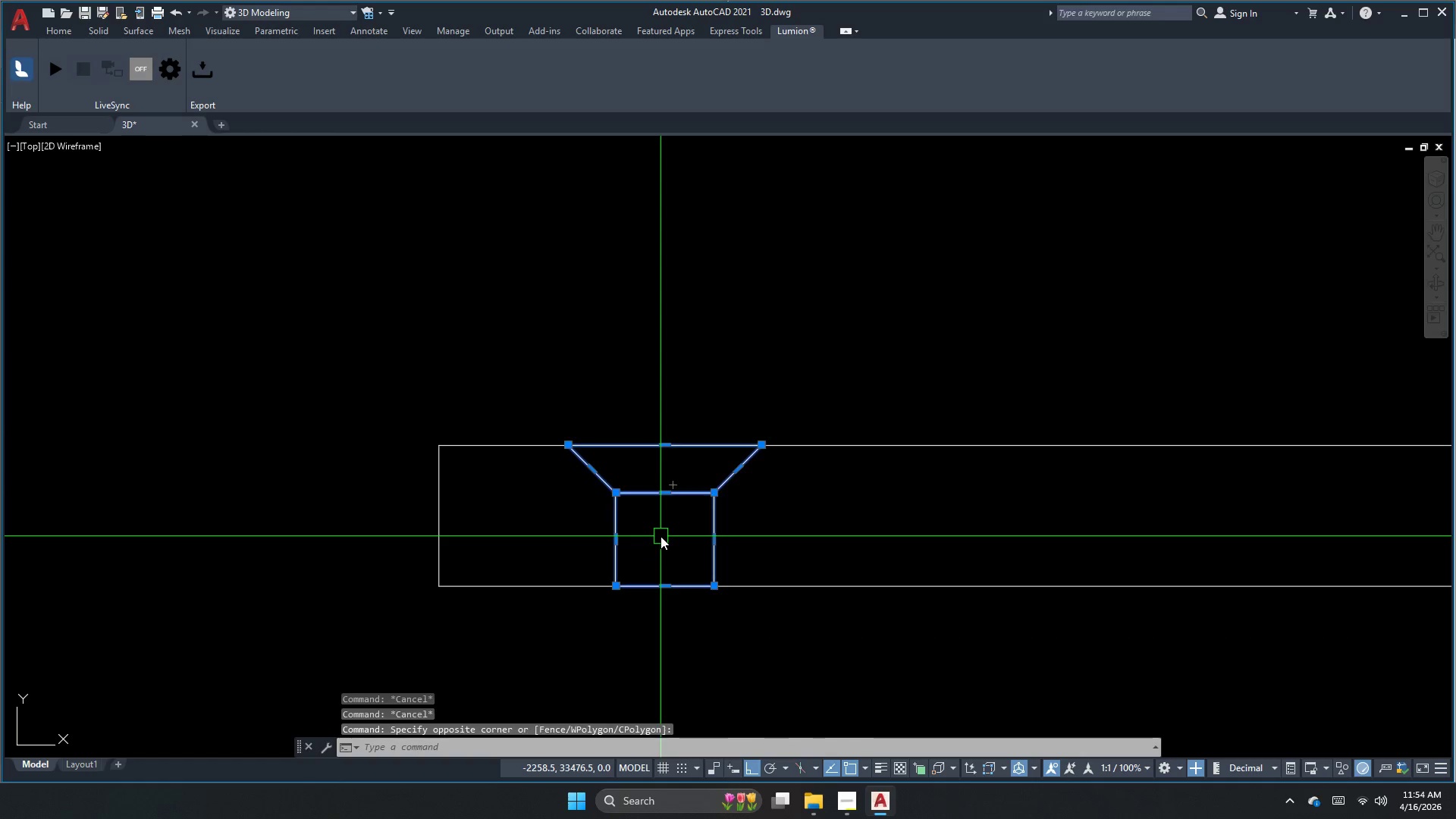 
key(Escape)
 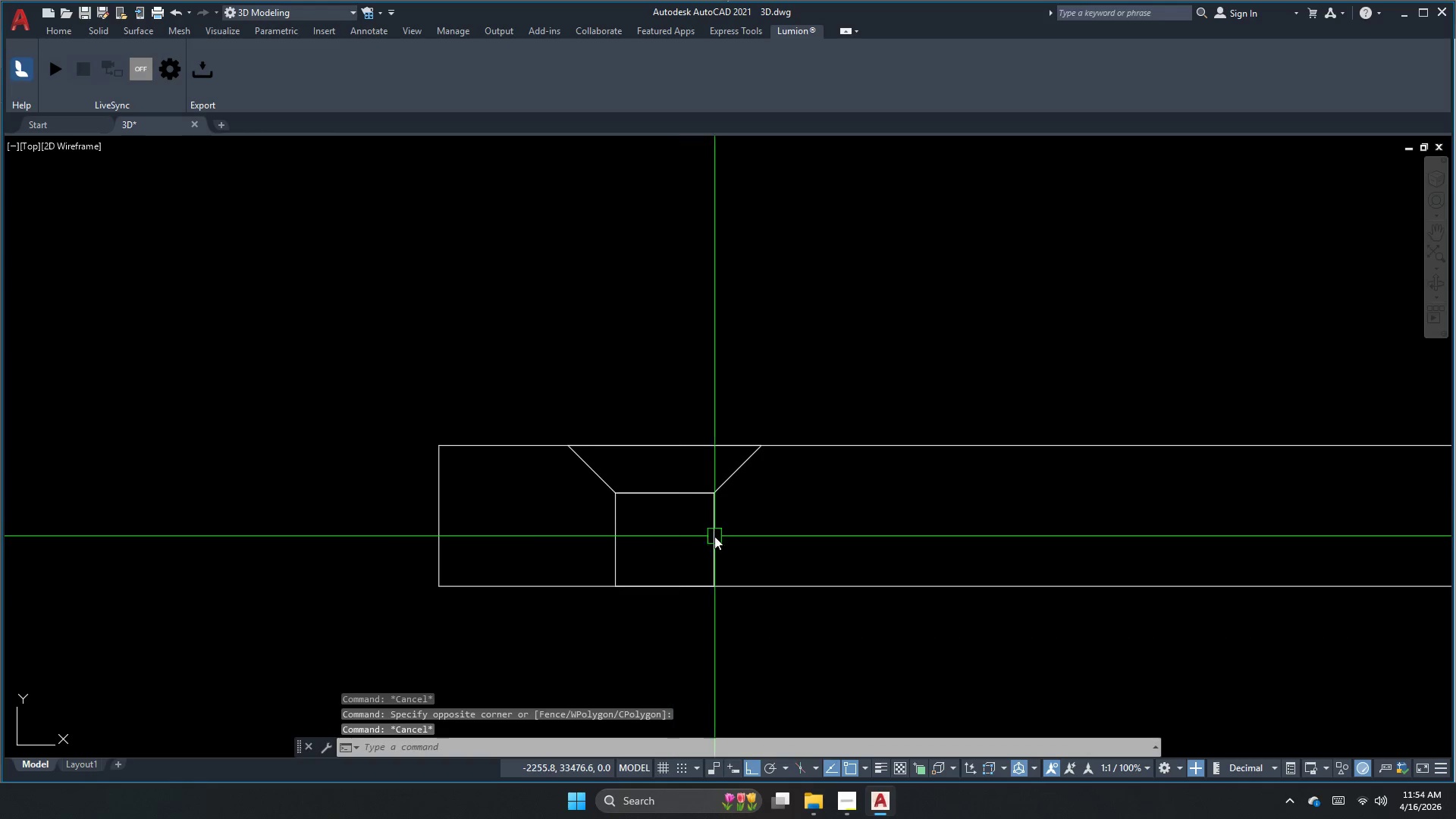 
left_click_drag(start_coordinate=[749, 532], to_coordinate=[742, 532])
 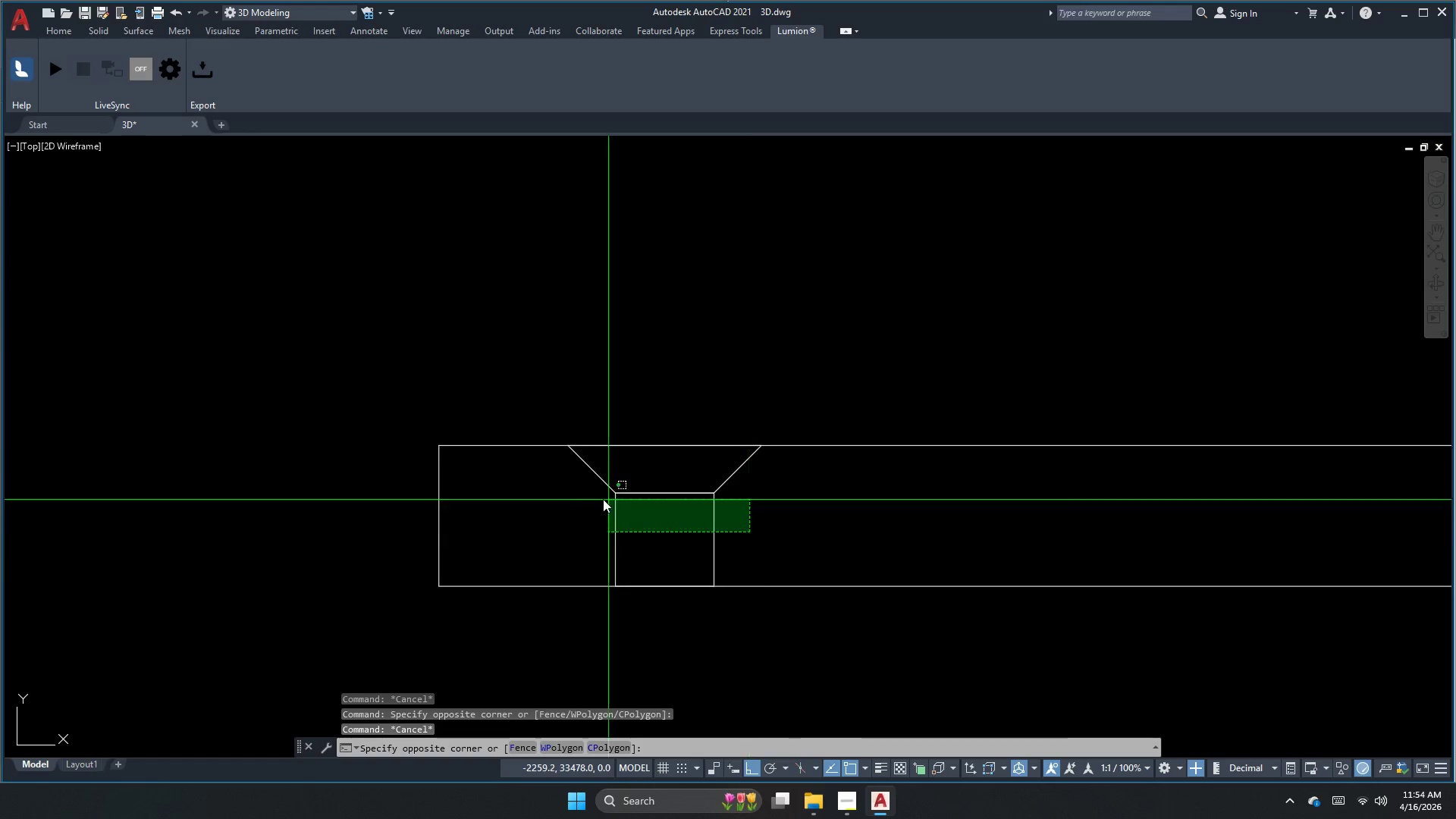 
double_click([574, 492])
 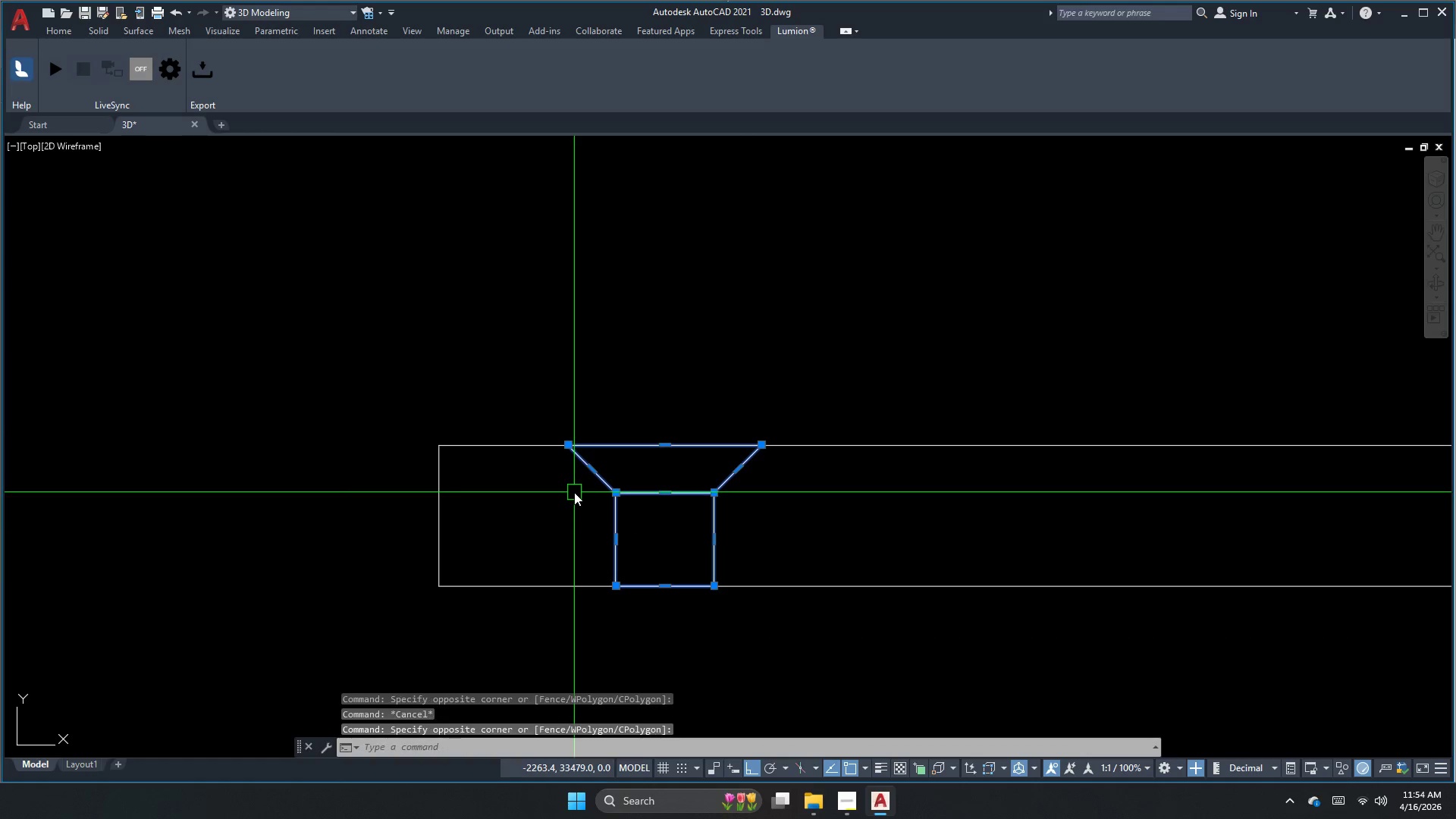 
key(Escape)
 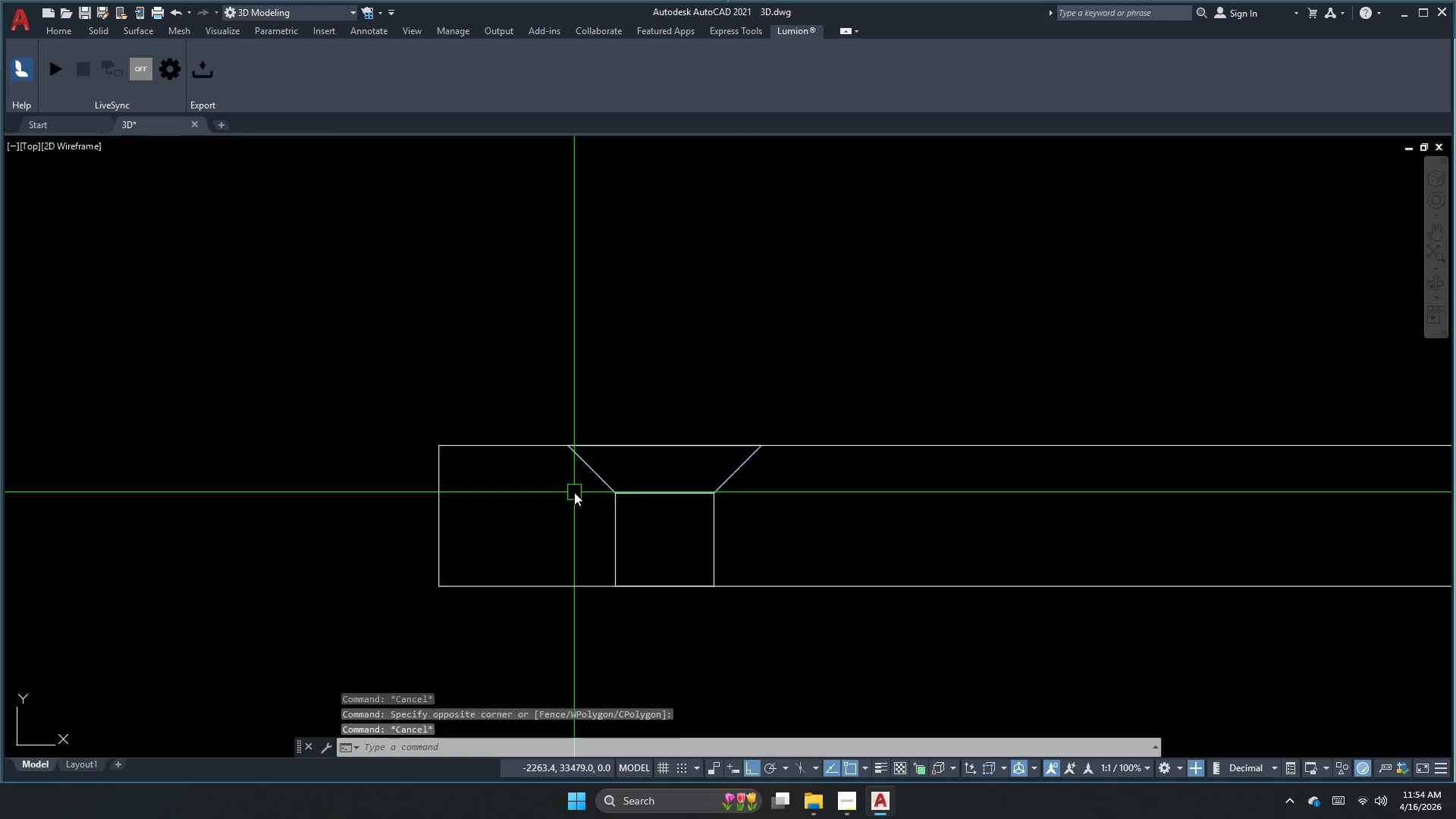 
key(Escape)
 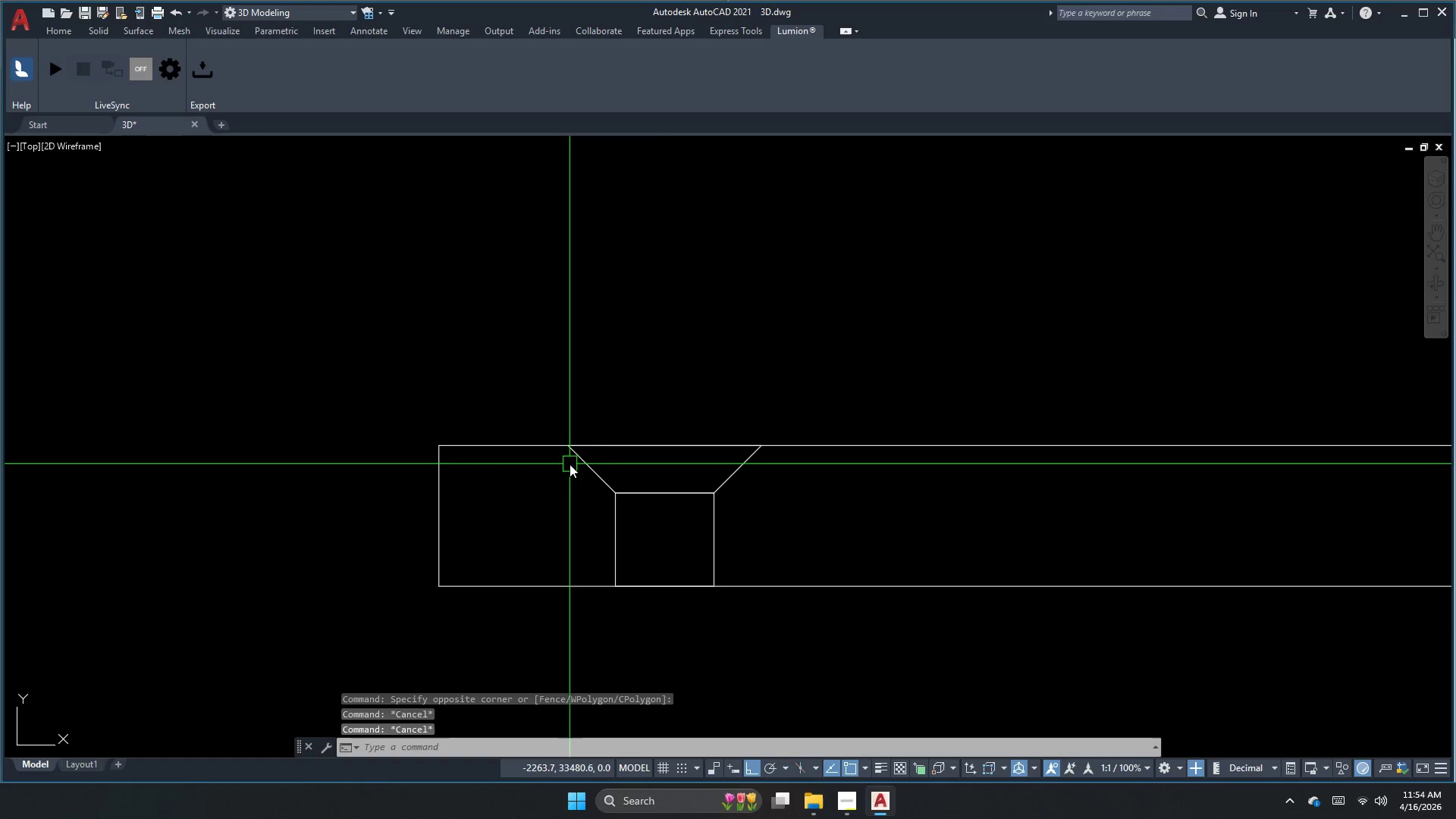 
key(L)
 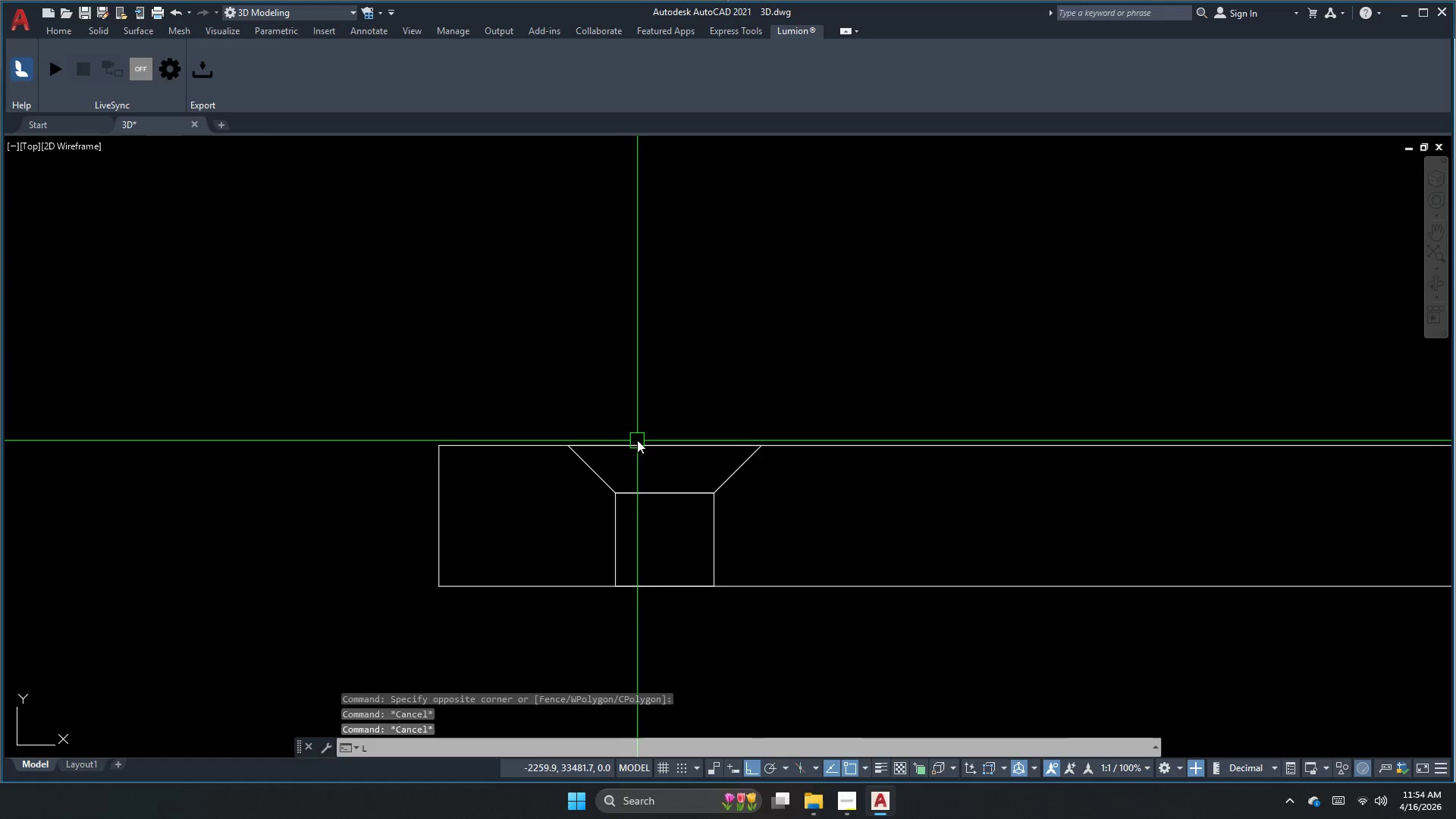 
key(Space)
 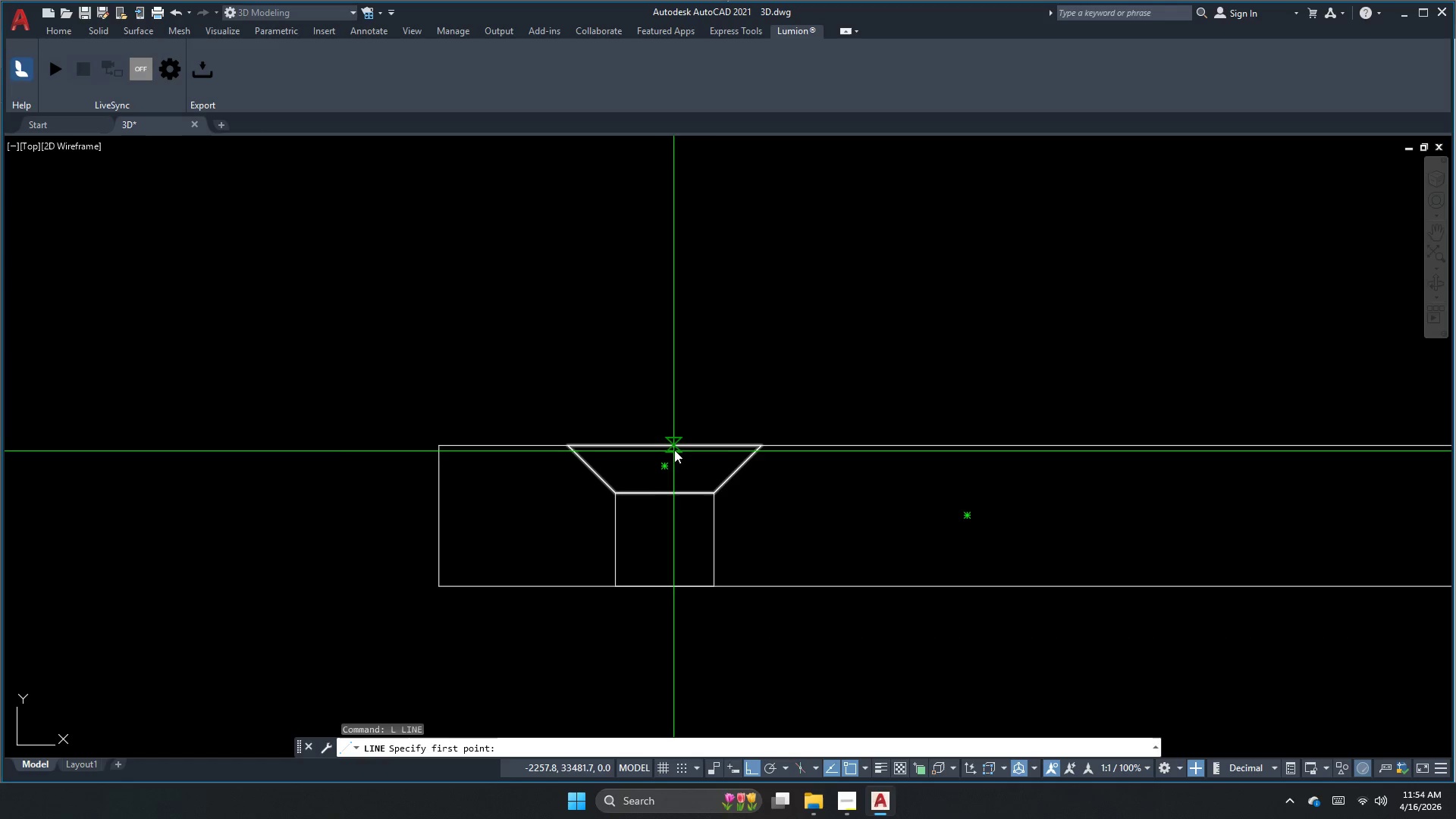 
left_click([675, 448])
 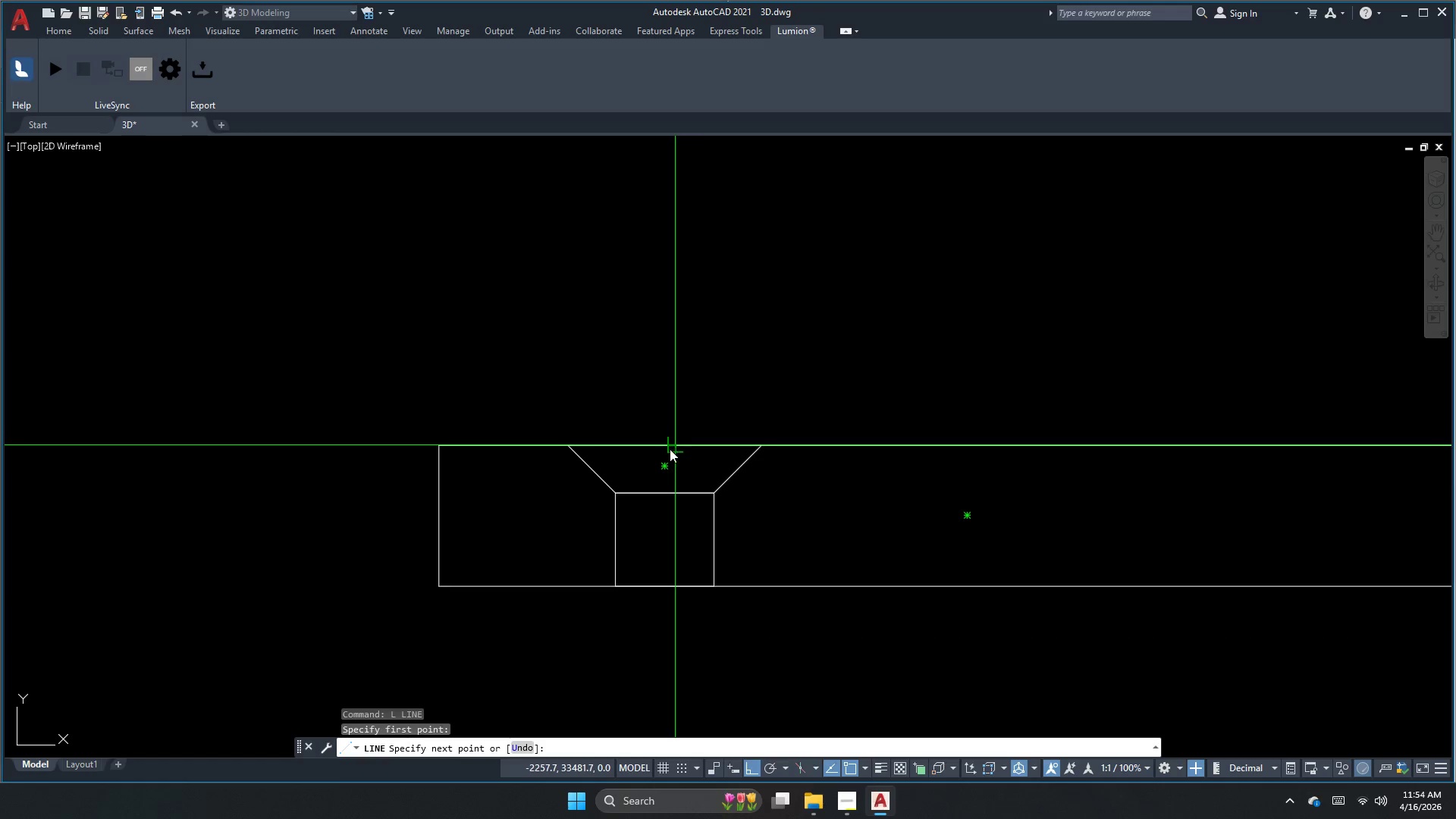 
key(Escape)
 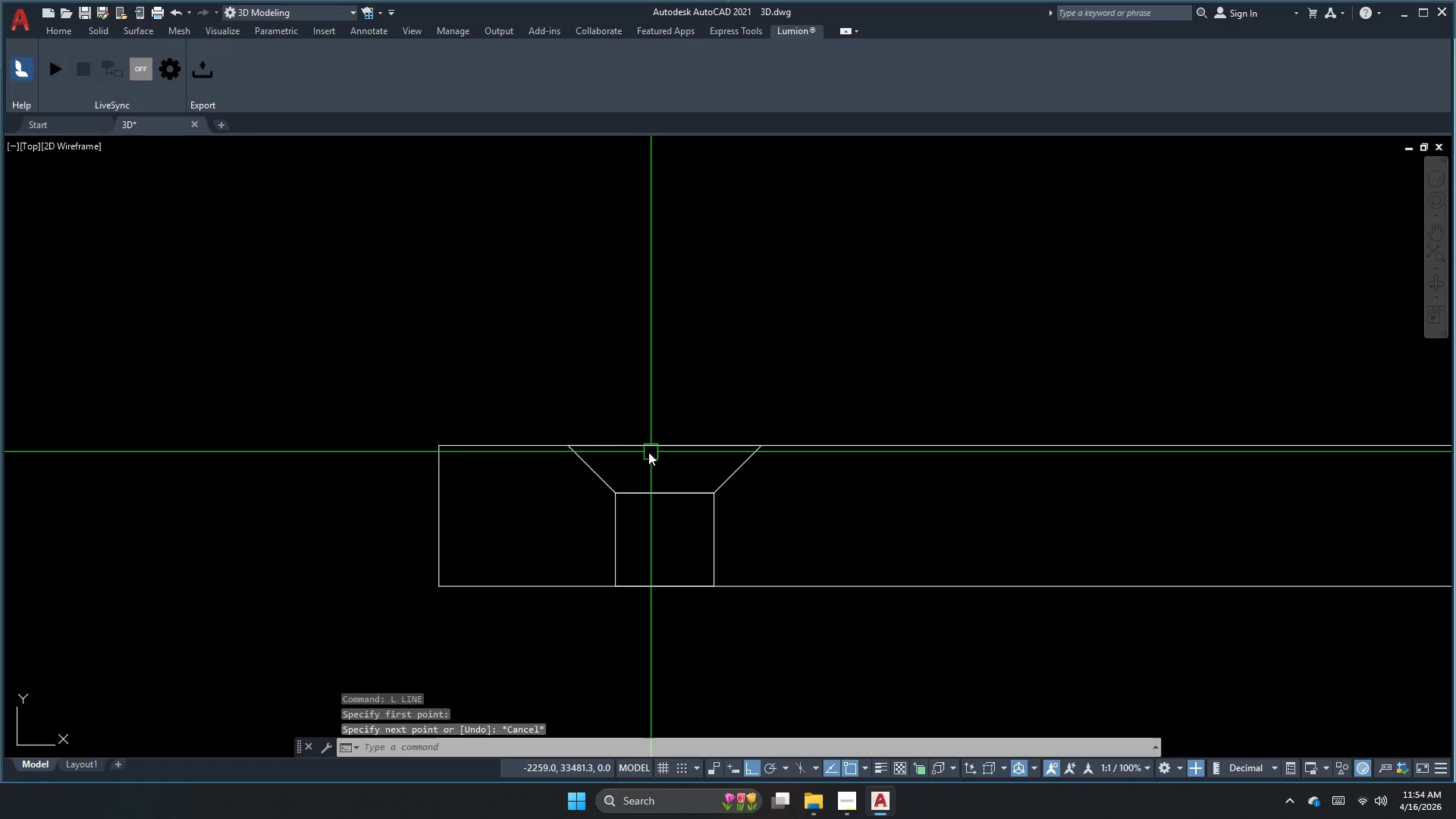 
key(Space)
 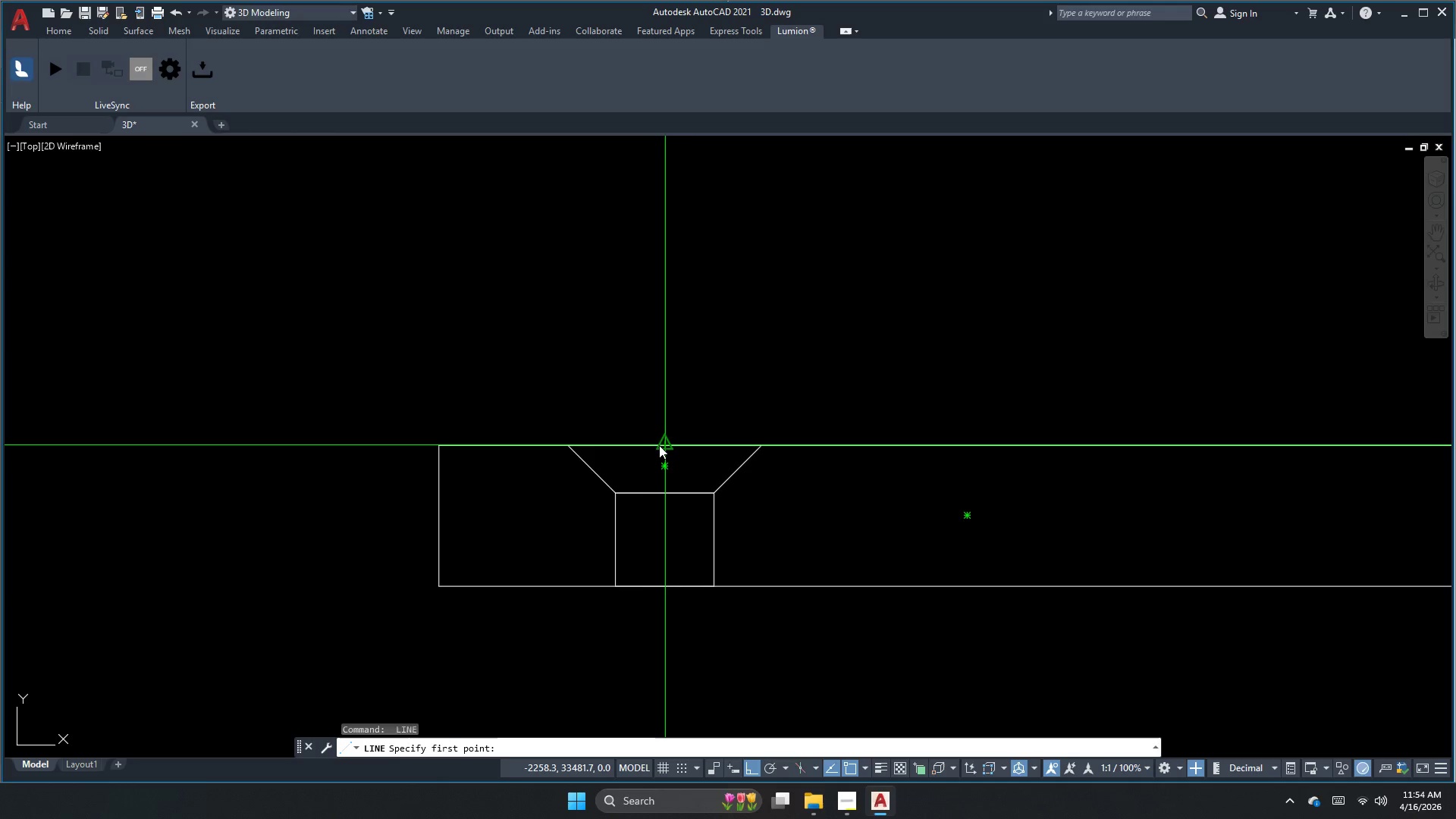 
left_click_drag(start_coordinate=[659, 445], to_coordinate=[676, 469])
 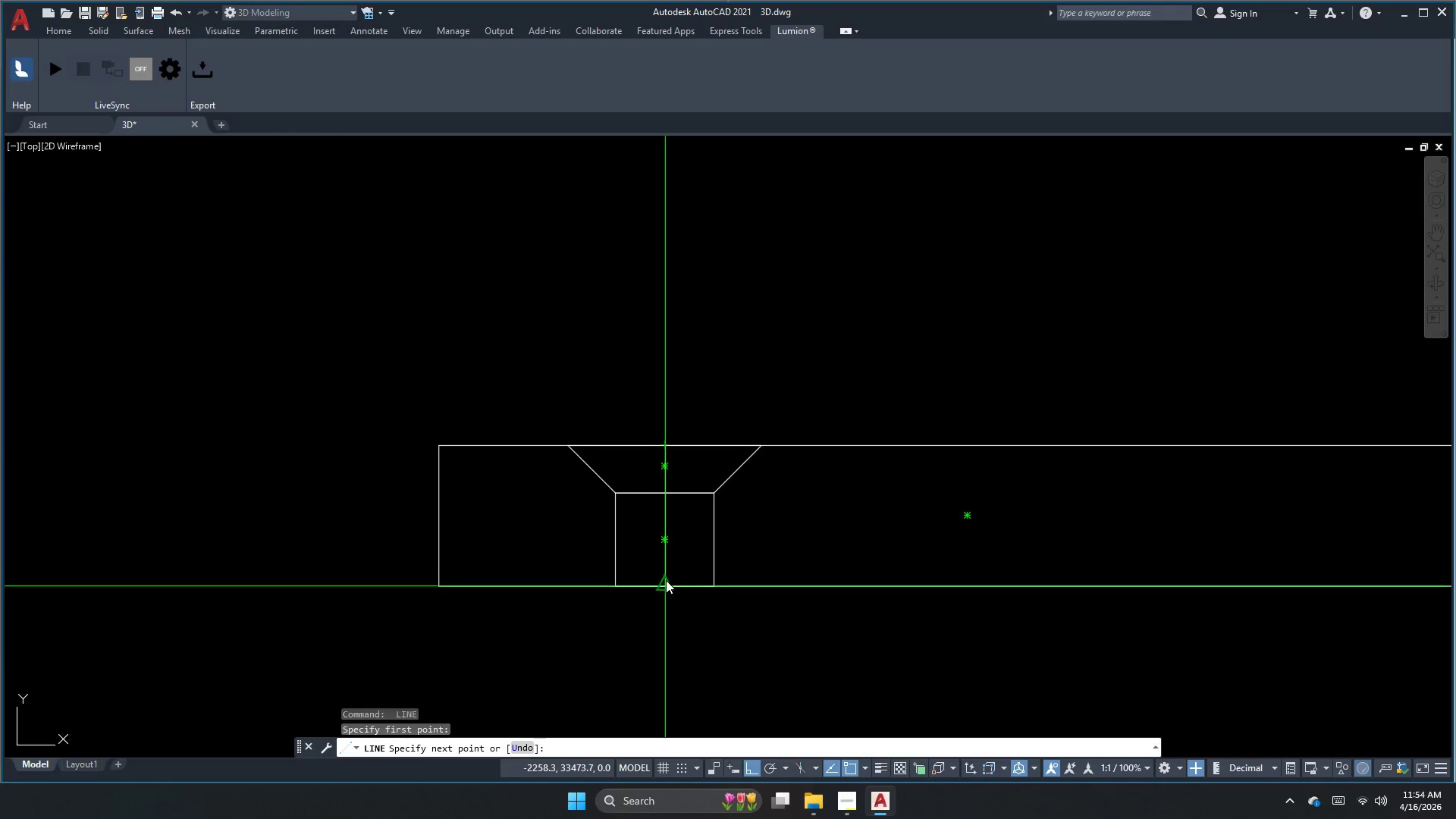 
left_click([666, 585])
 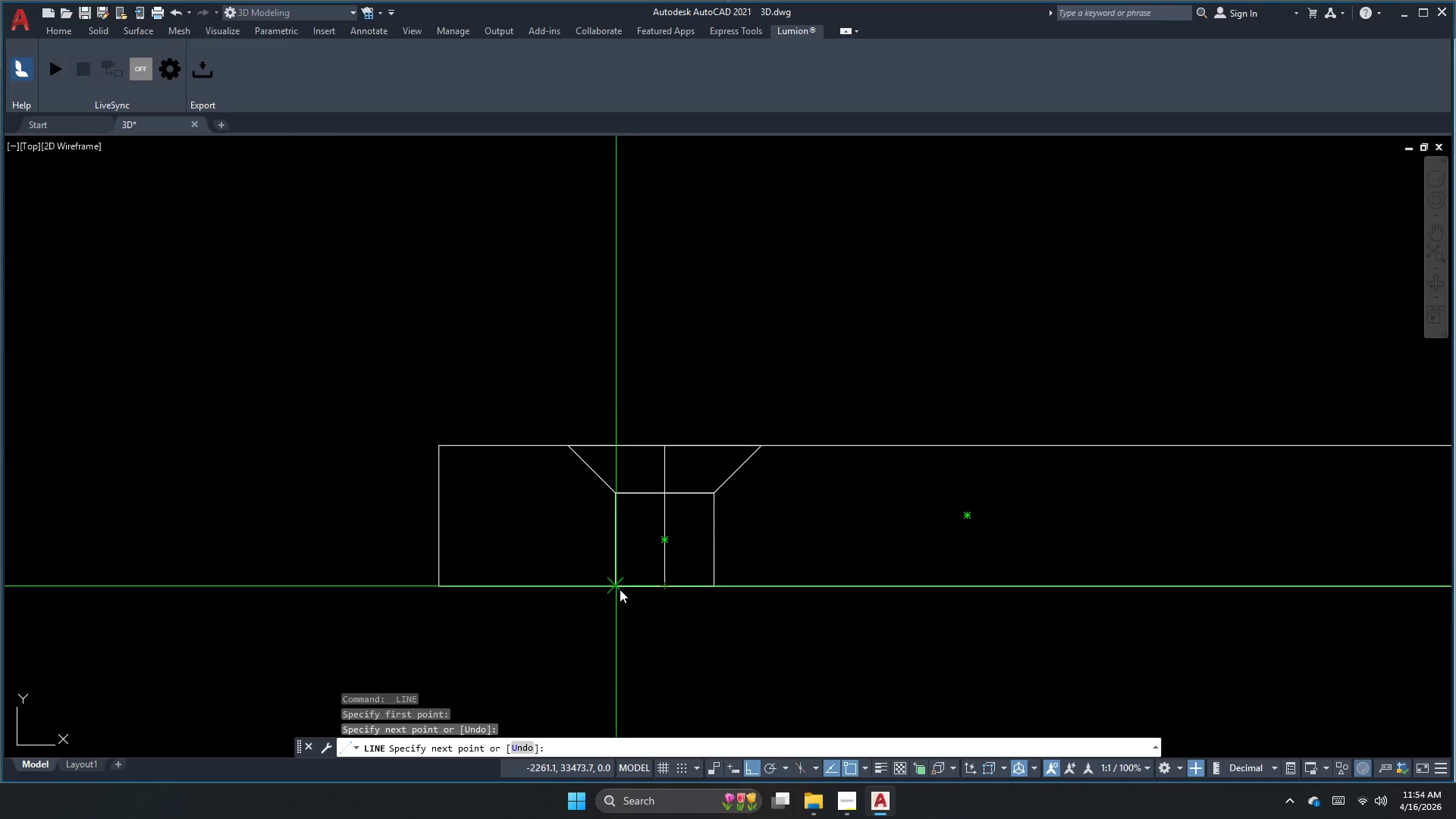 
left_click([616, 589])
 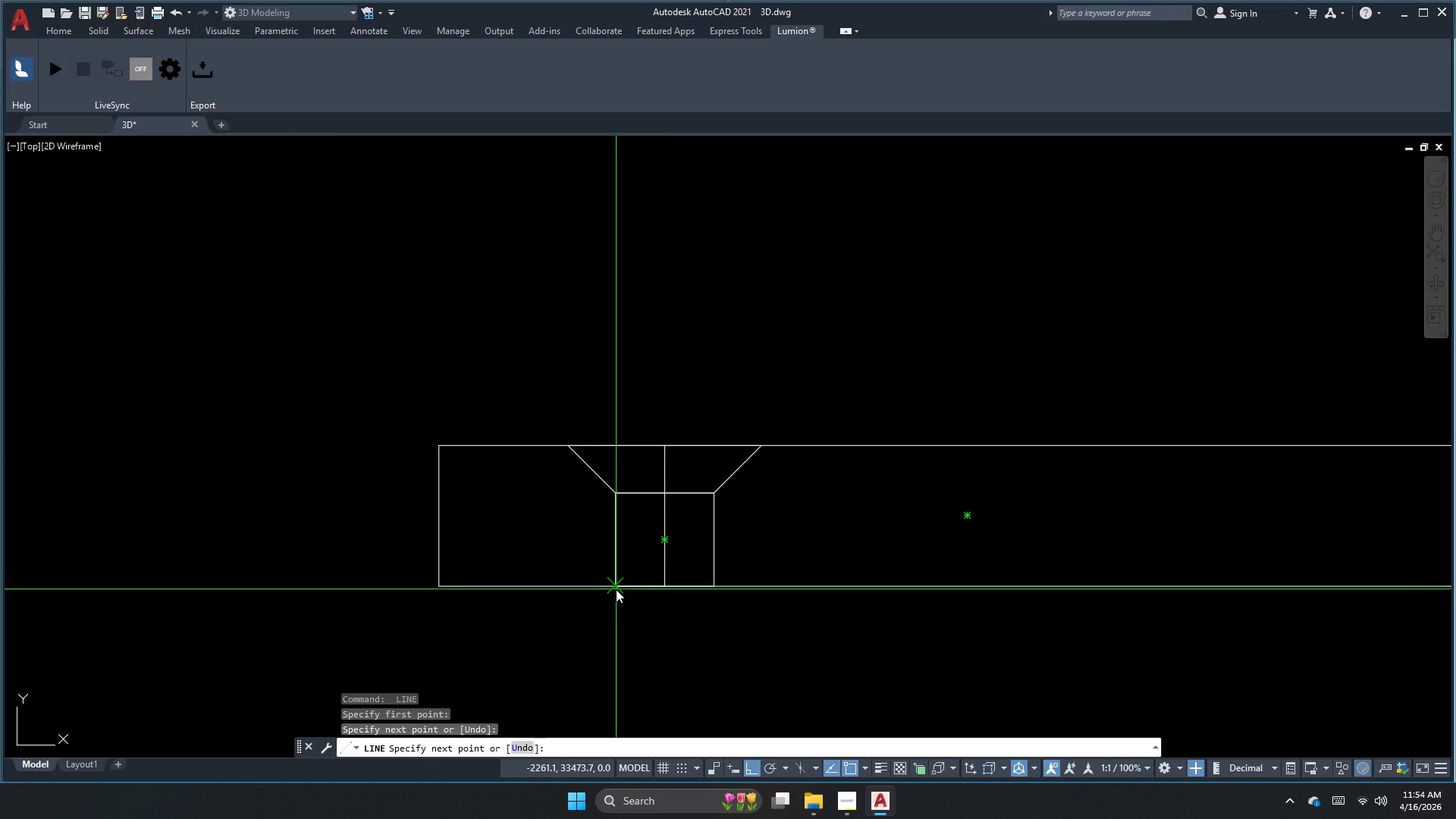 
left_click_drag(start_coordinate=[615, 585], to_coordinate=[612, 574])
 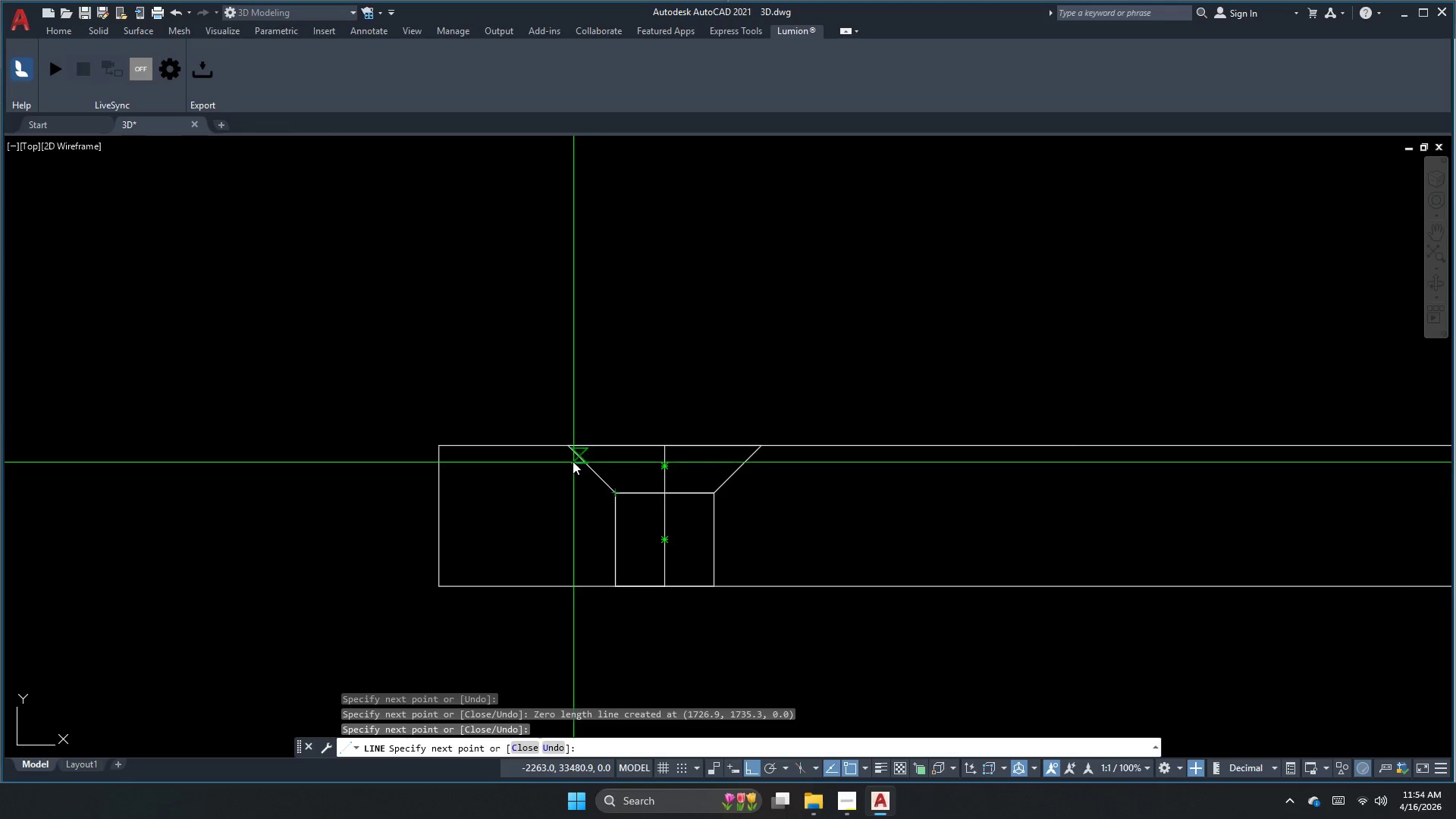 
left_click([566, 448])
 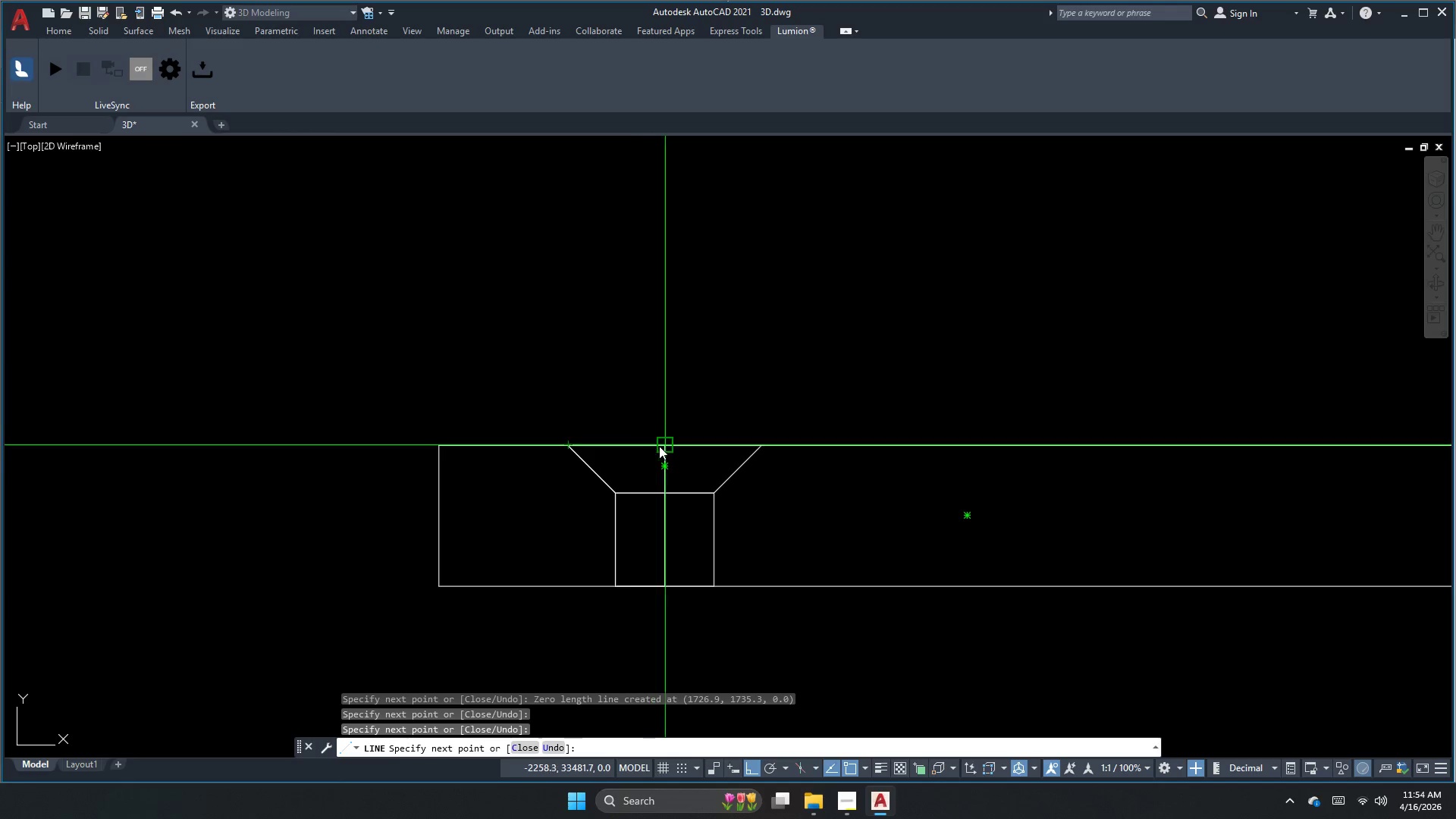 
left_click([660, 446])
 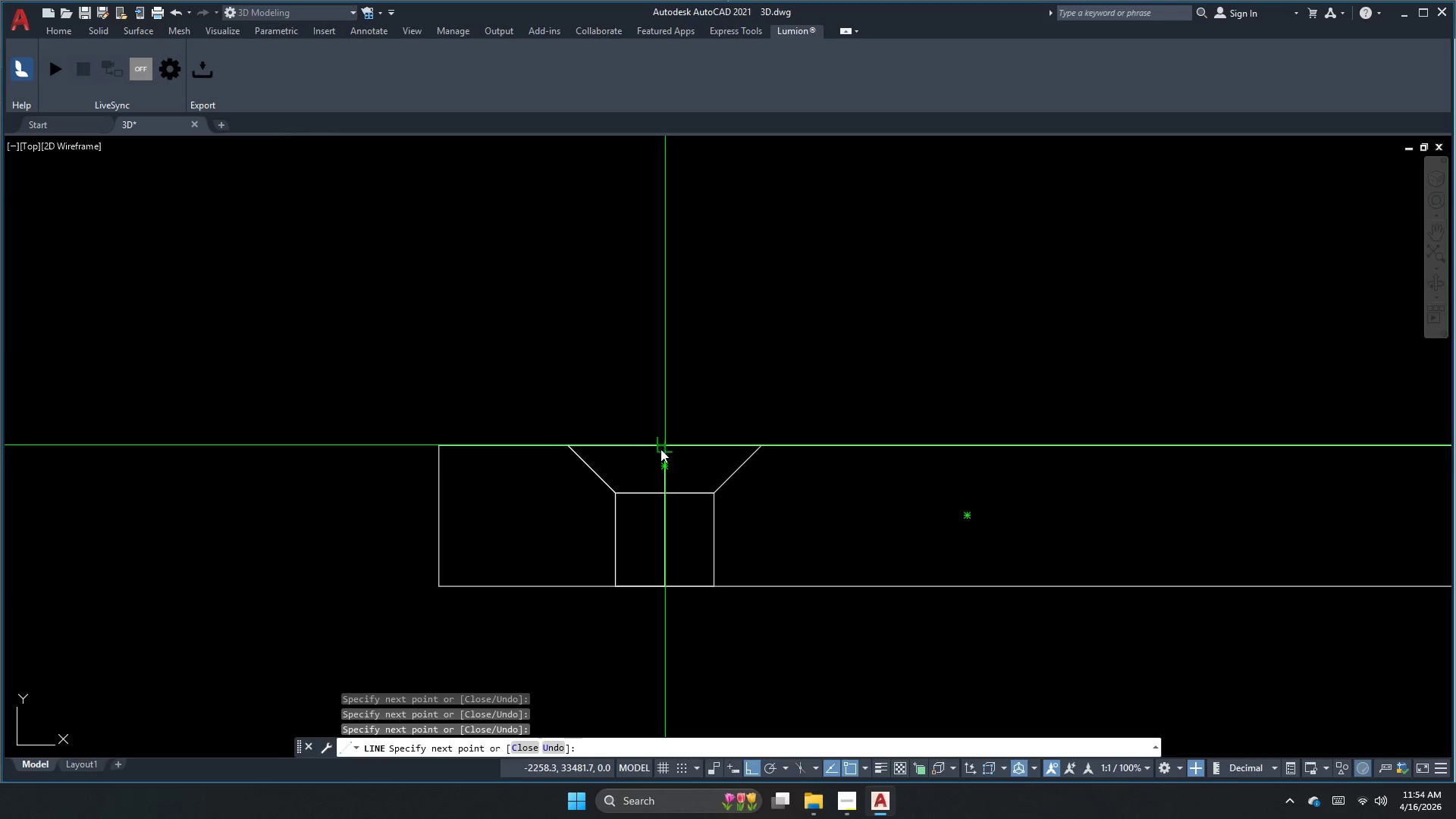 
key(Space)
 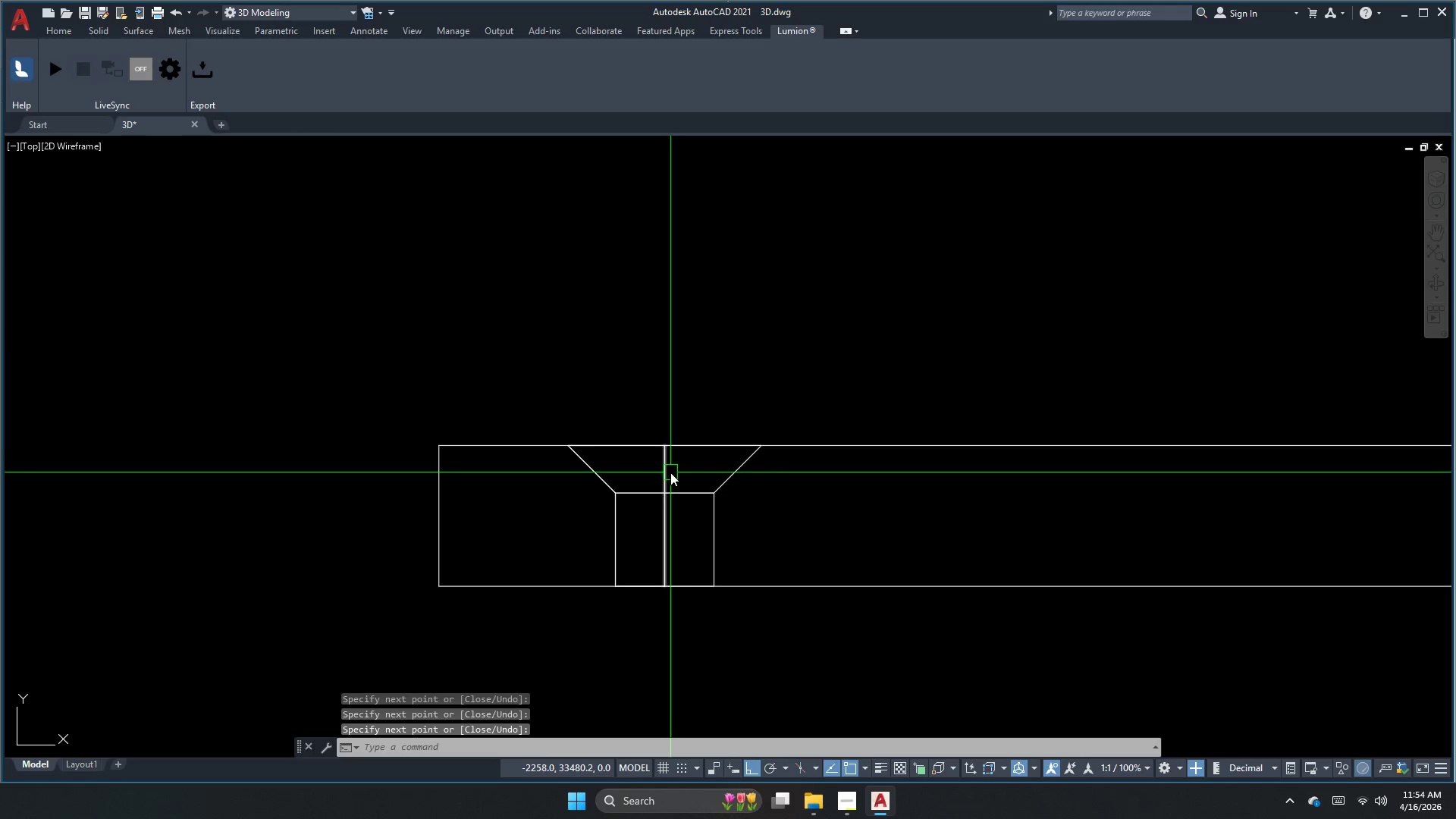 
double_click([670, 472])
 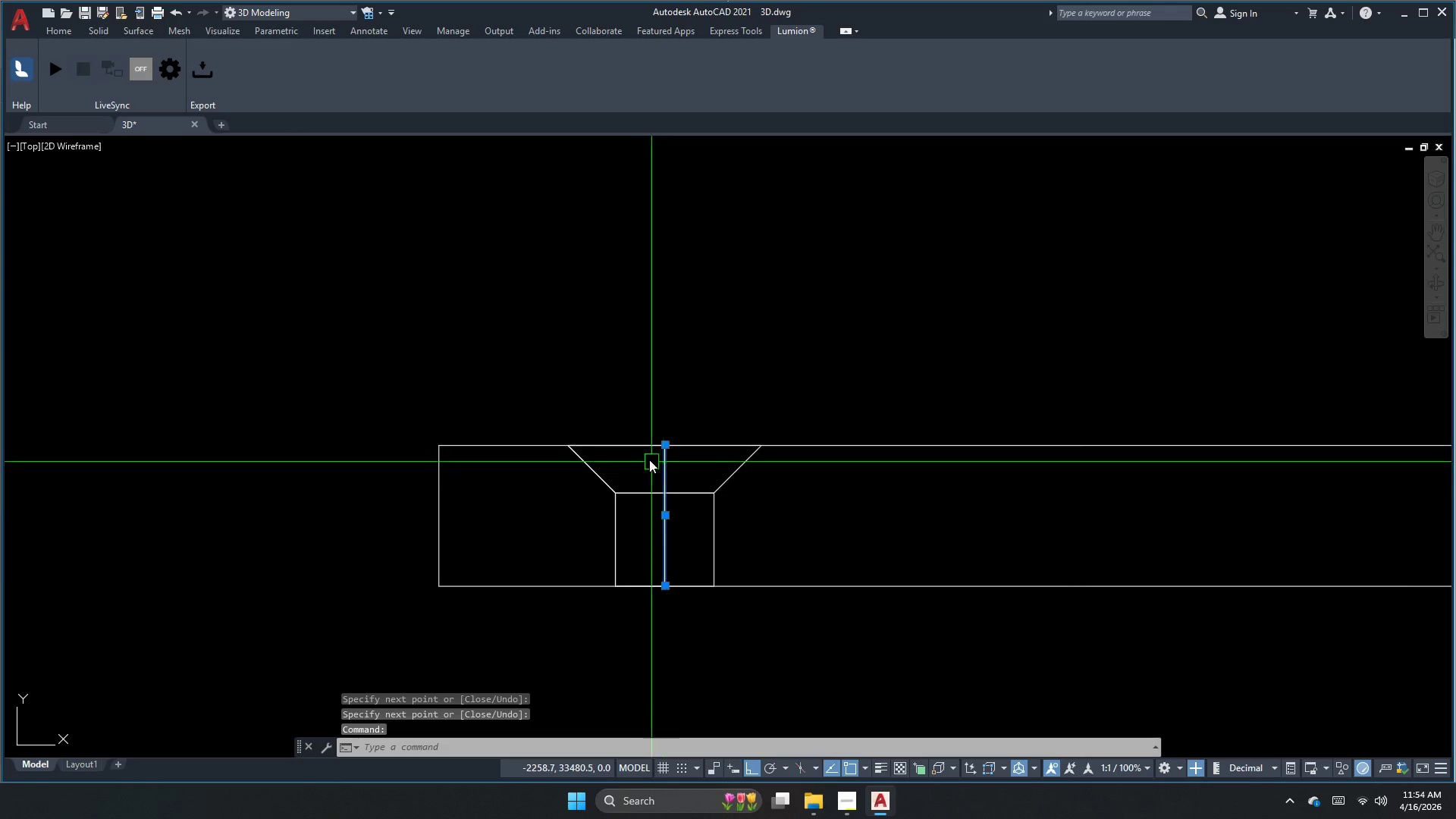 
left_click([641, 444])
 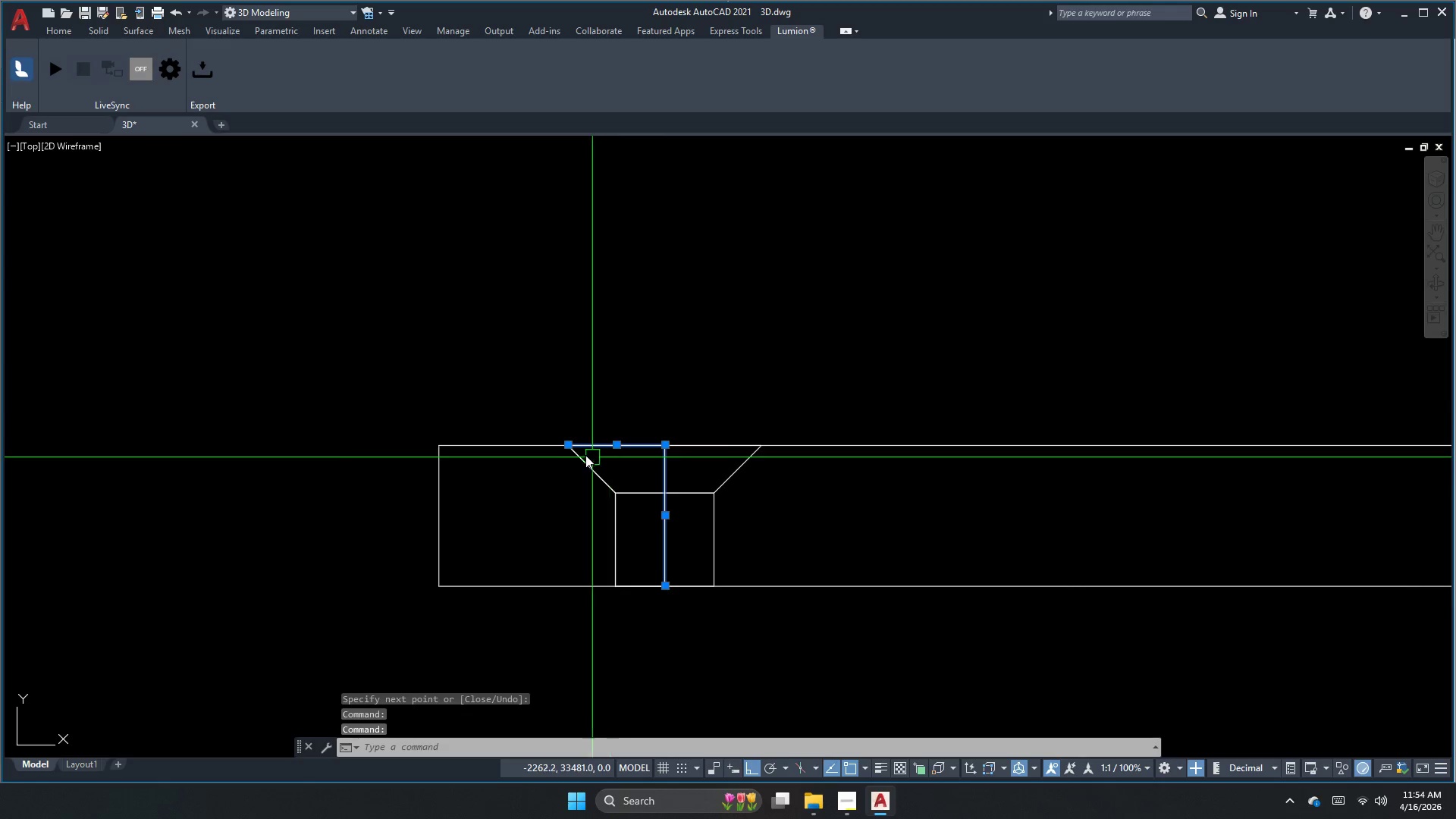 
left_click_drag(start_coordinate=[535, 399], to_coordinate=[554, 420])
 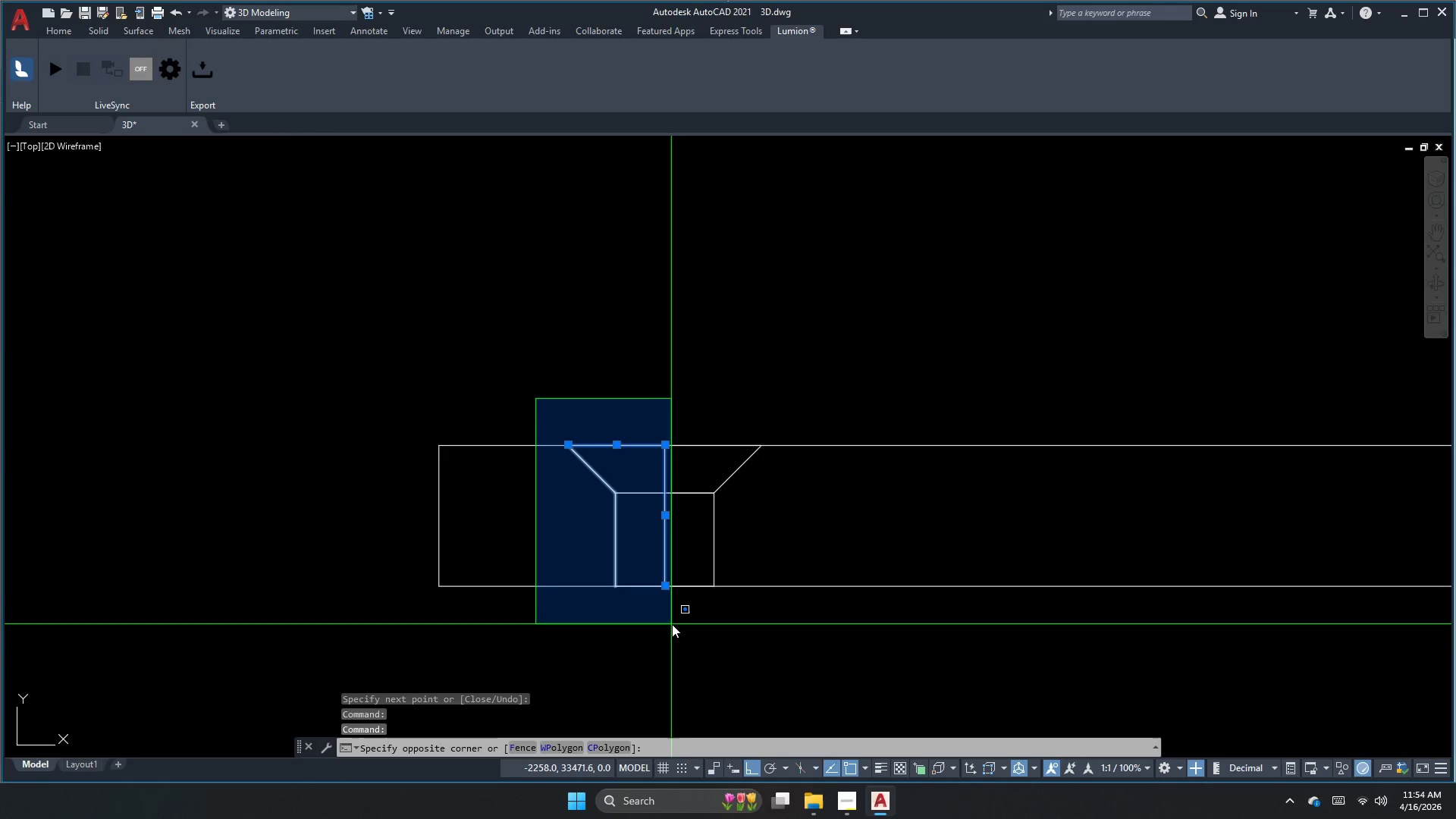 
left_click([691, 650])
 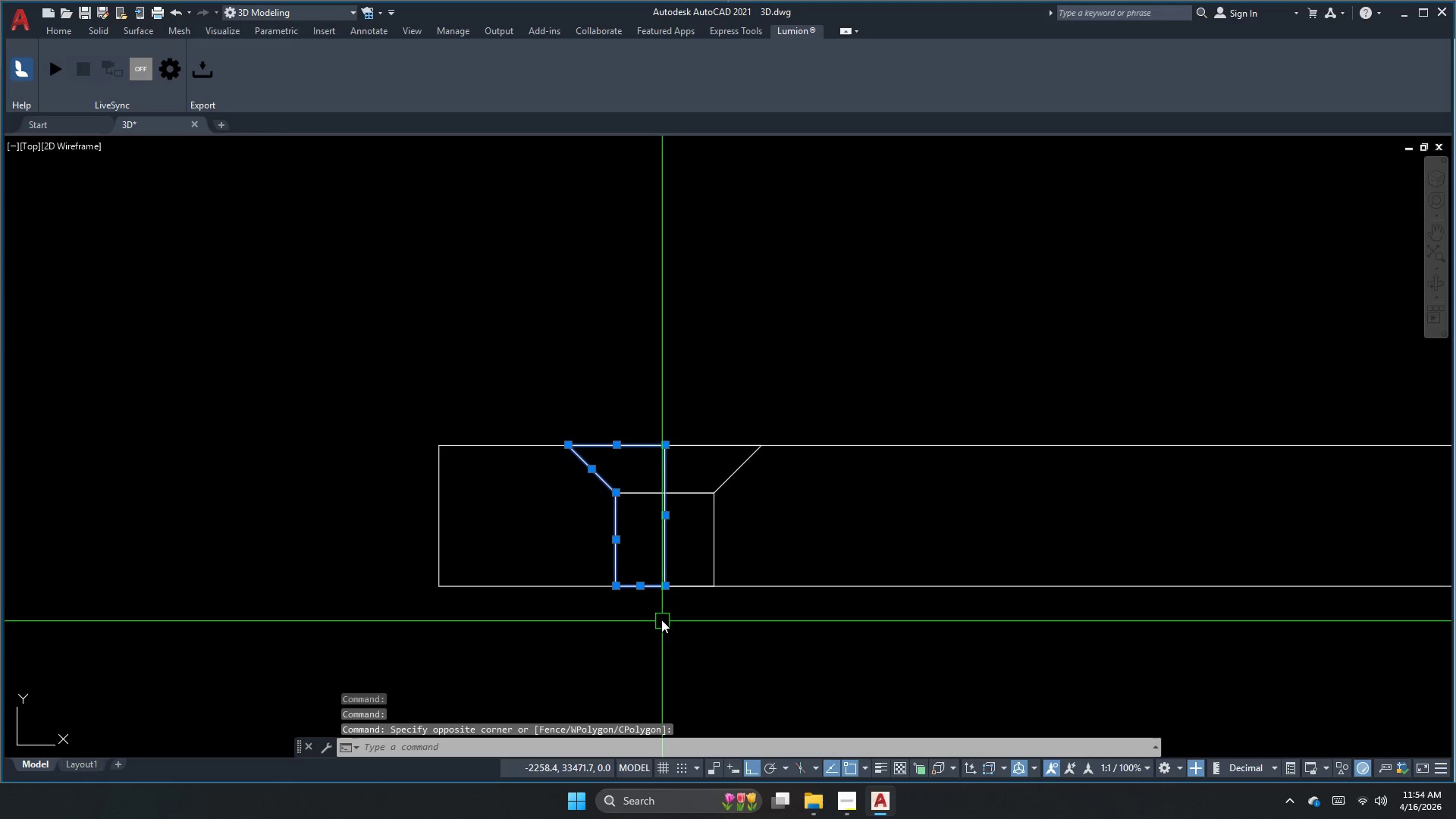 
key(J)
 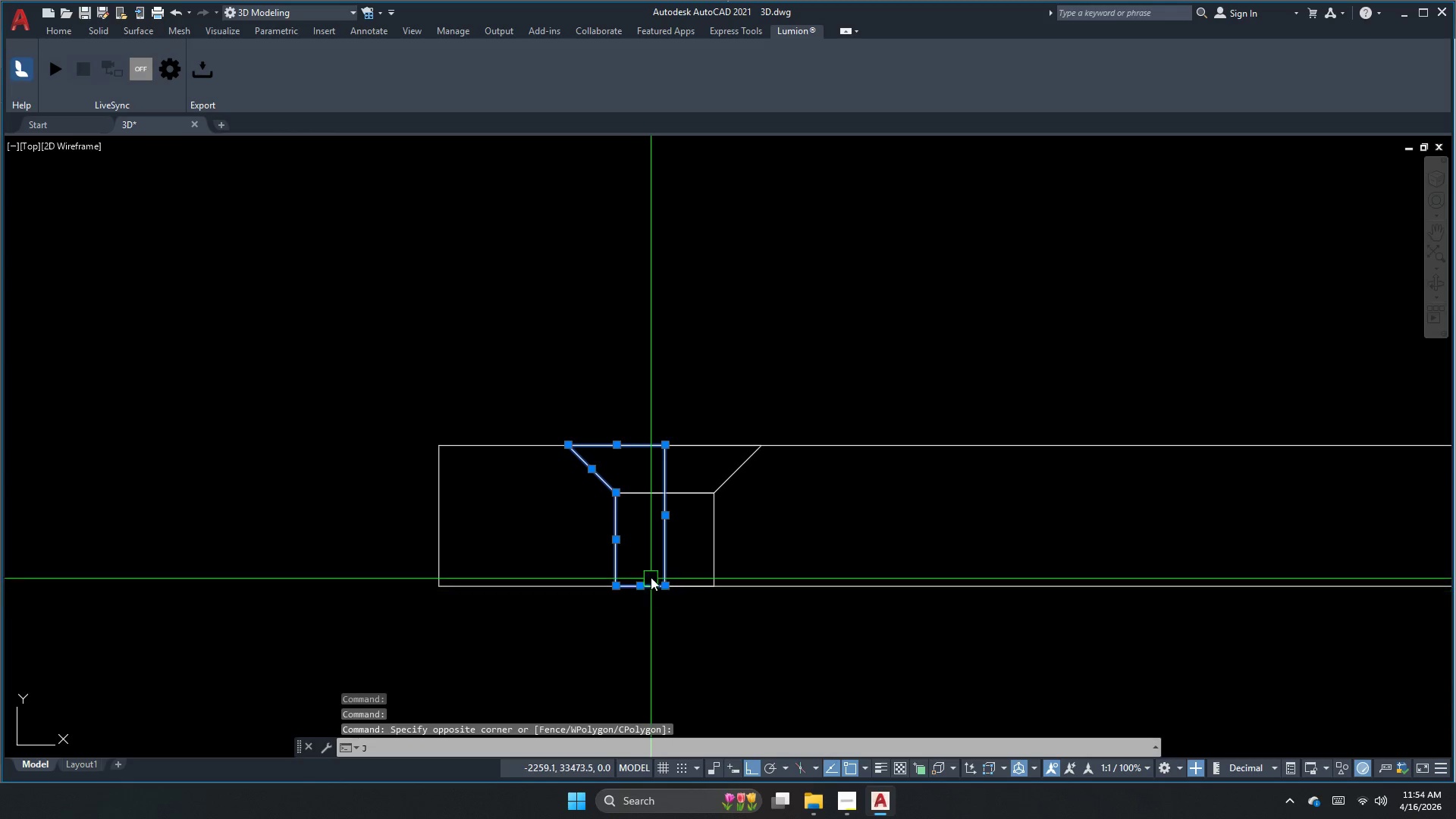 
key(Space)
 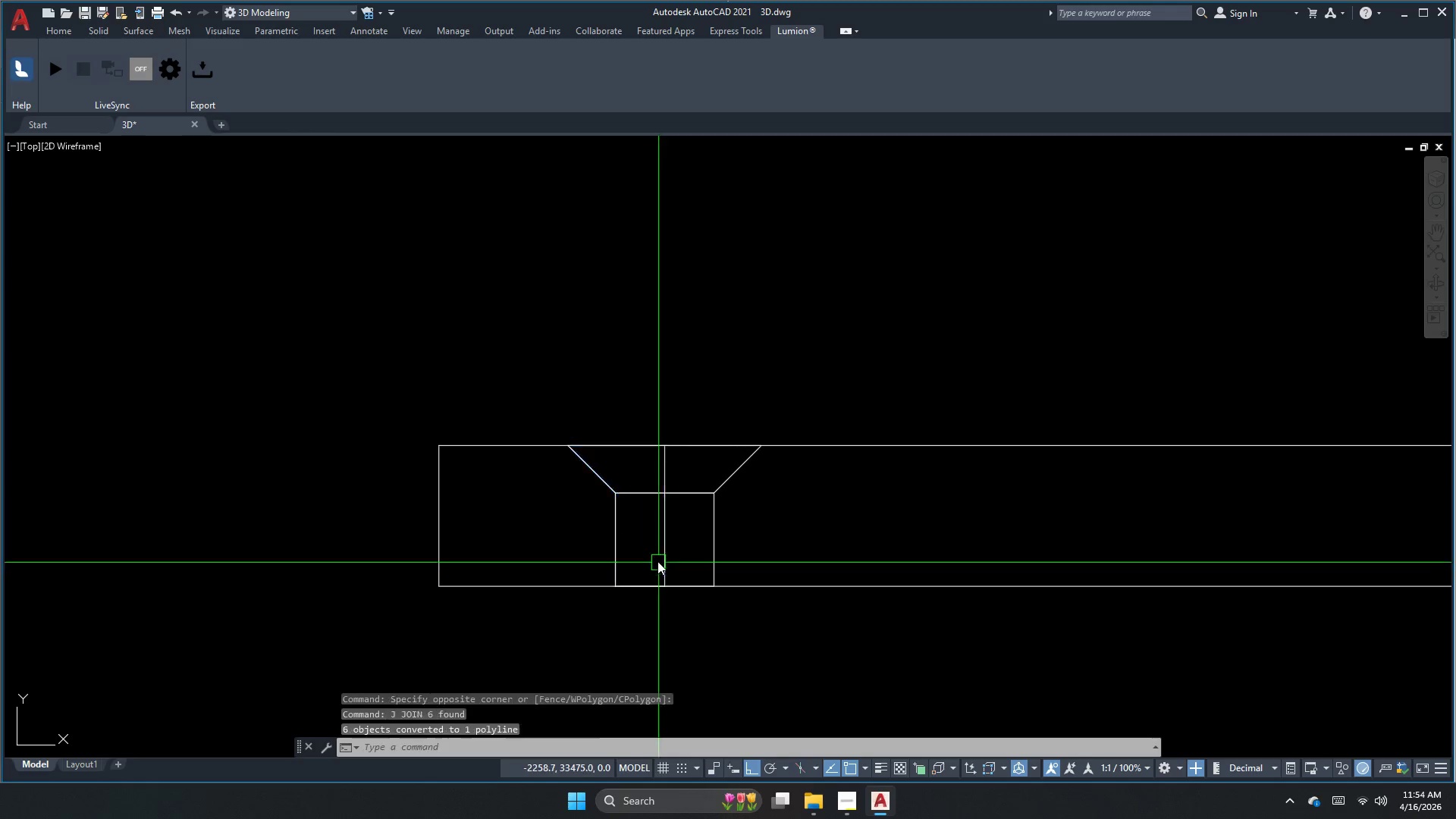 
left_click([657, 560])
 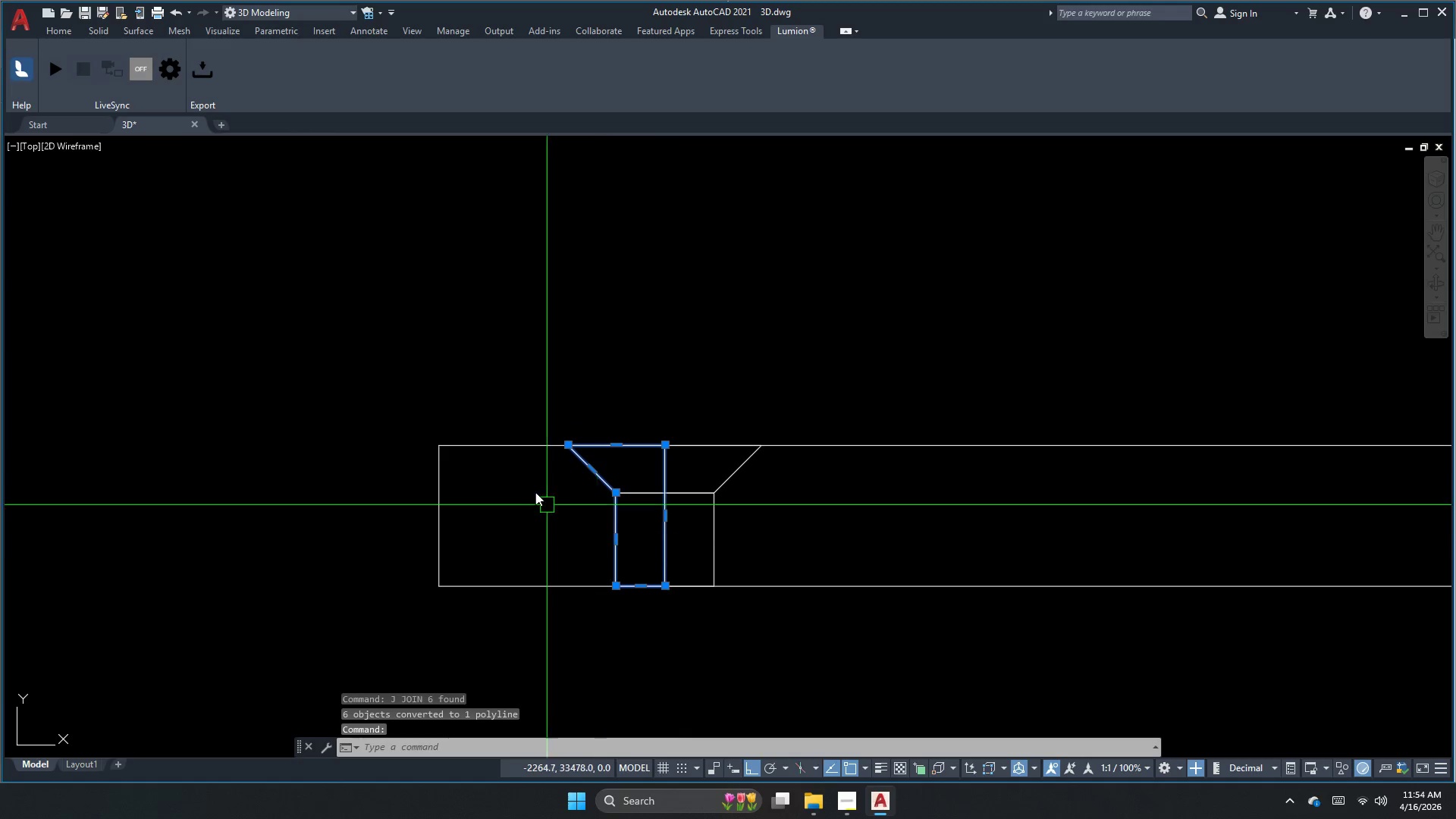 
key(Escape)
 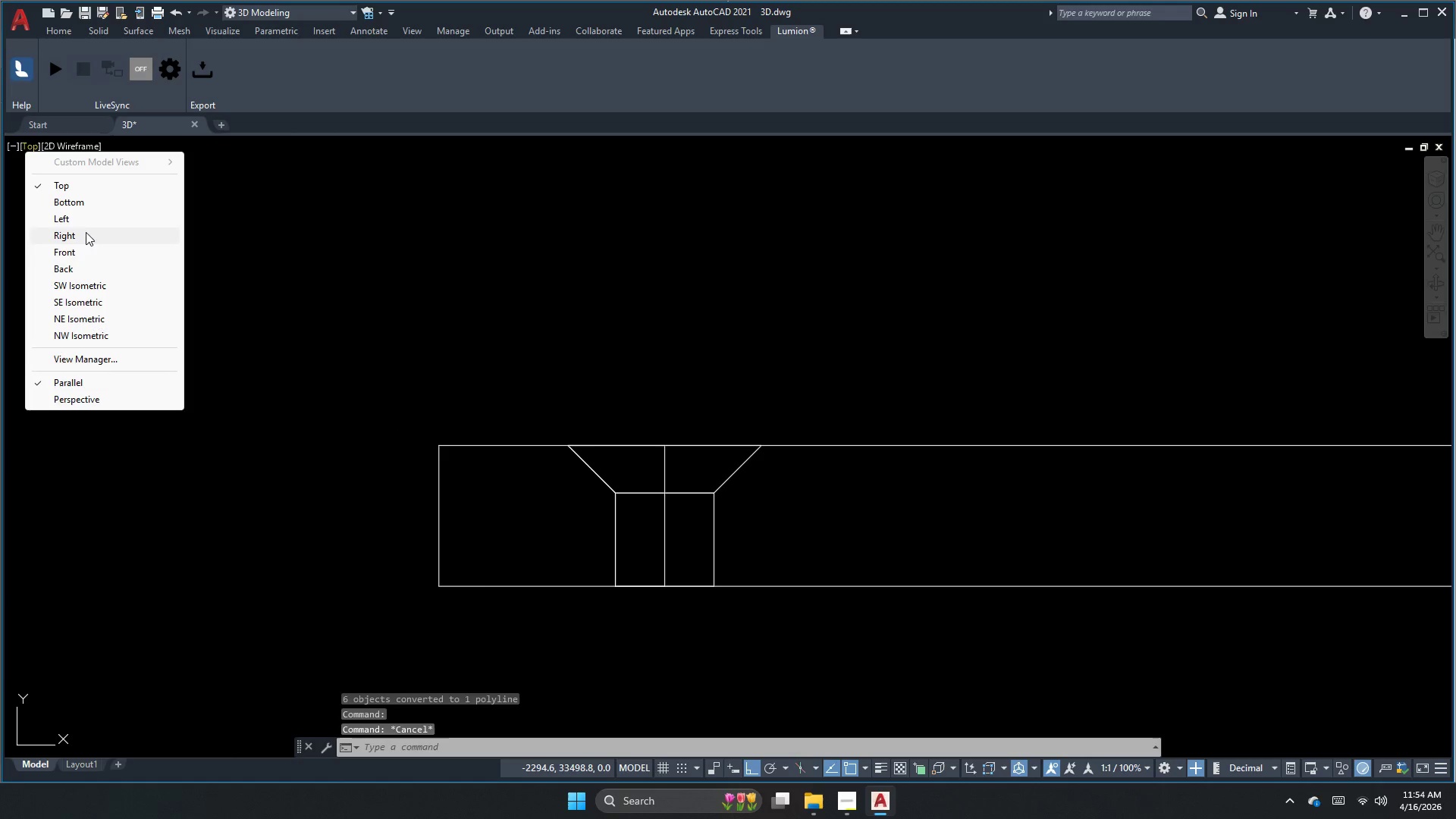 
left_click([83, 278])
 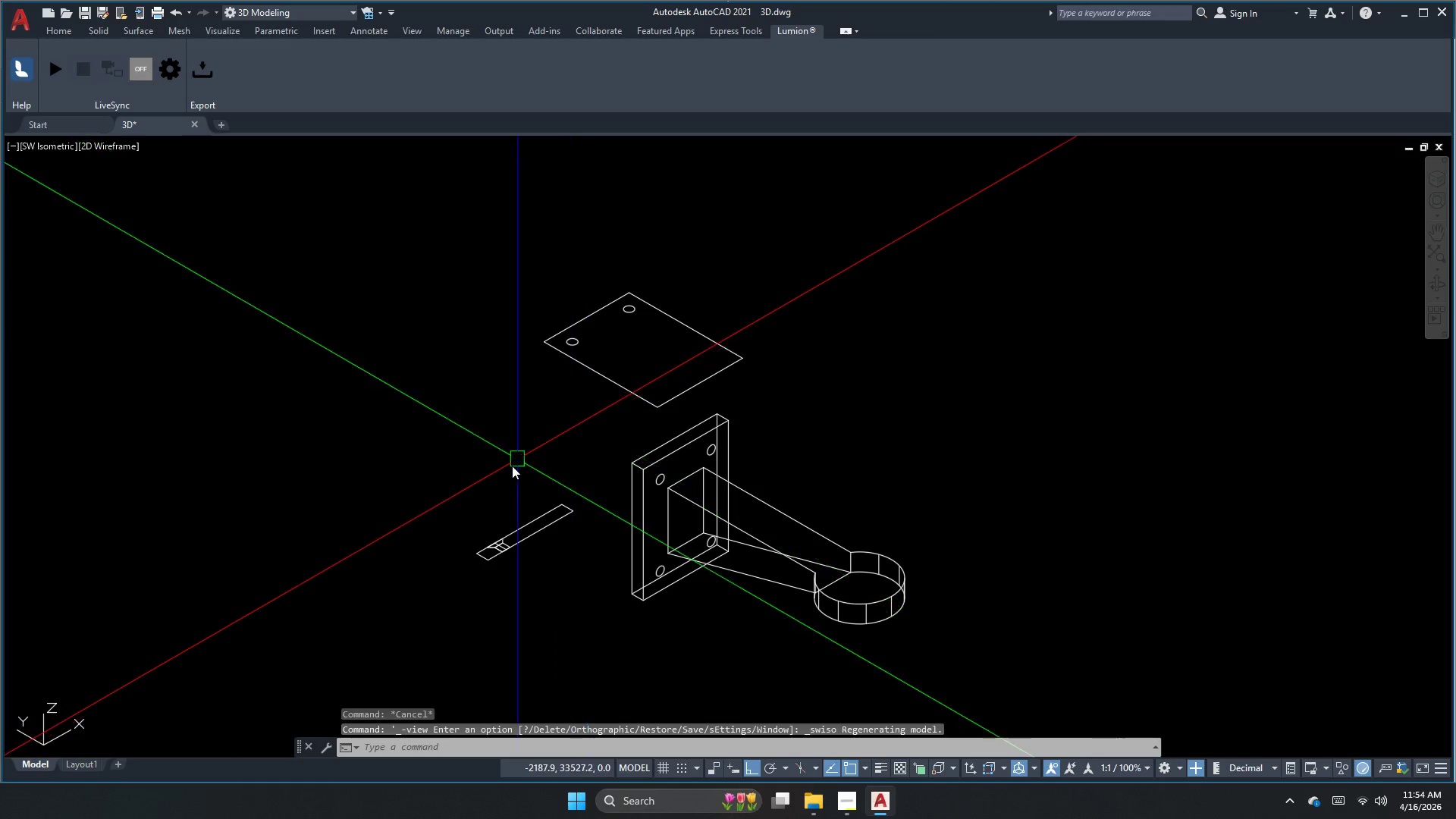 
scroll: coordinate [488, 560], scroll_direction: up, amount: 4.0
 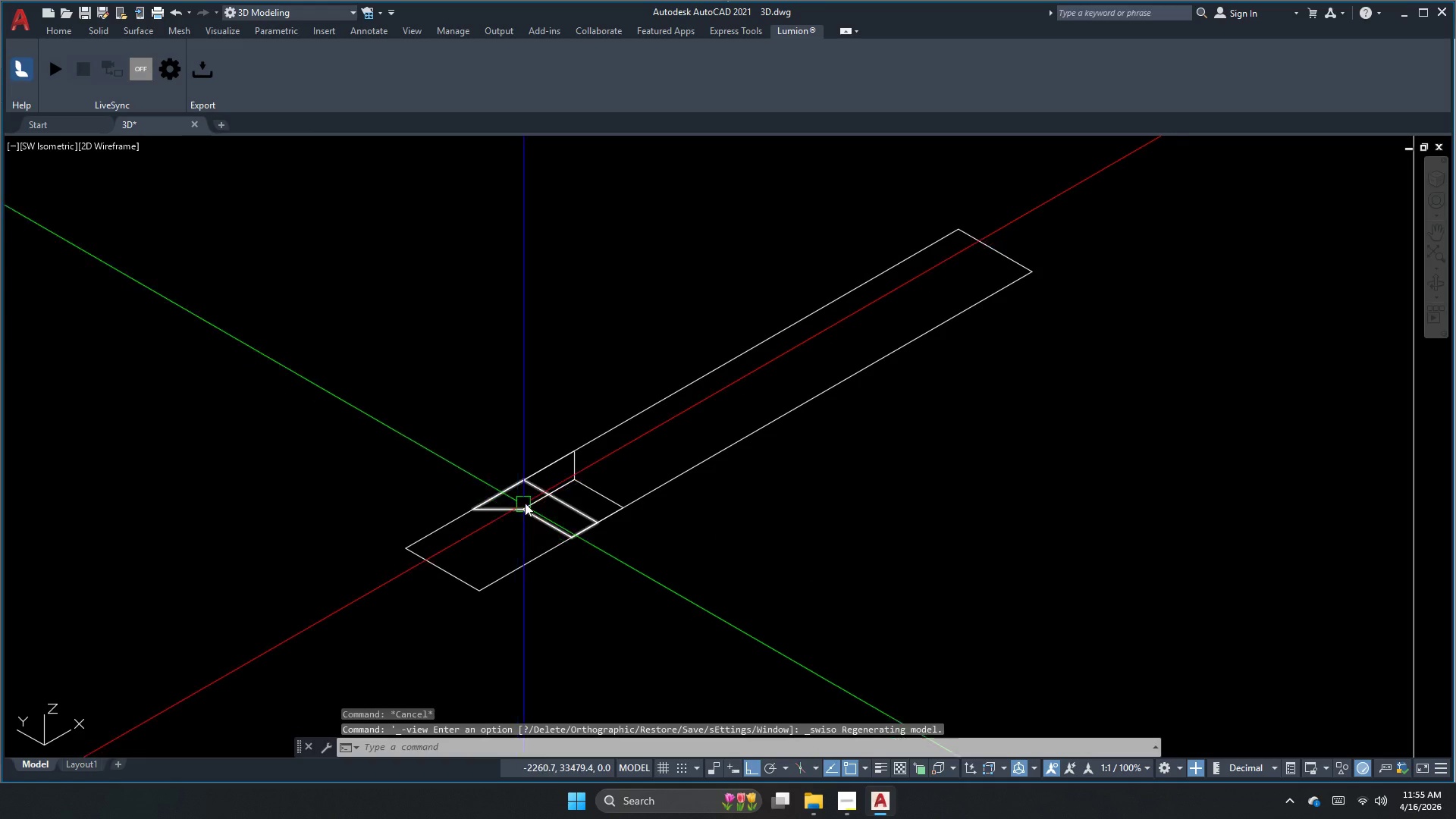 
left_click([539, 491])
 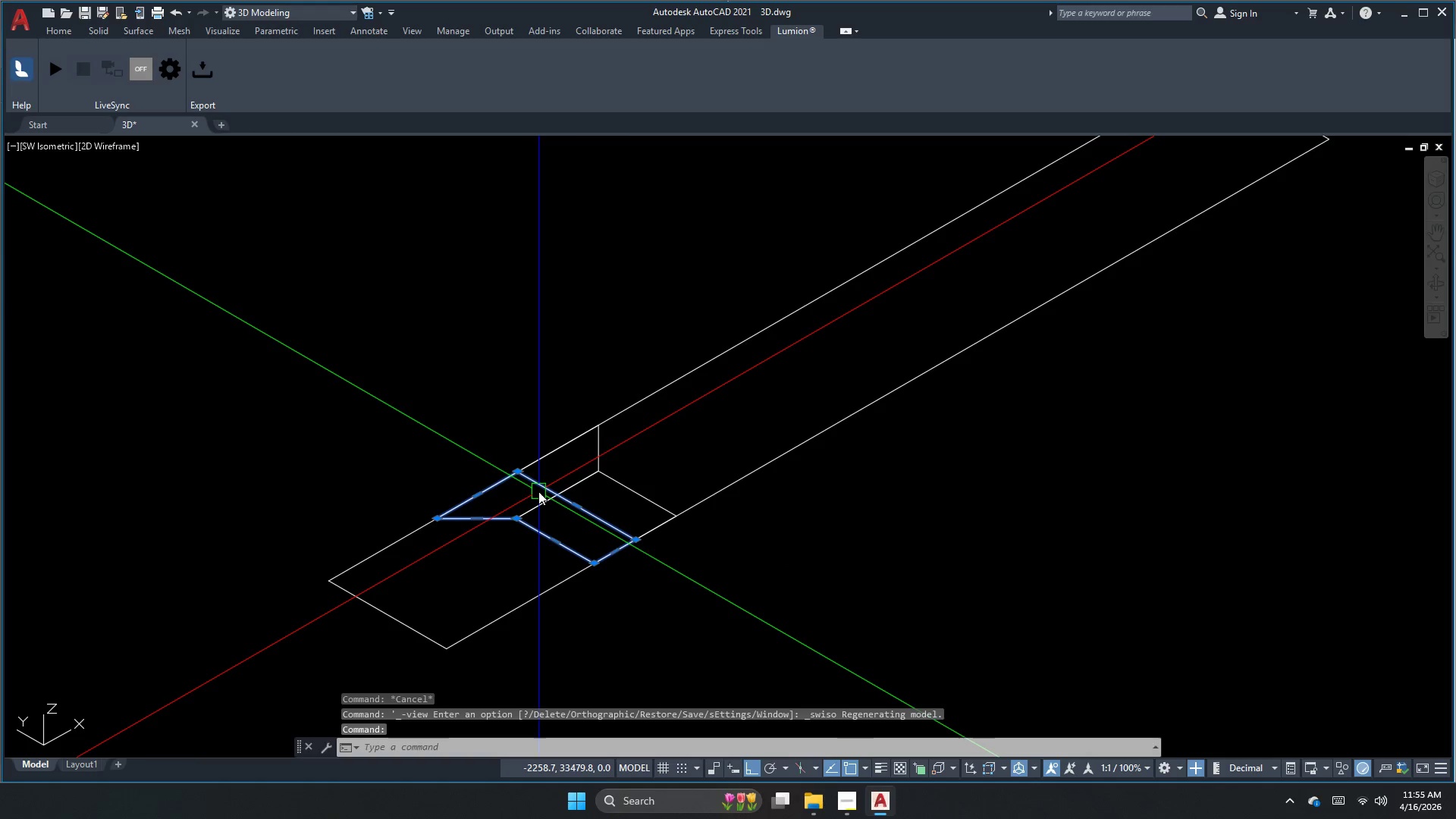 
scroll: coordinate [532, 496], scroll_direction: up, amount: 1.0
 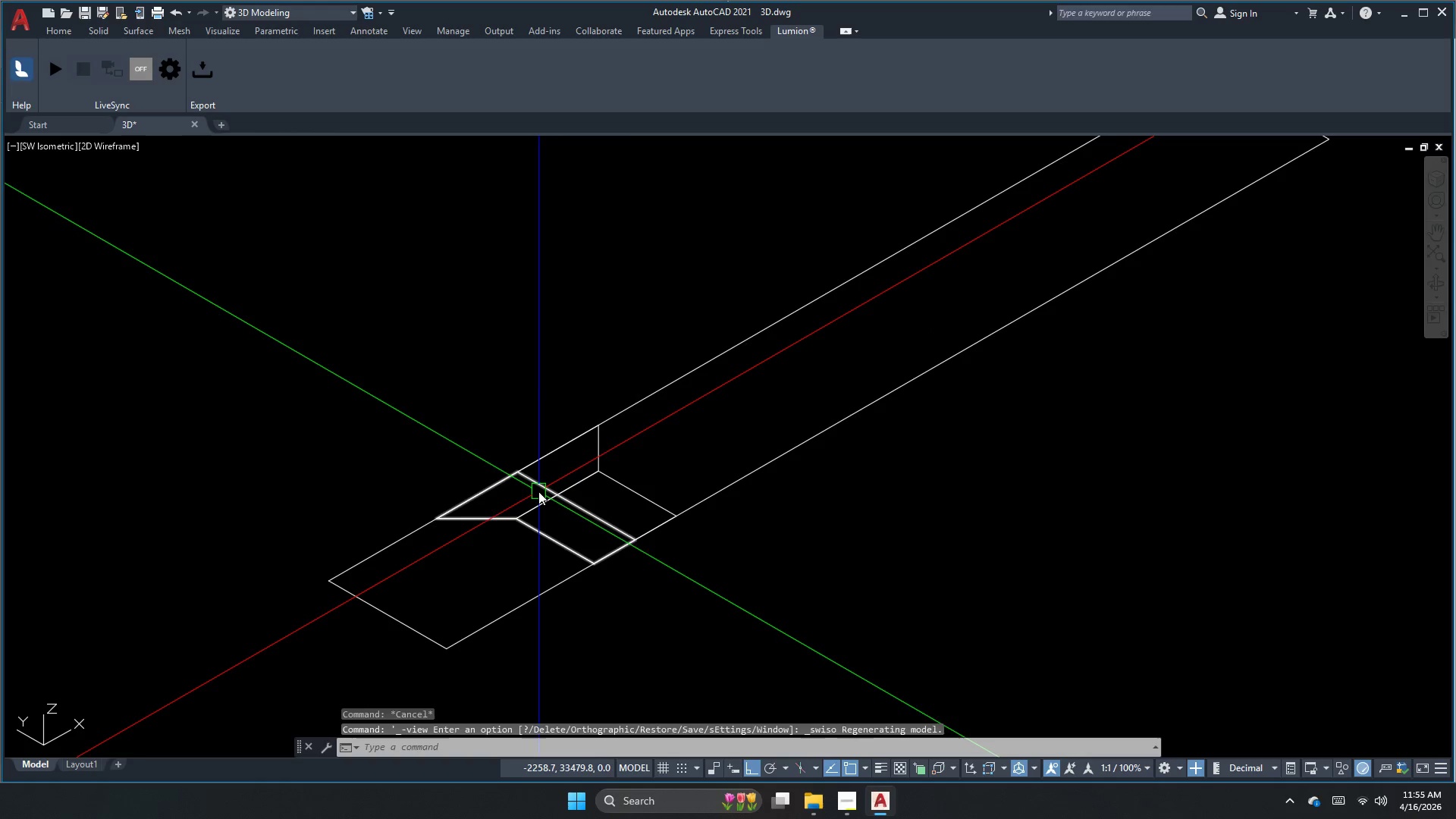 
type(re)
key(Escape)
 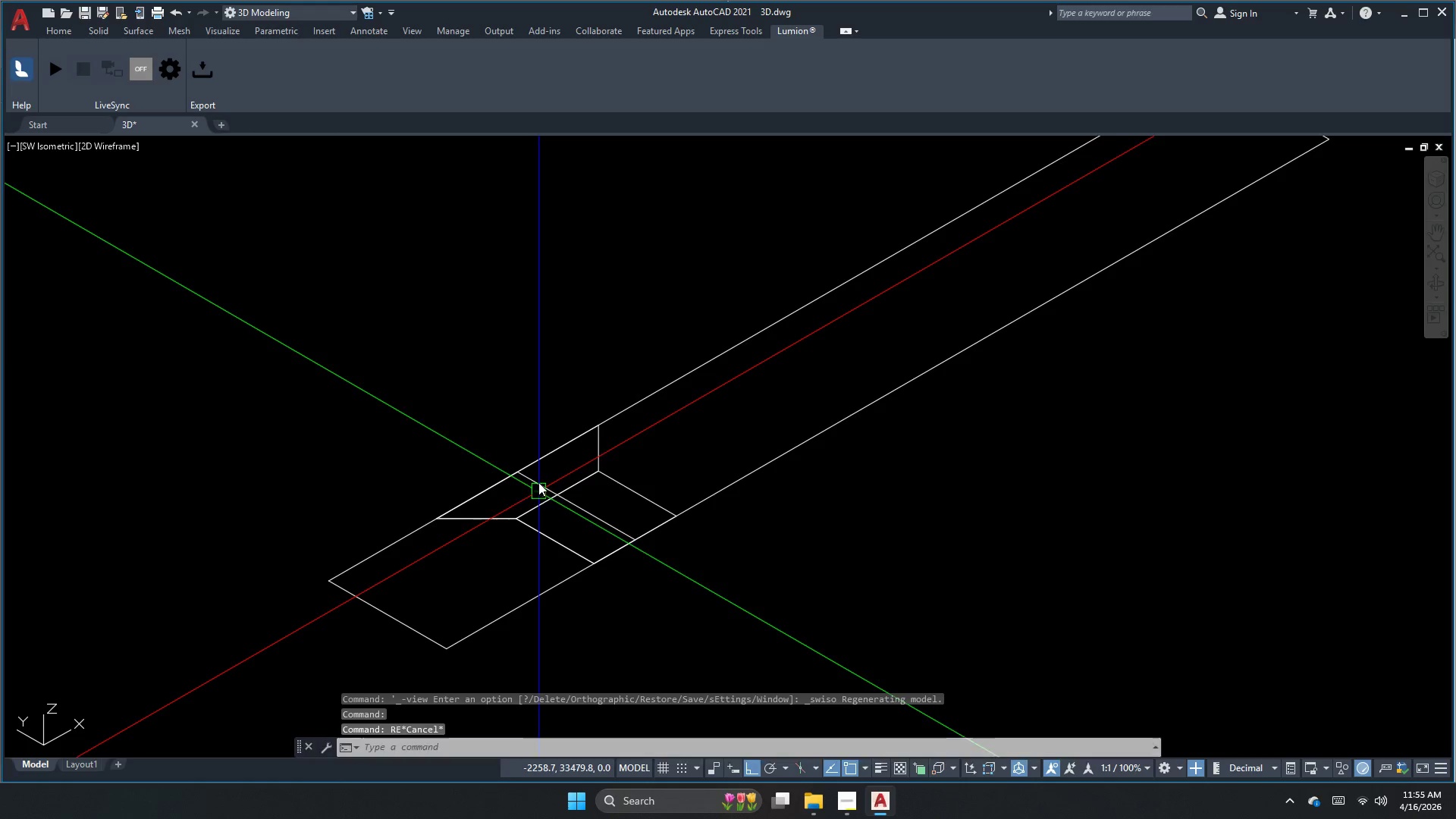 
left_click([543, 474])
 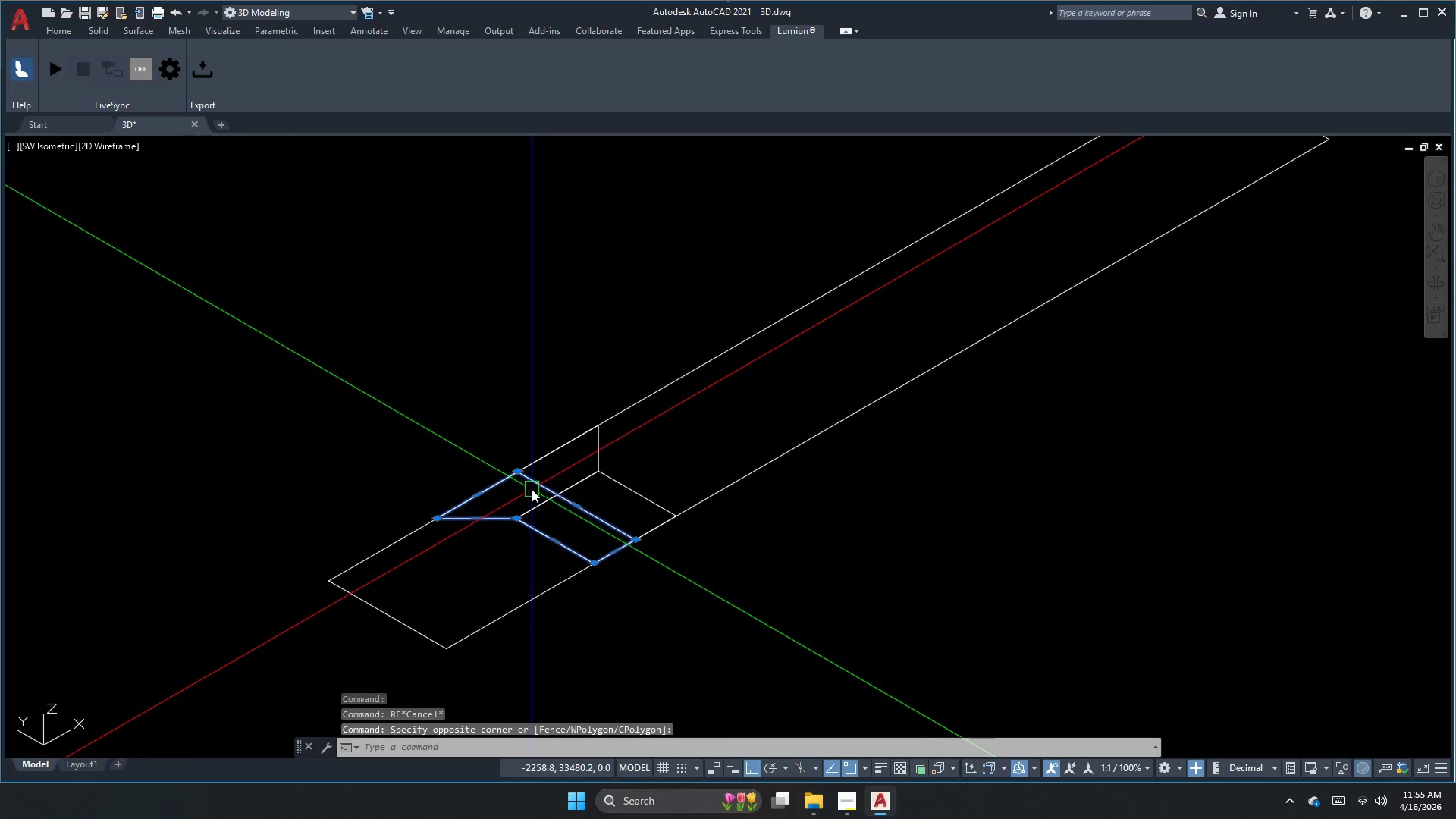 
type(rev)
 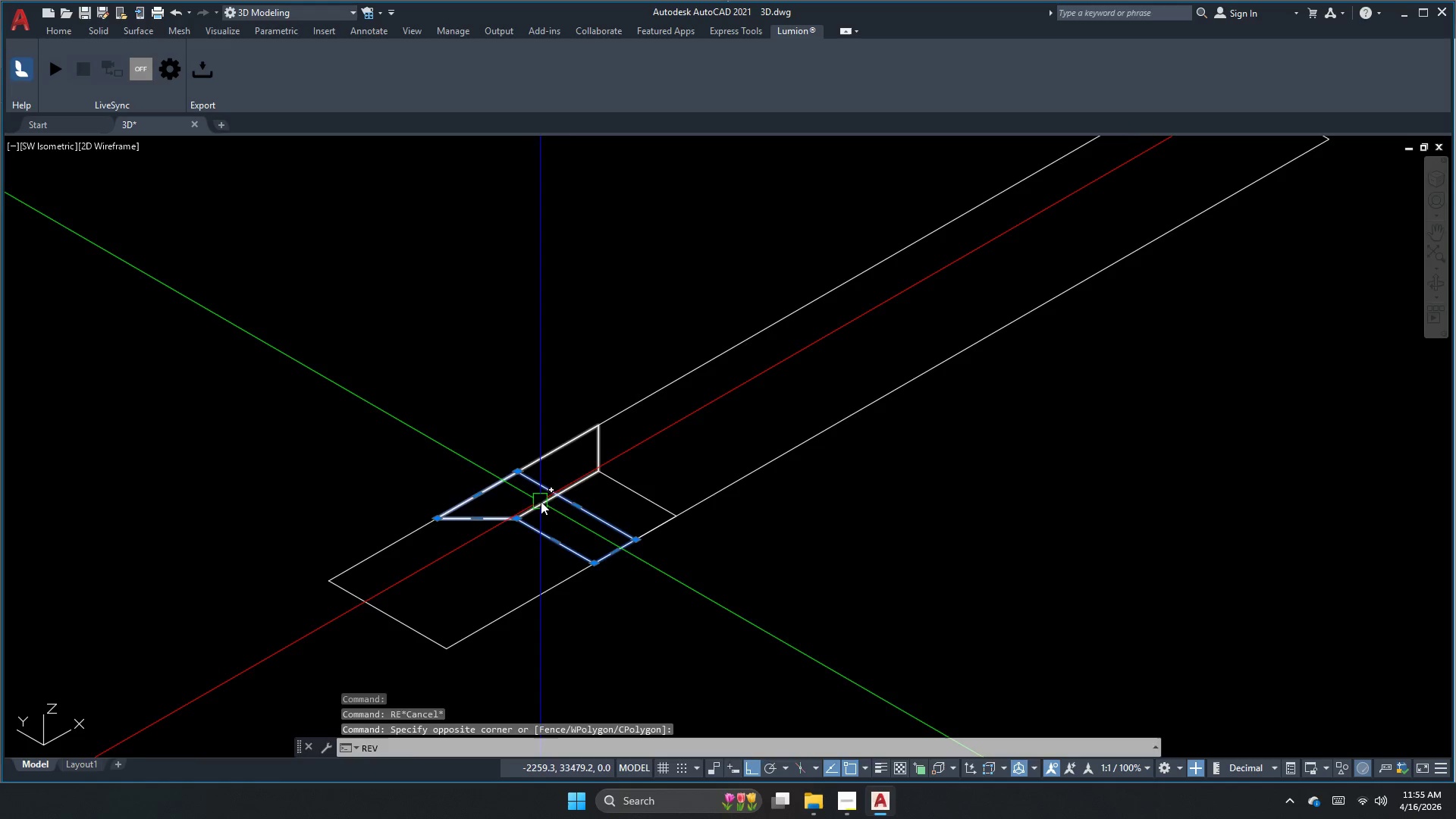 
key(Space)
 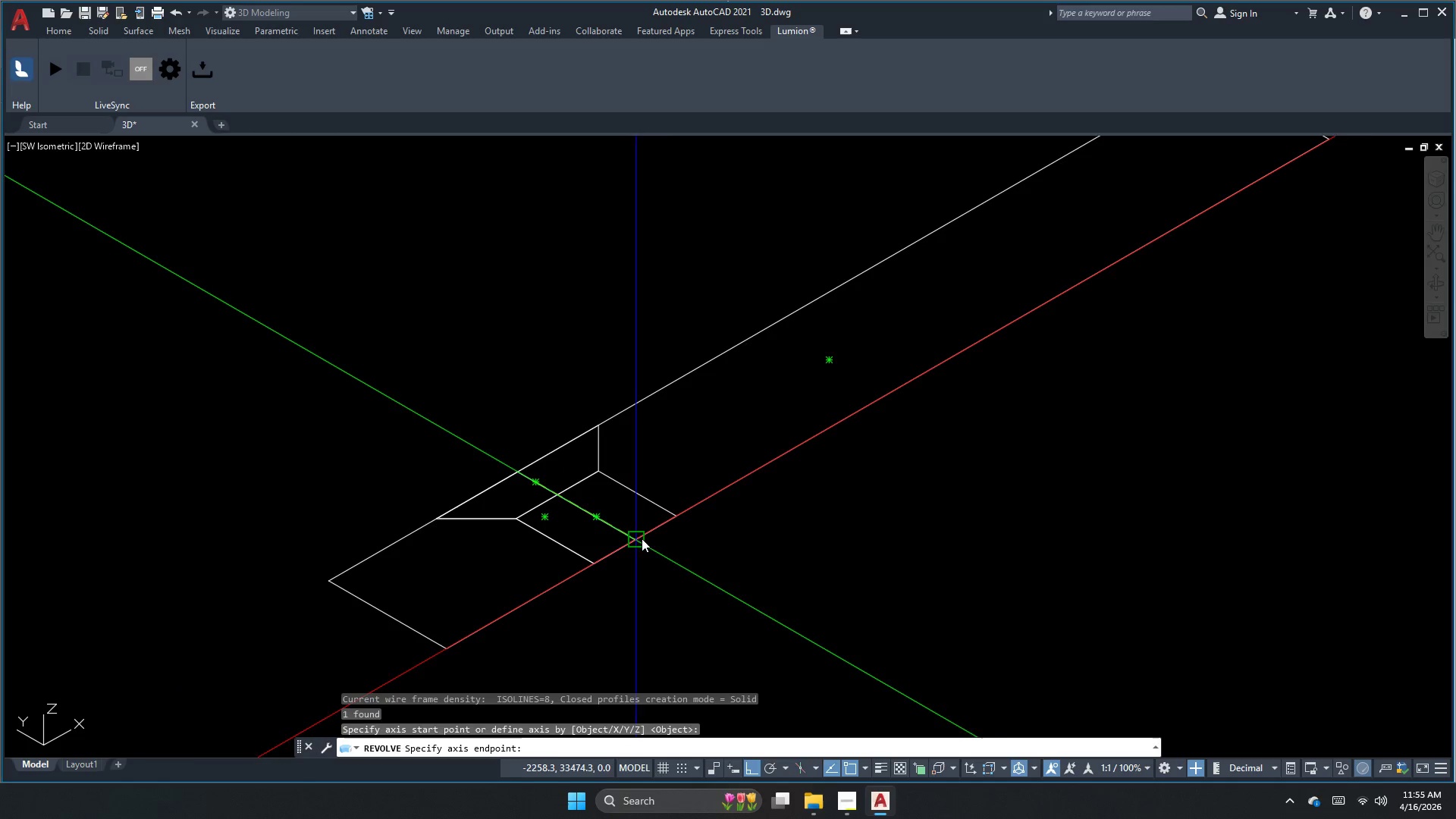 
left_click([727, 585])
 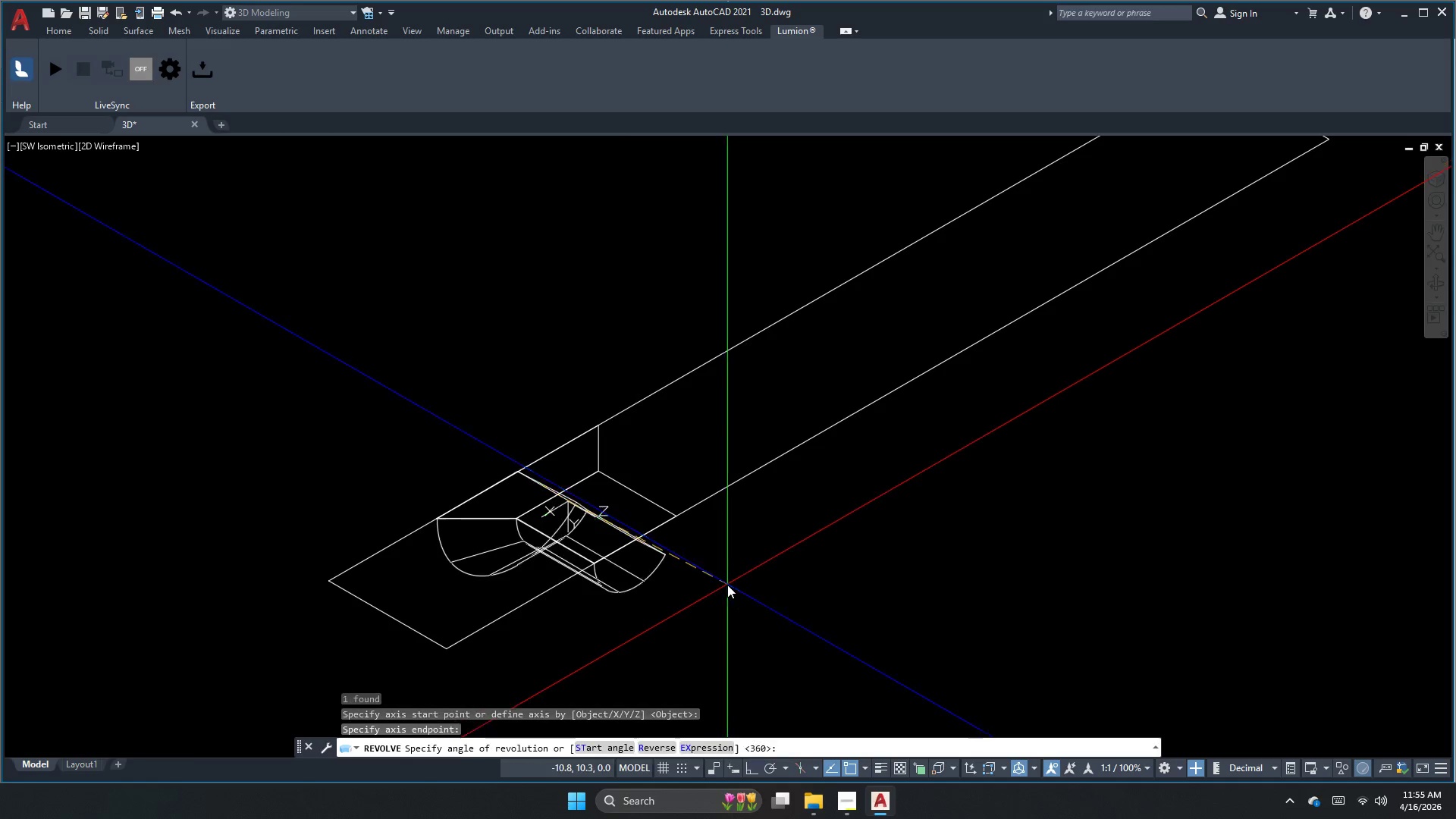 
left_click_drag(start_coordinate=[727, 583], to_coordinate=[729, 579])
 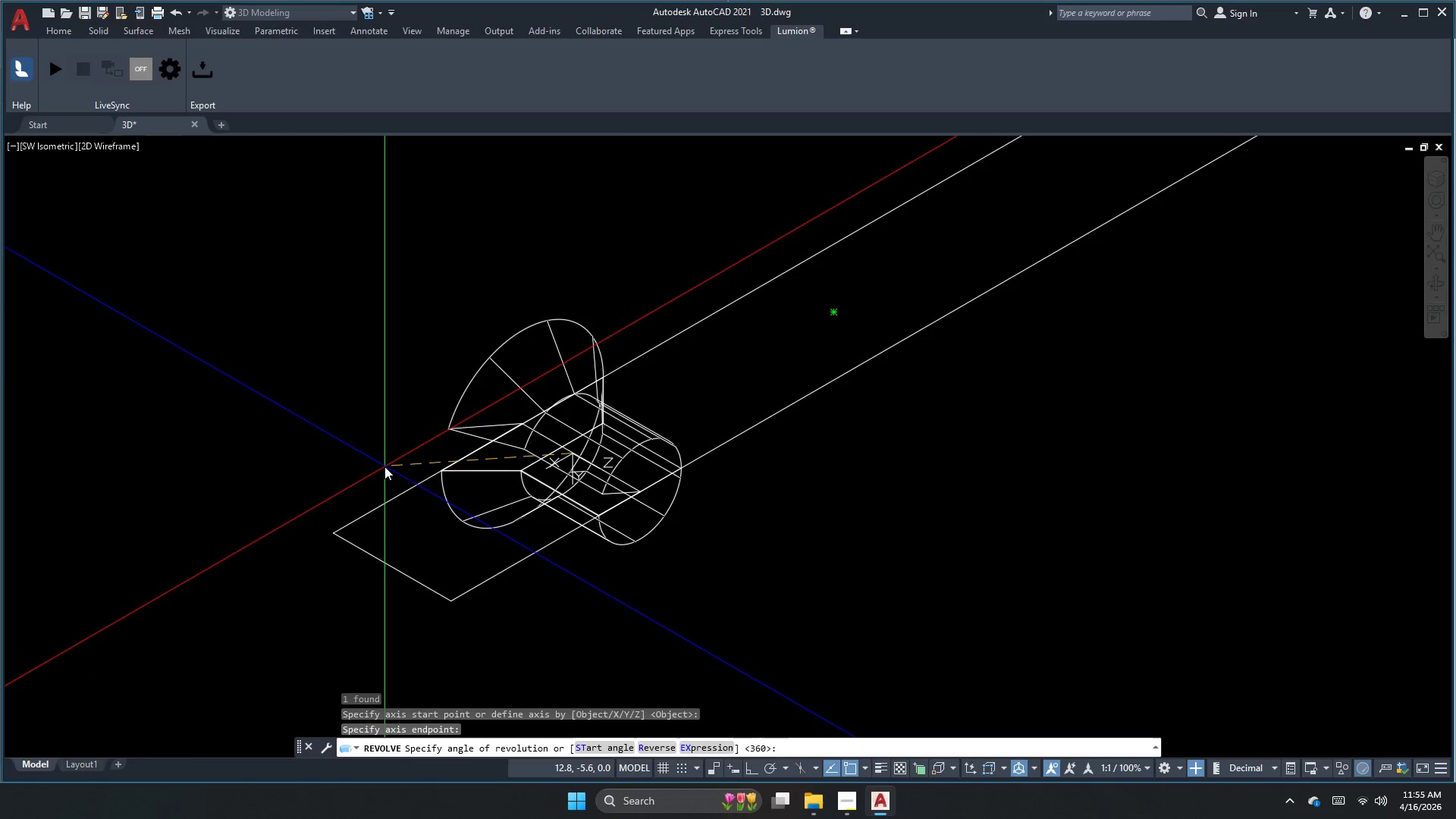 
key(F8)
 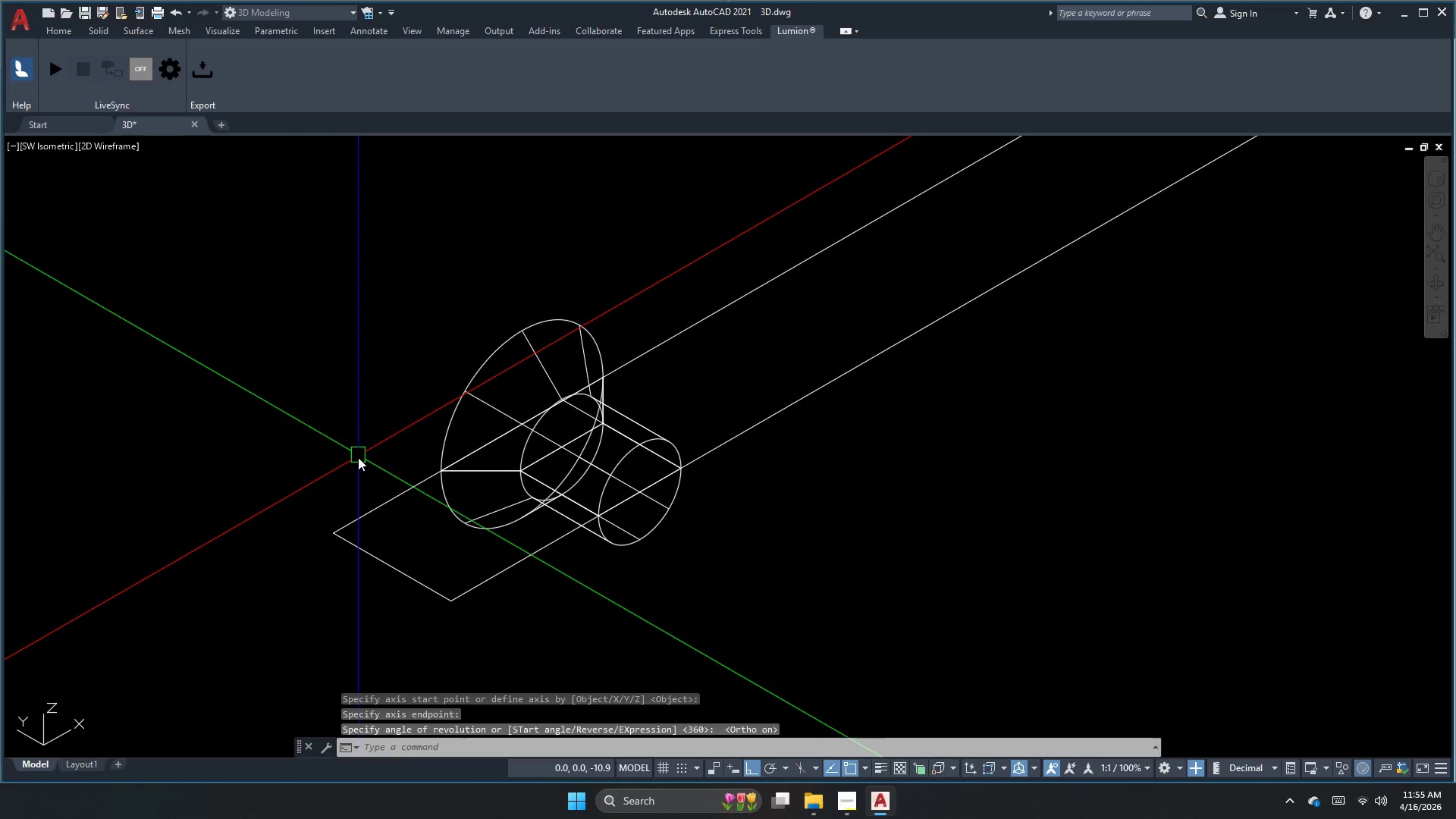 
key(Escape)
 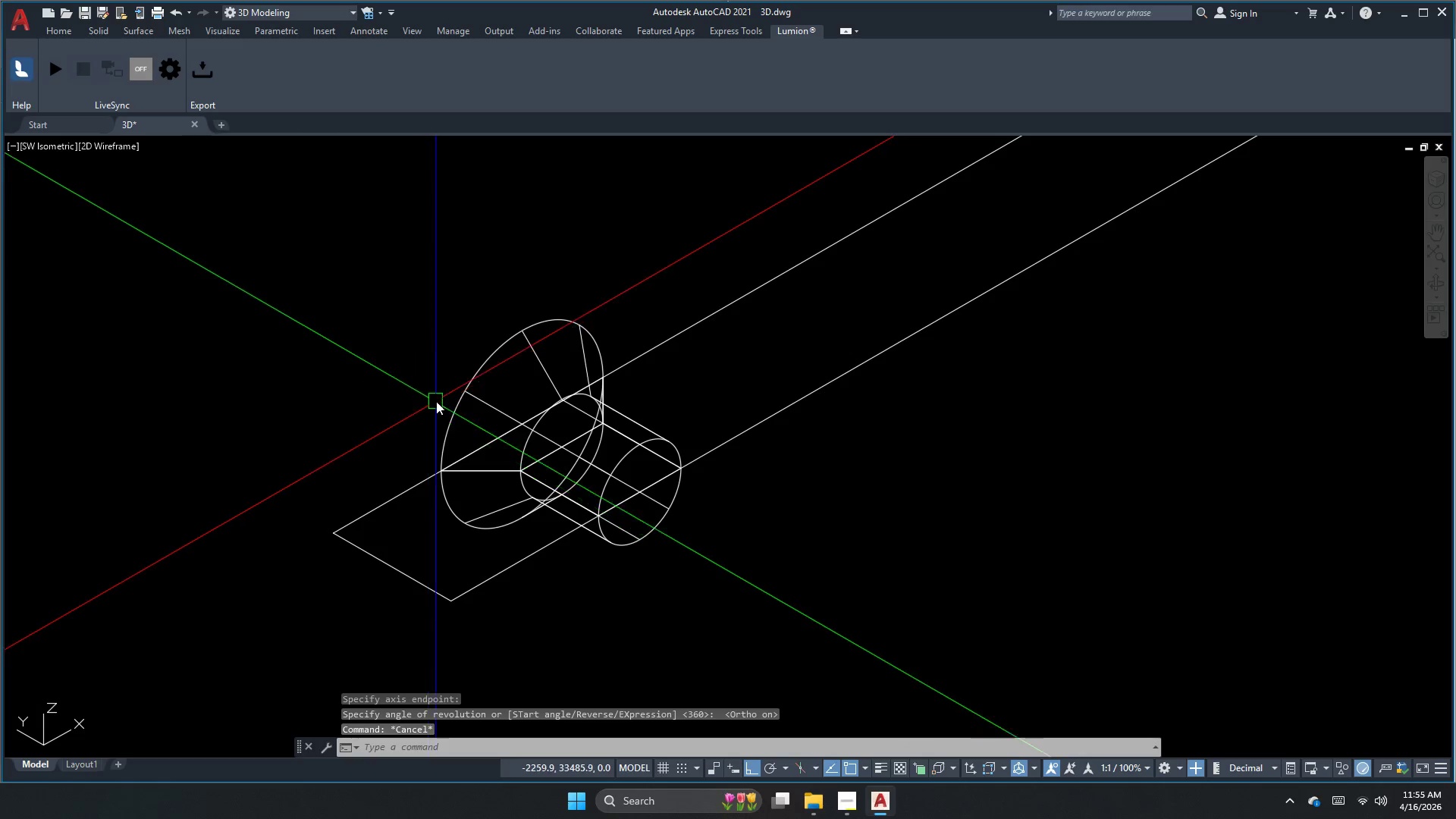 
left_click([463, 400])
 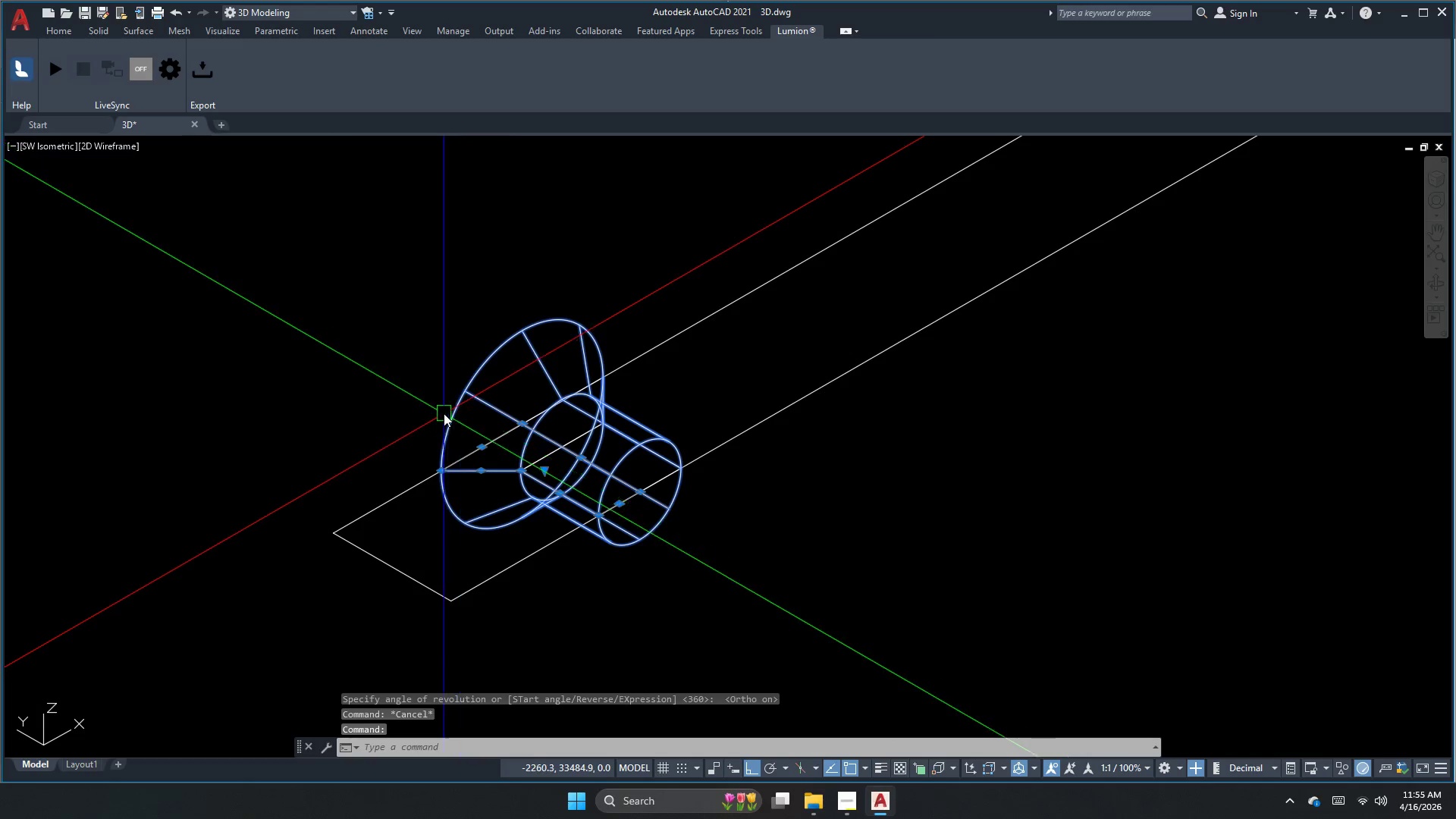 
key(C)
 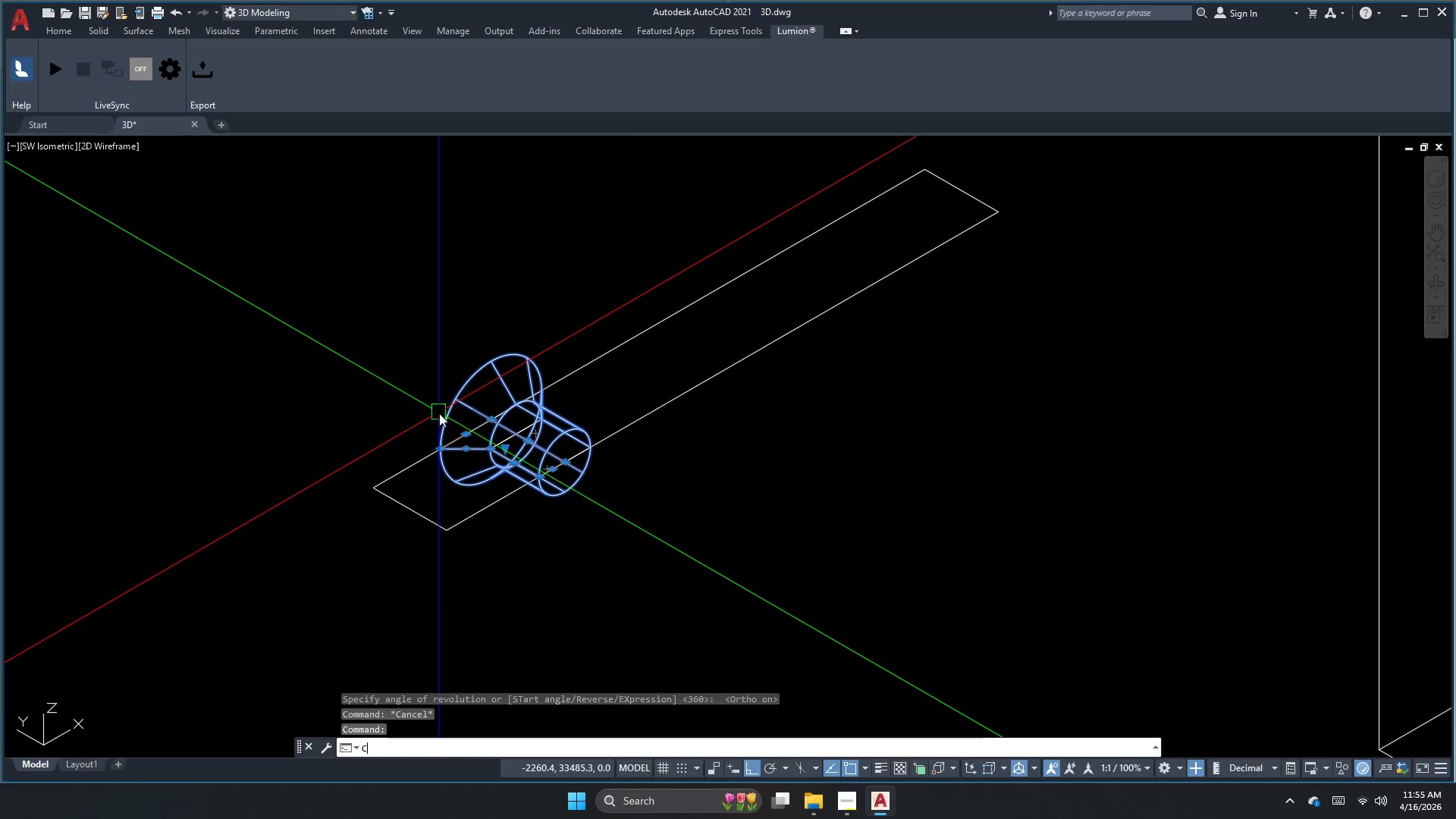 
scroll: coordinate [438, 412], scroll_direction: down, amount: 1.0
 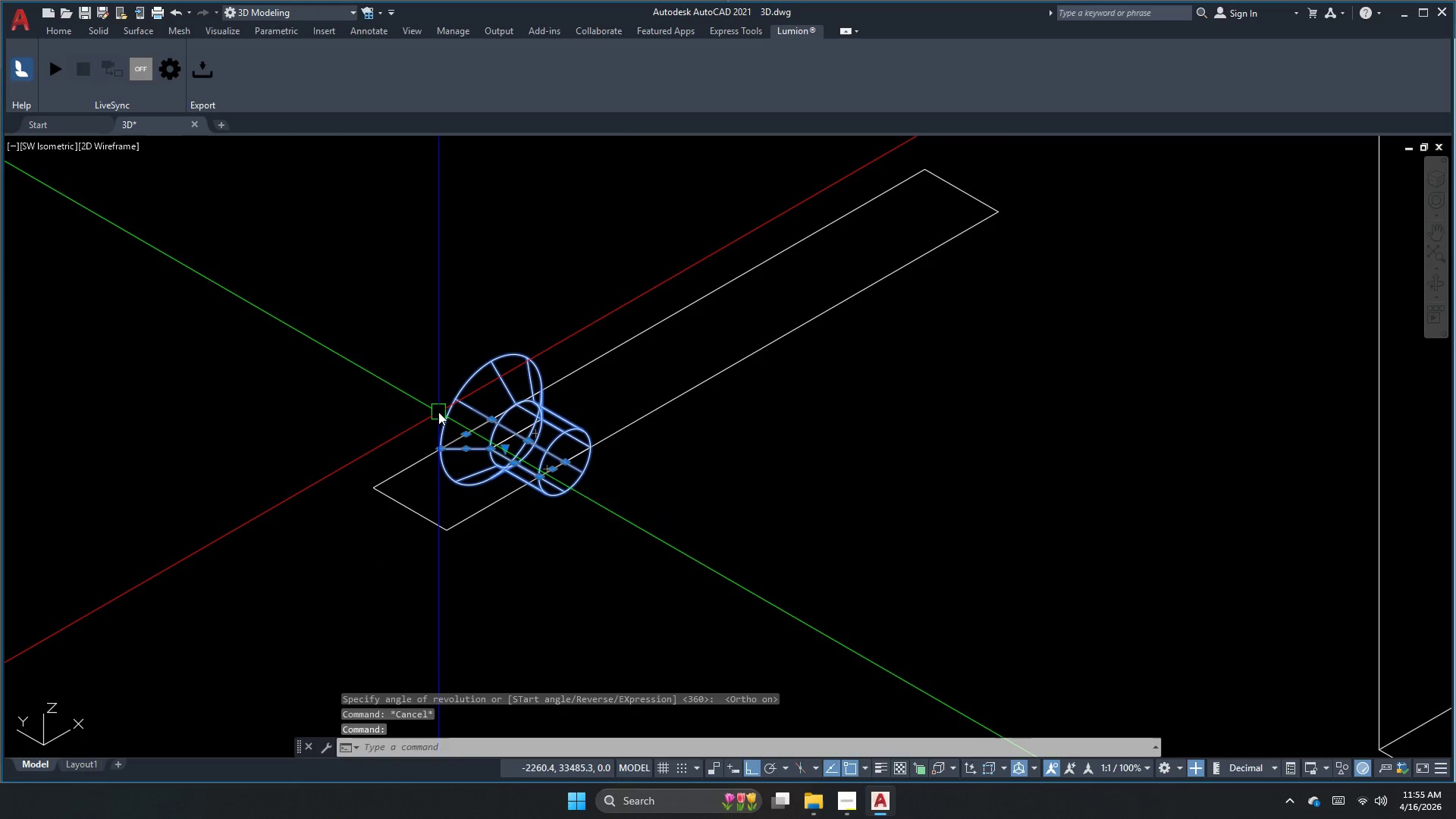 
key(O)
 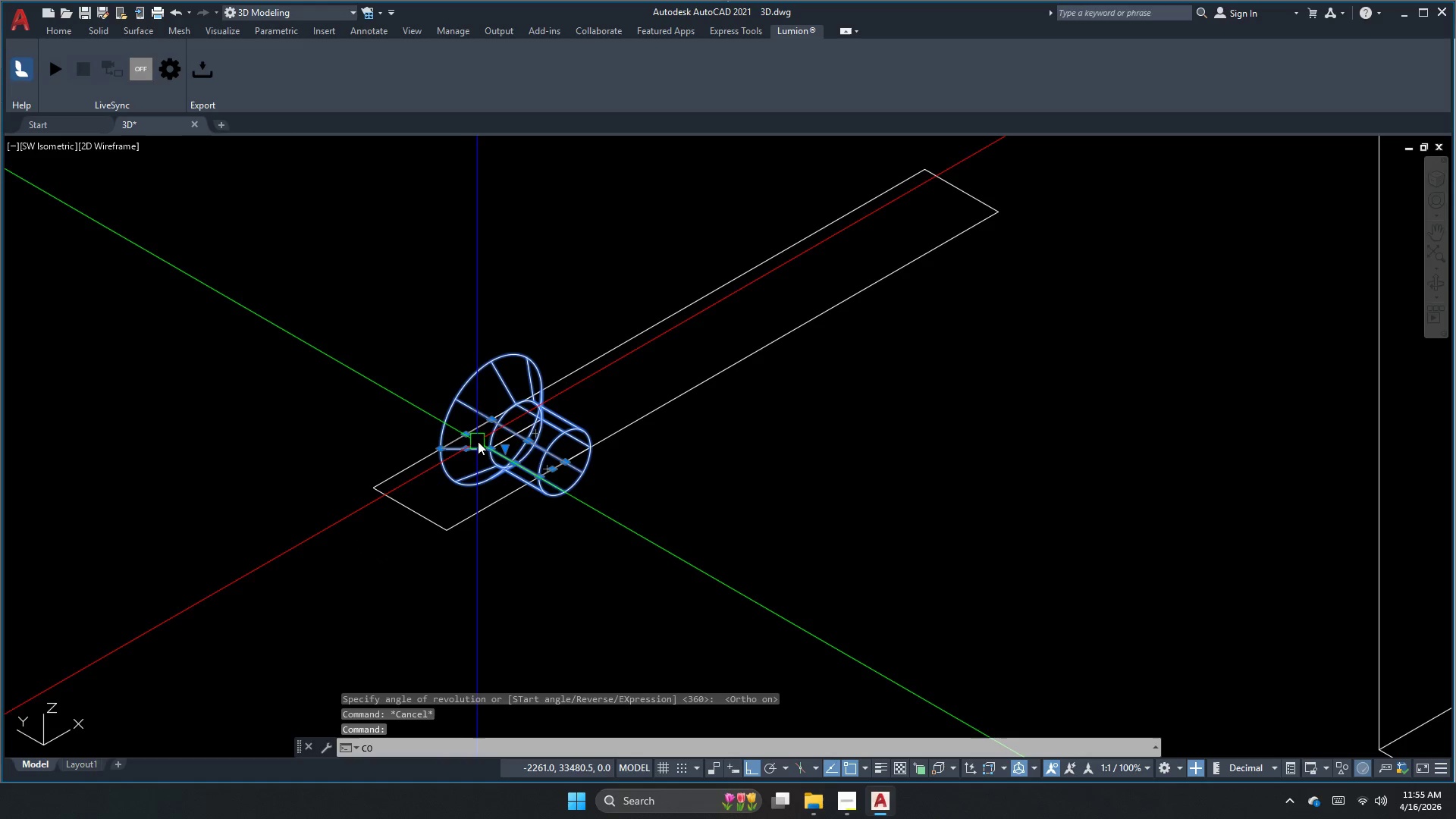 
left_click_drag(start_coordinate=[484, 444], to_coordinate=[507, 460])
 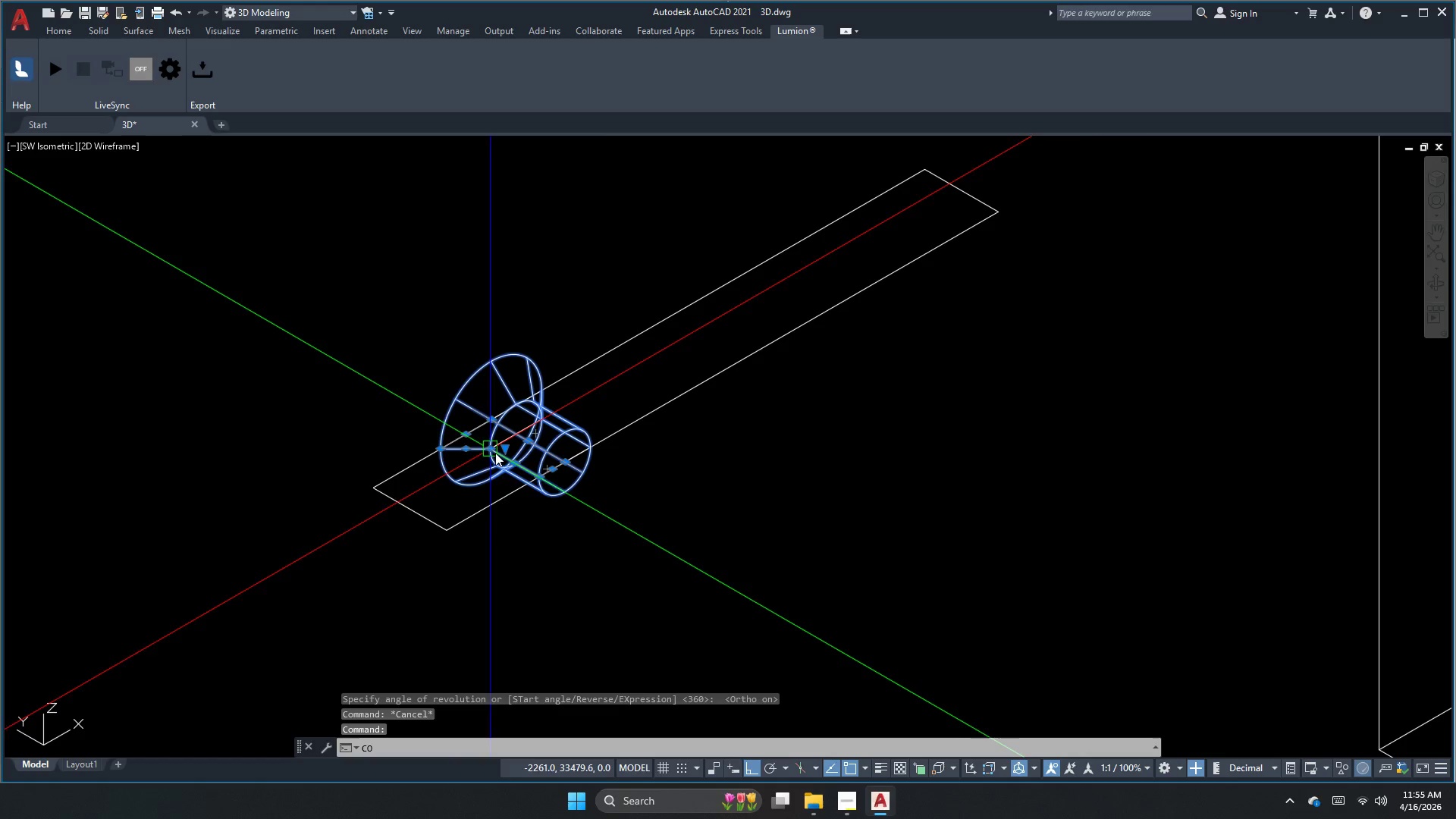 
left_click_drag(start_coordinate=[521, 468], to_coordinate=[531, 473])
 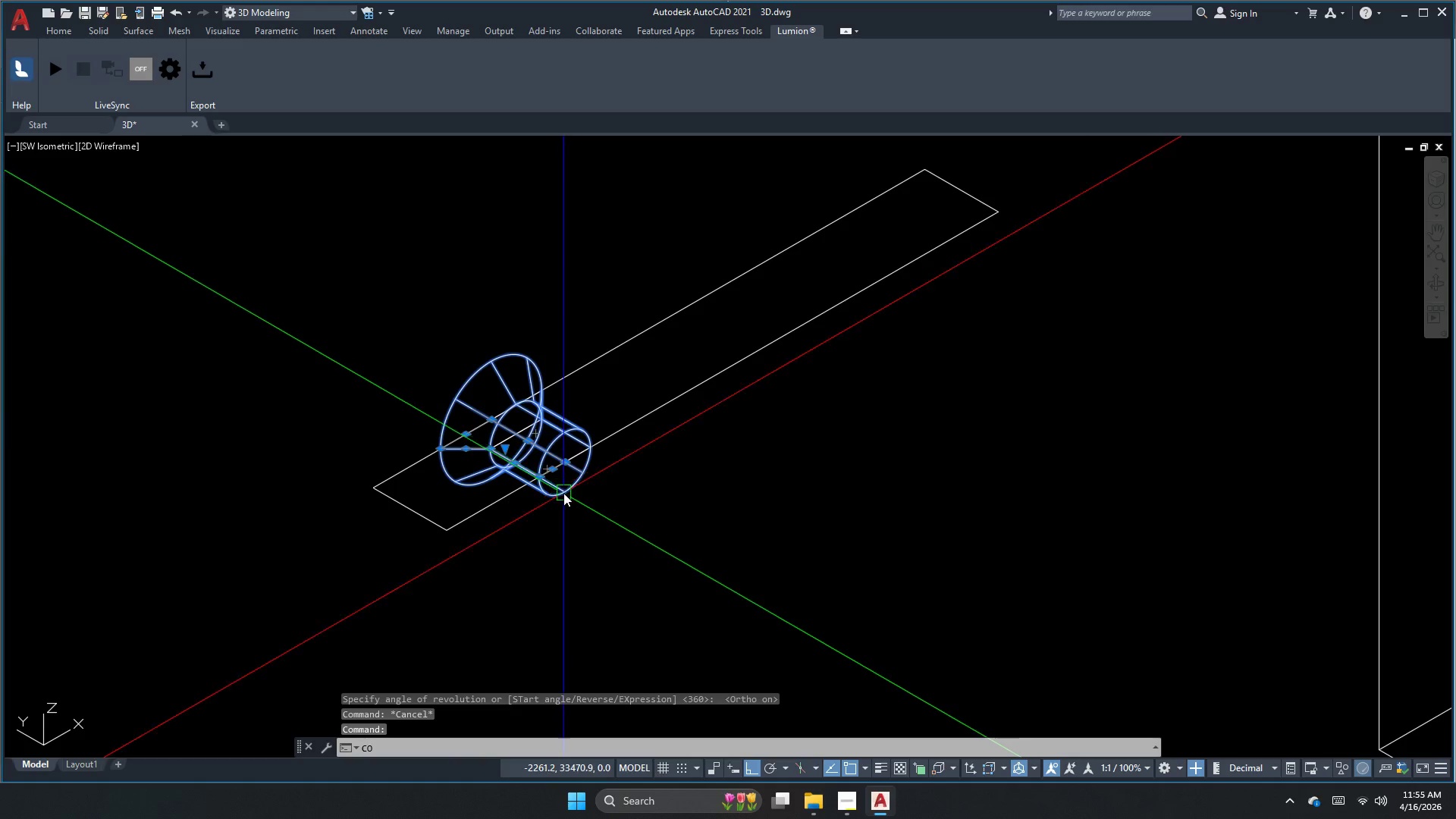 
key(Space)
 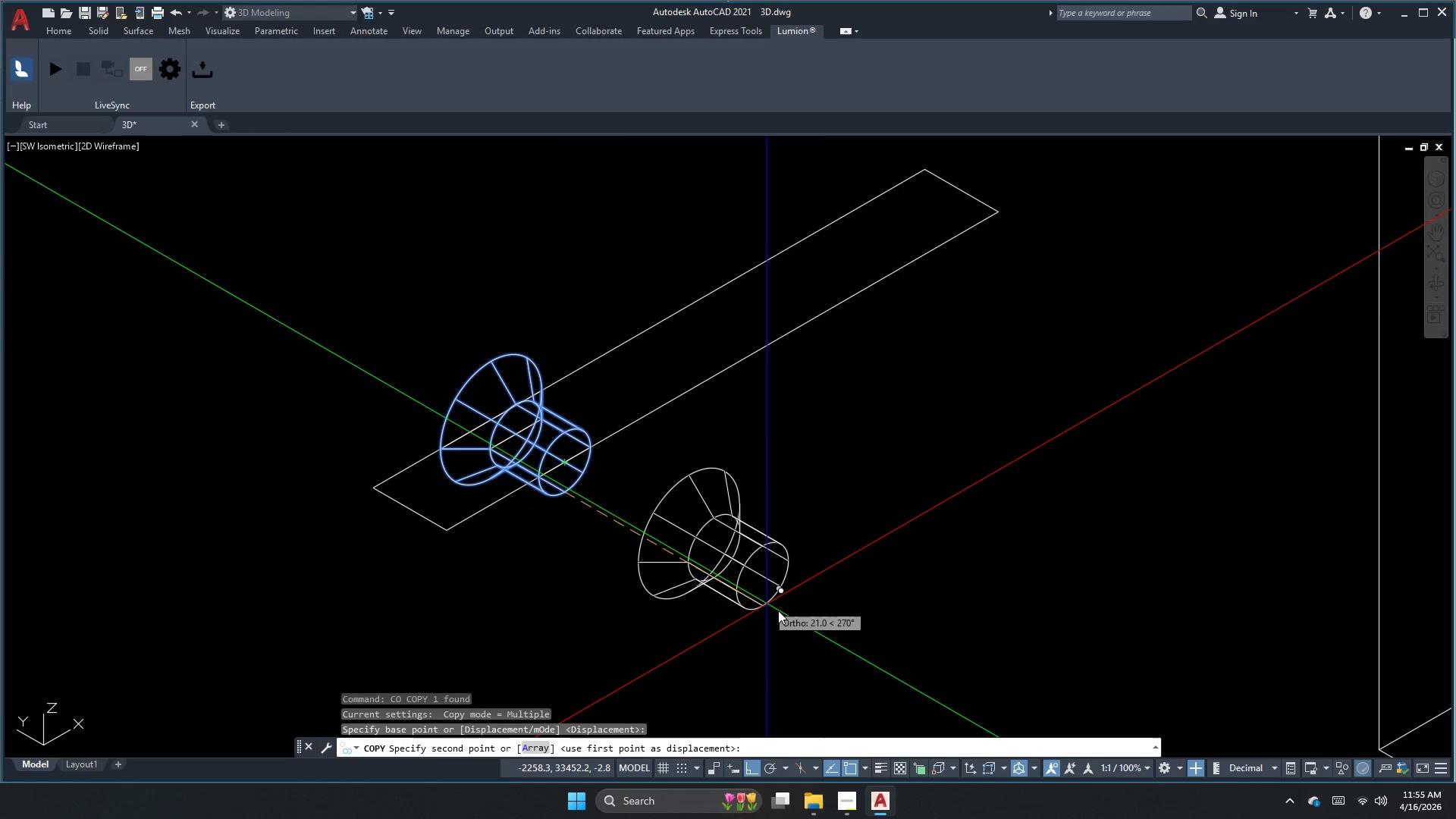 
left_click([880, 662])
 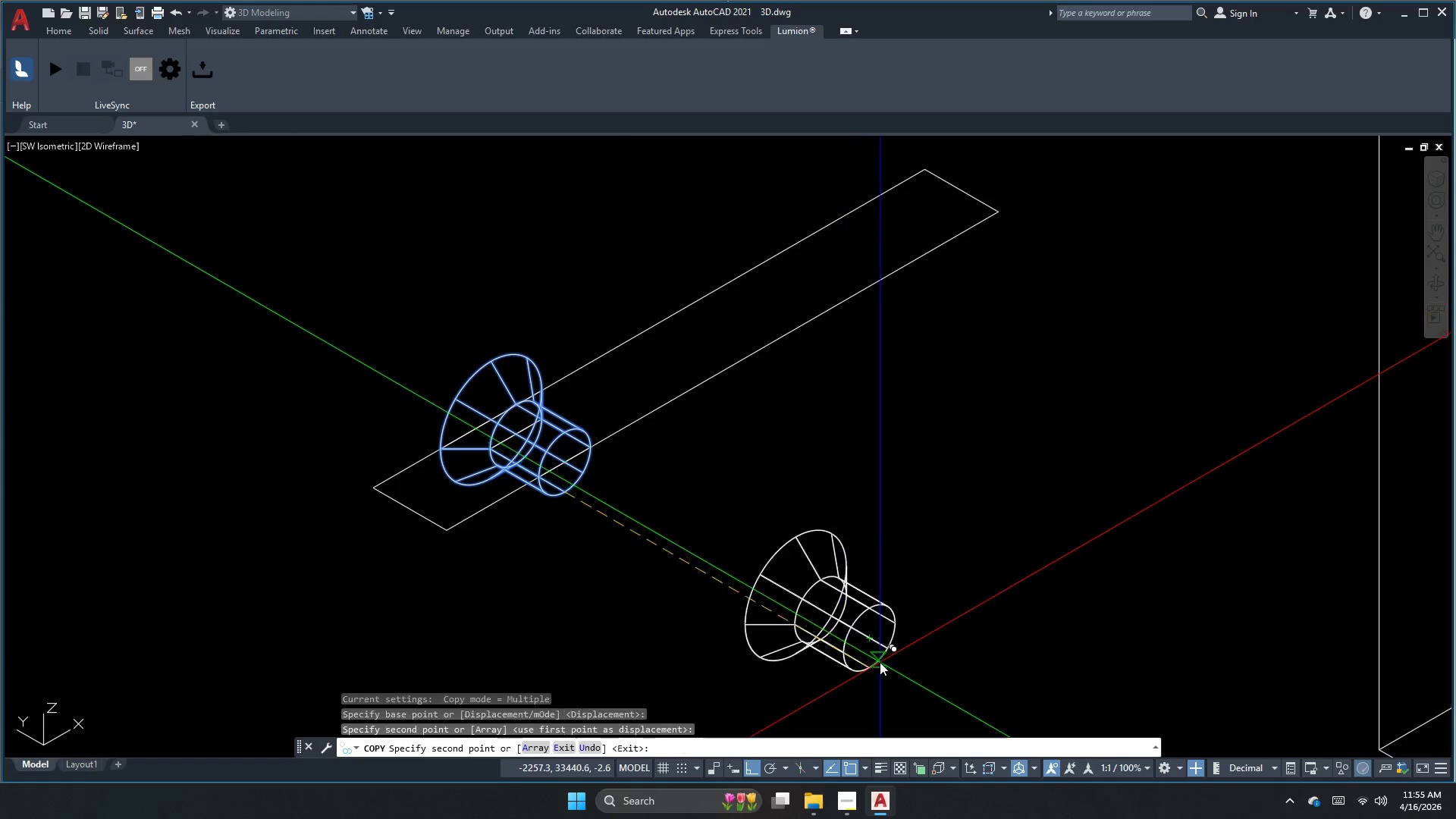 
key(Escape)
type(3dr )
 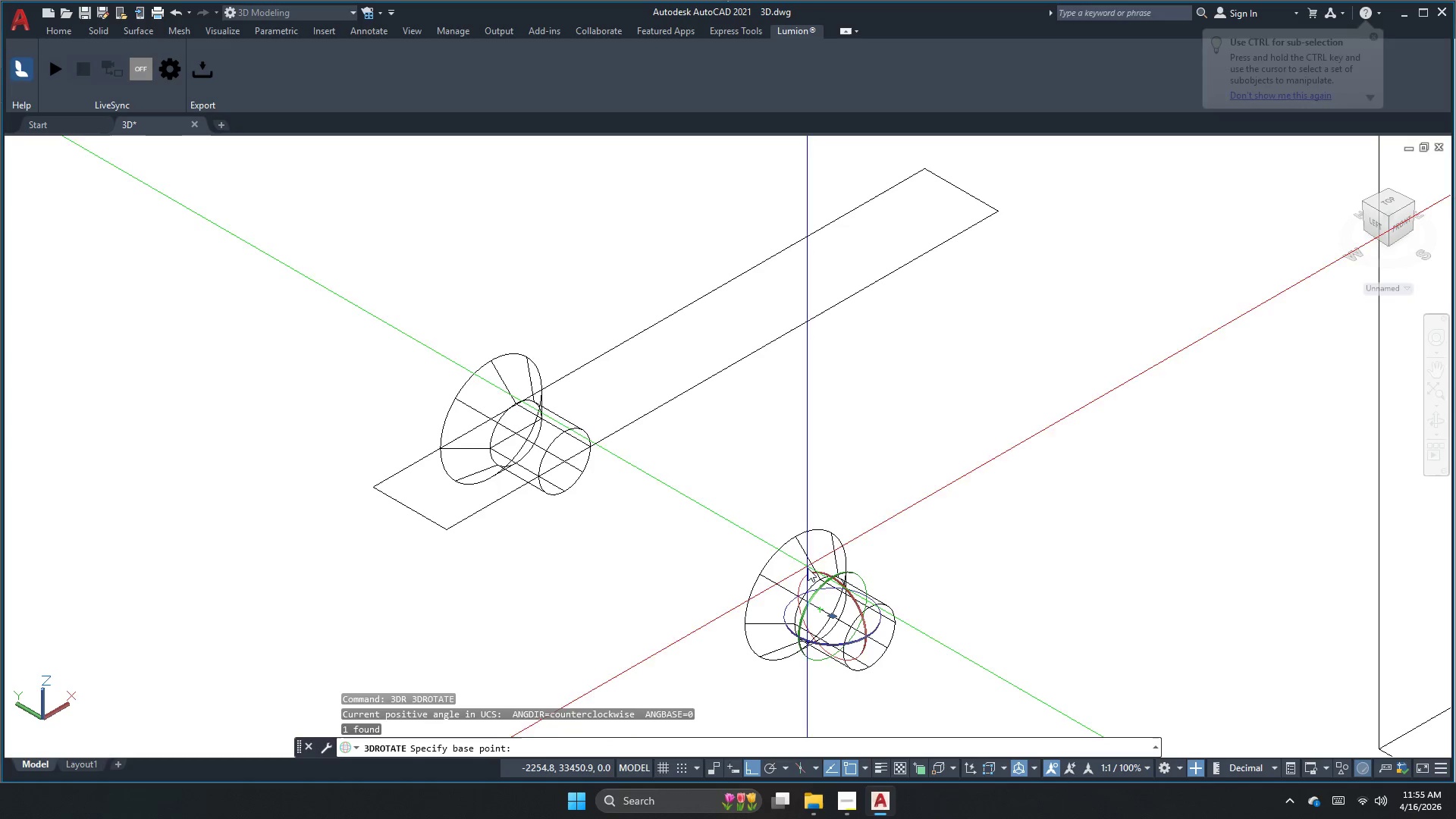 
left_click_drag(start_coordinate=[810, 573], to_coordinate=[811, 559])
 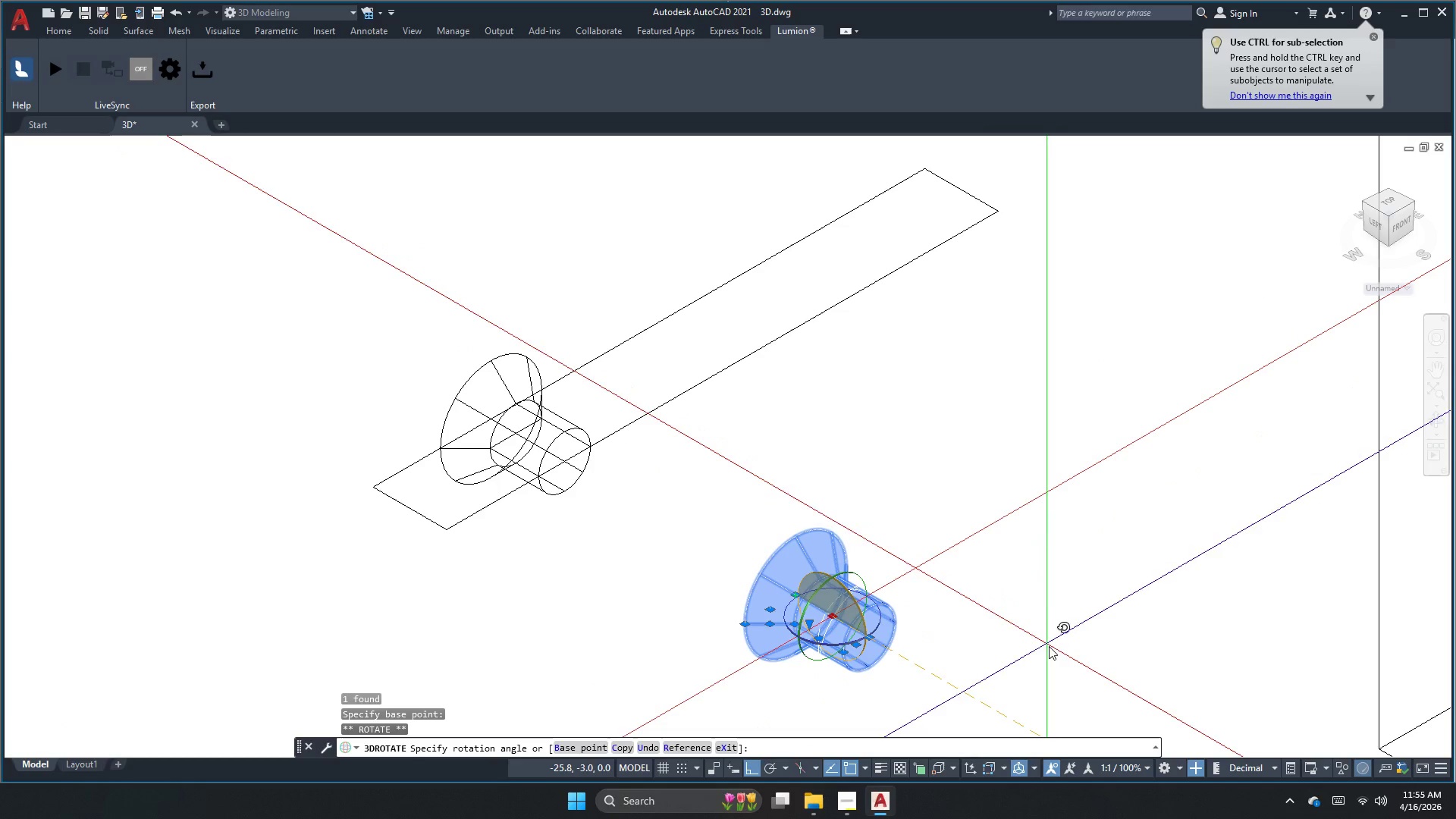 
left_click([1050, 650])
 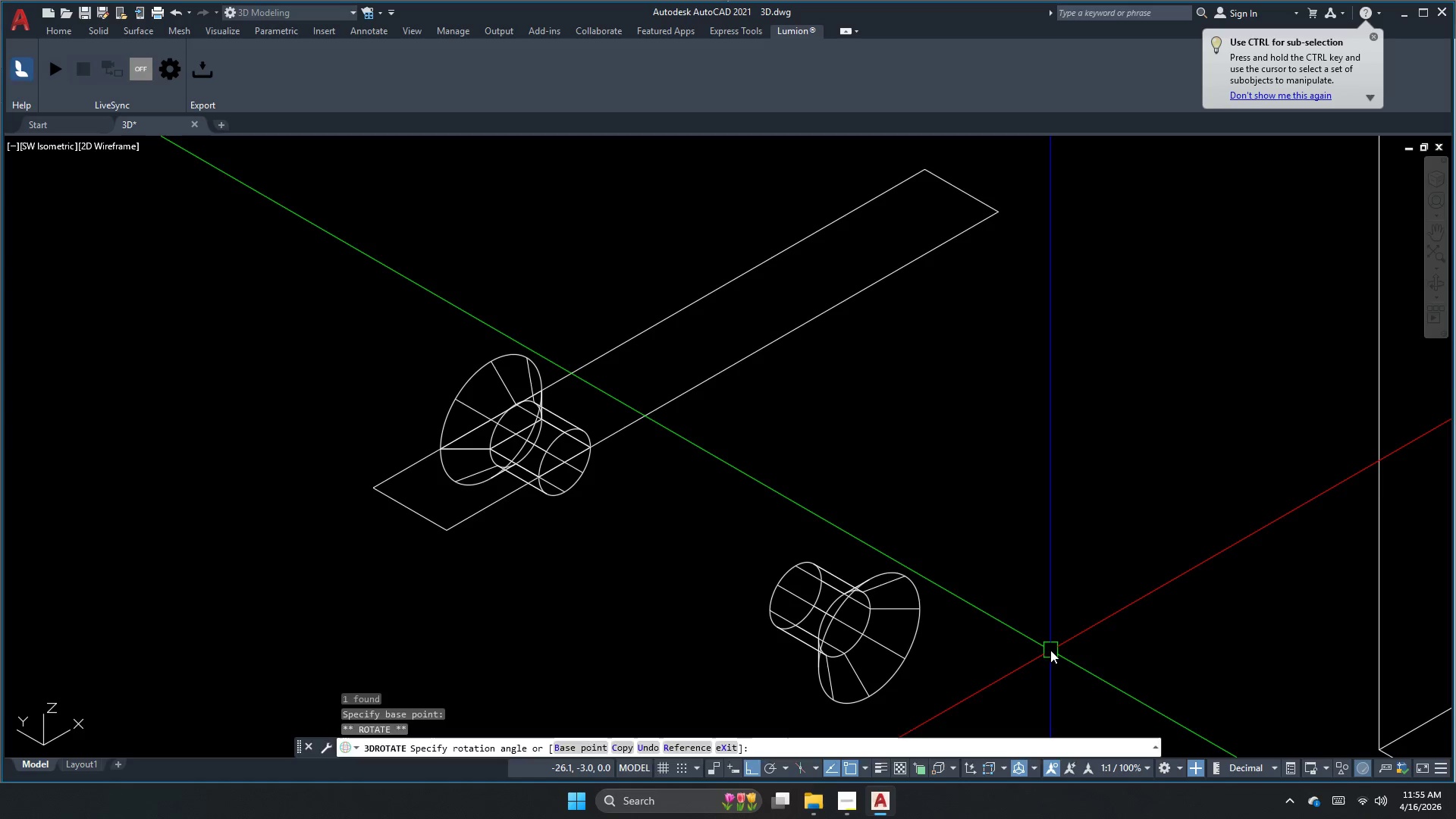 
key(Escape)
 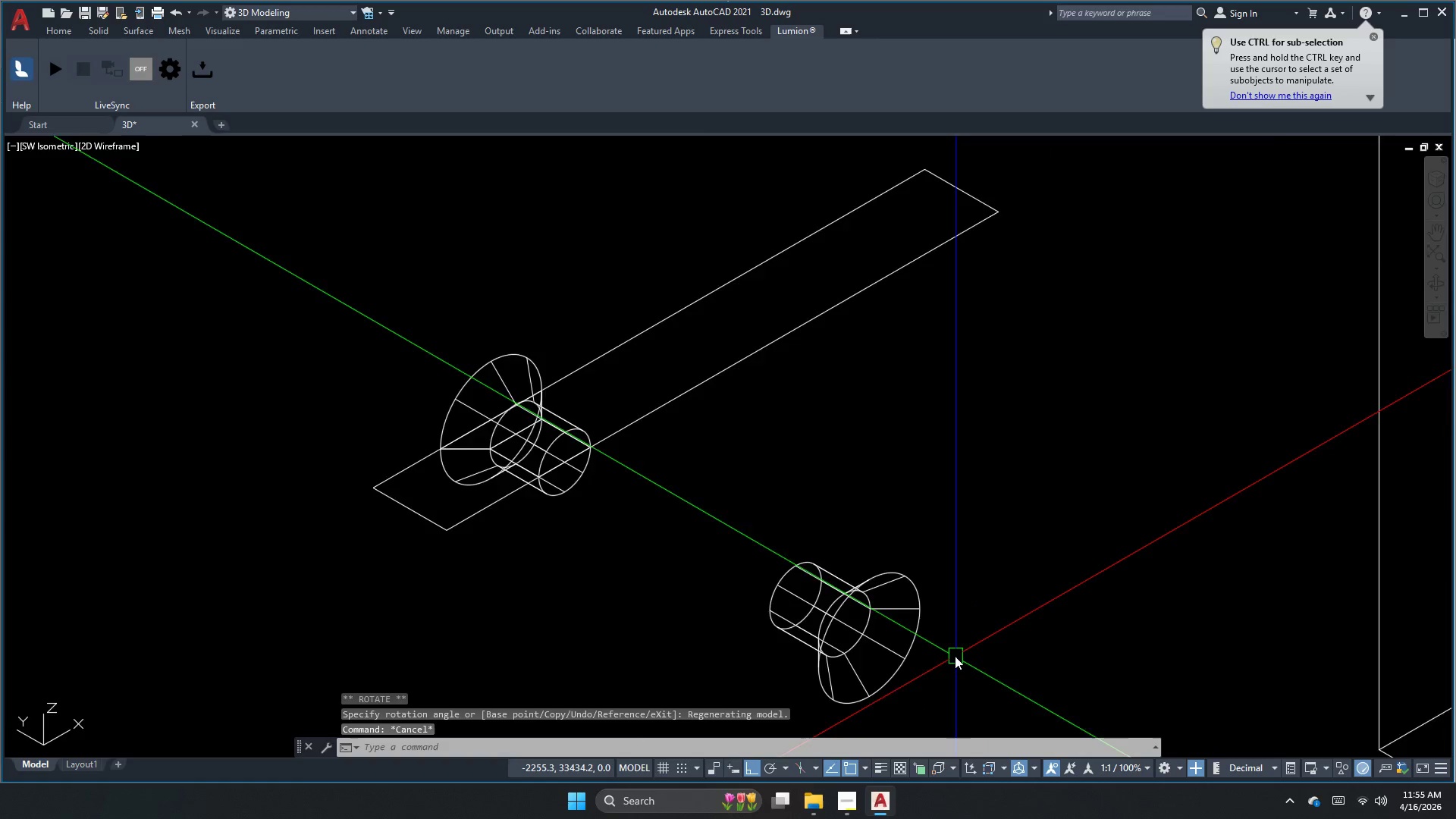 
double_click([842, 585])
 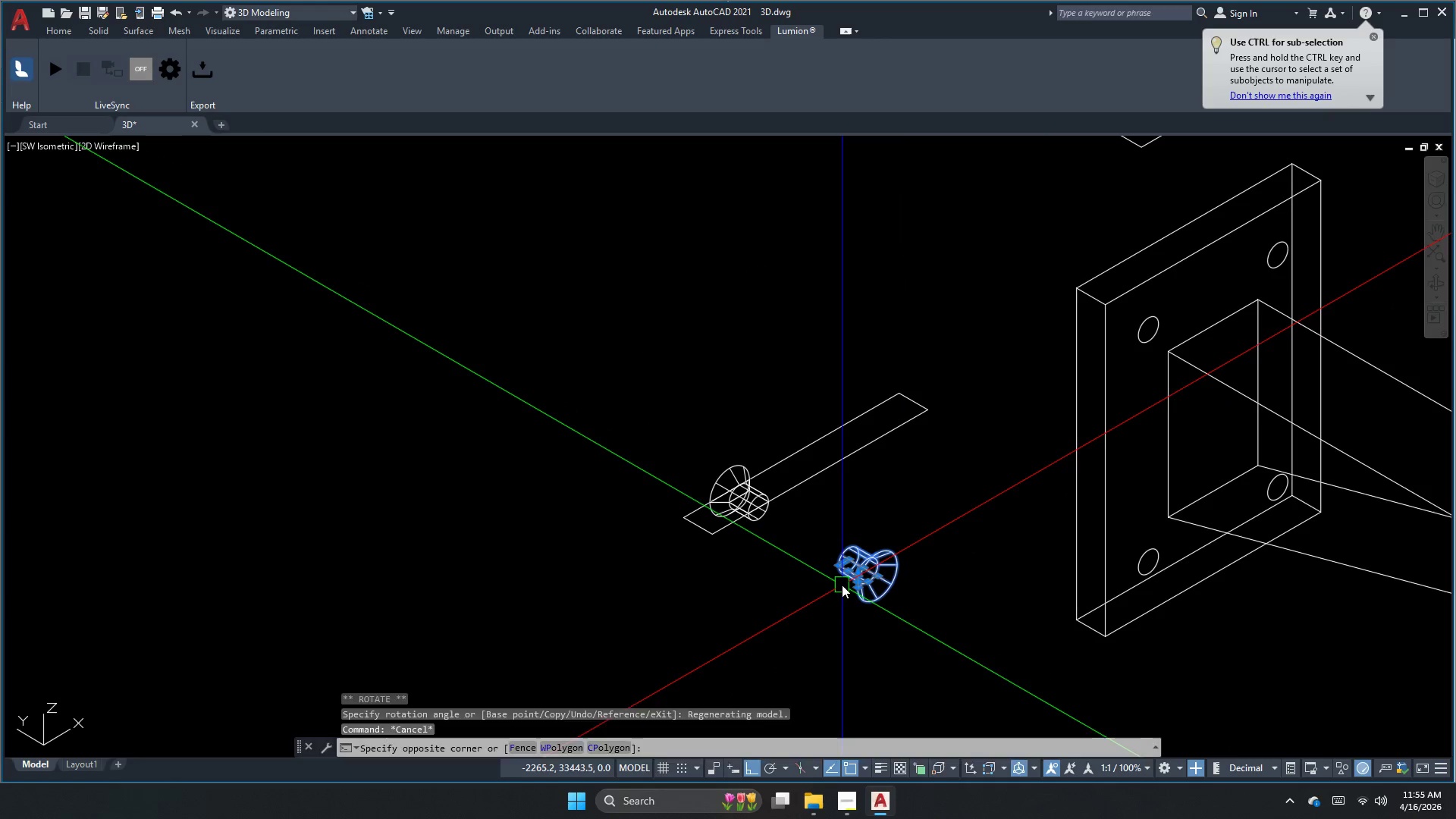 
key(M)
 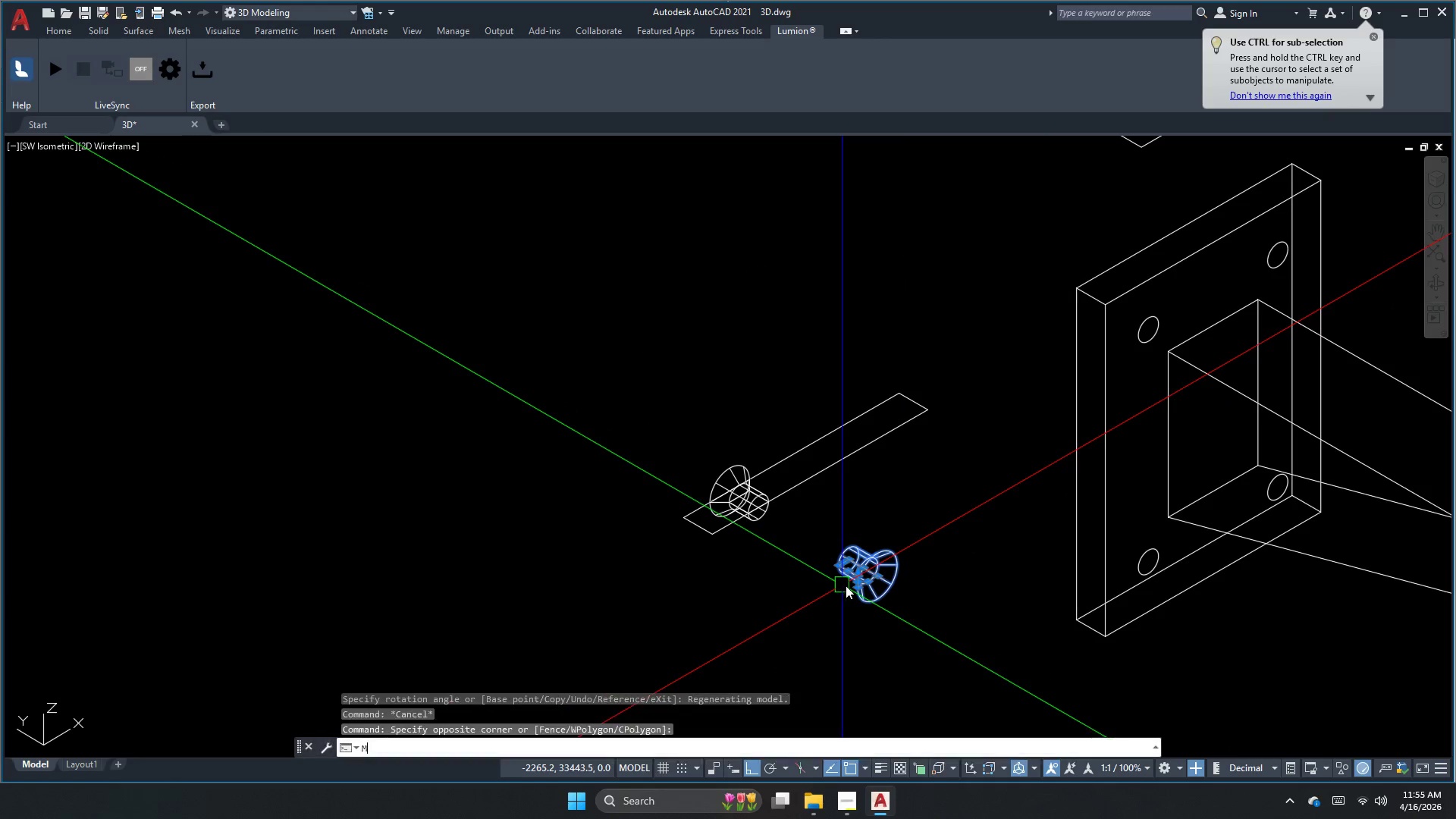 
scroll: coordinate [905, 581], scroll_direction: down, amount: 2.0
 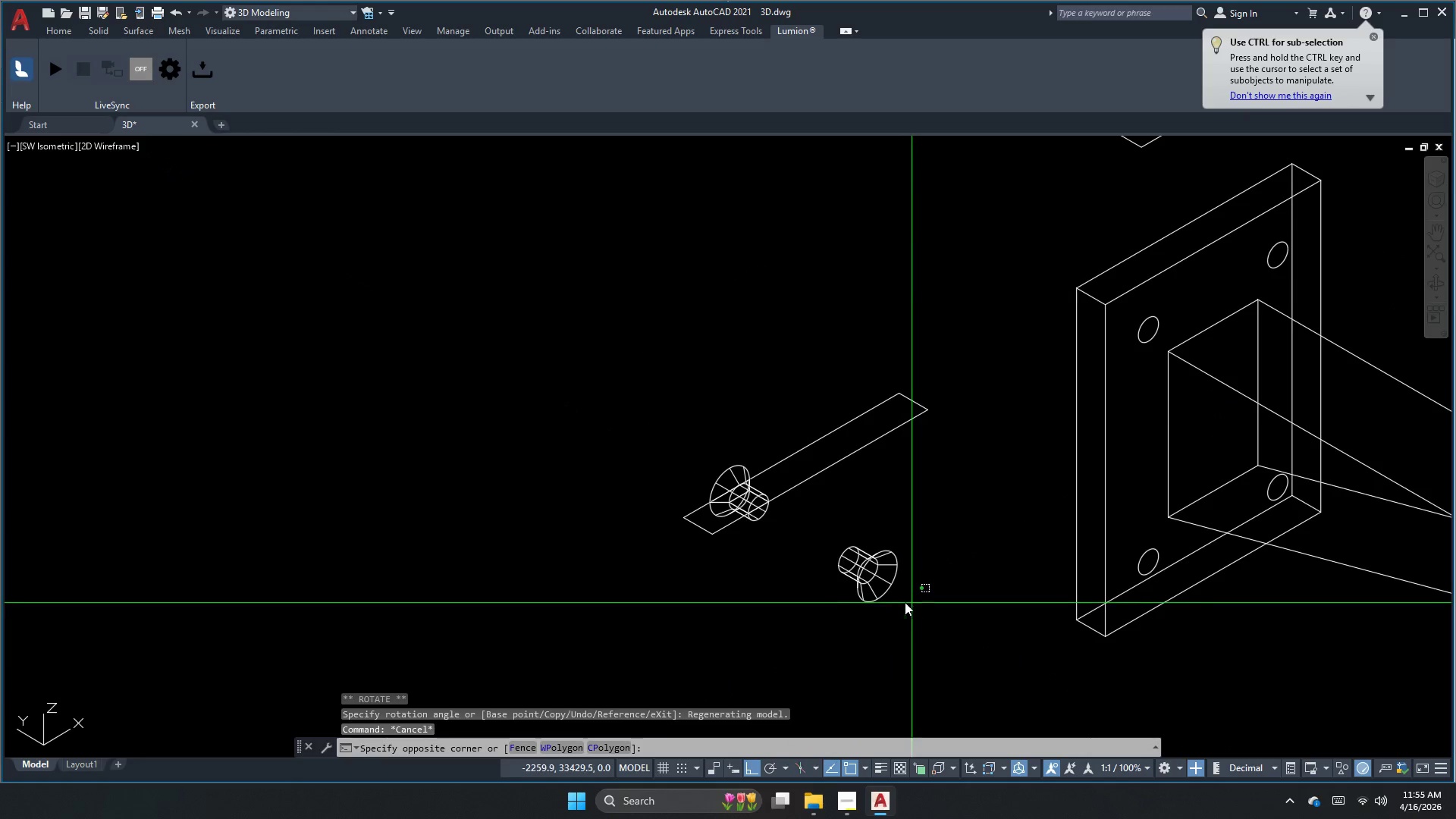 
key(Space)
 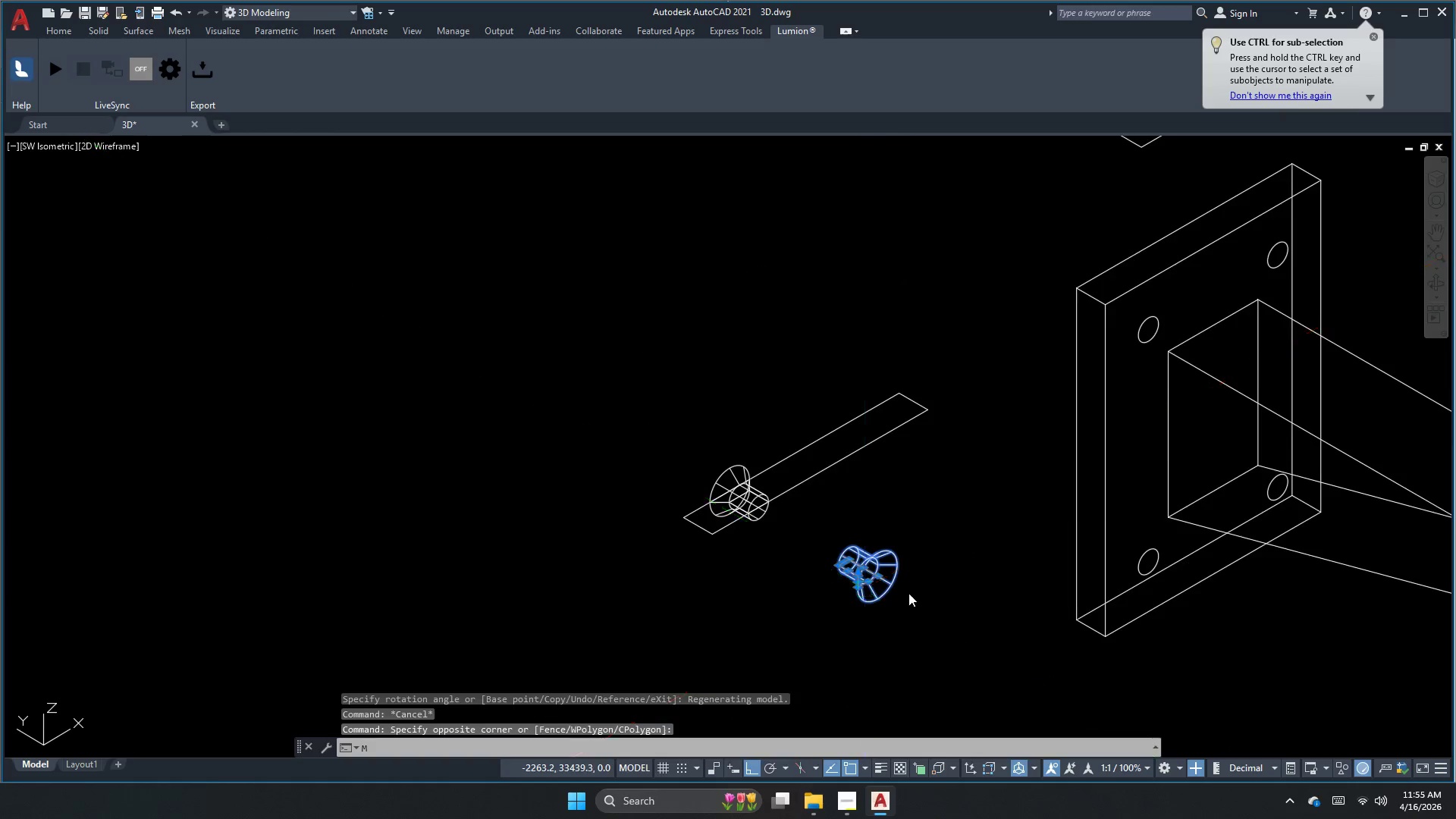 
scroll: coordinate [908, 593], scroll_direction: up, amount: 2.0
 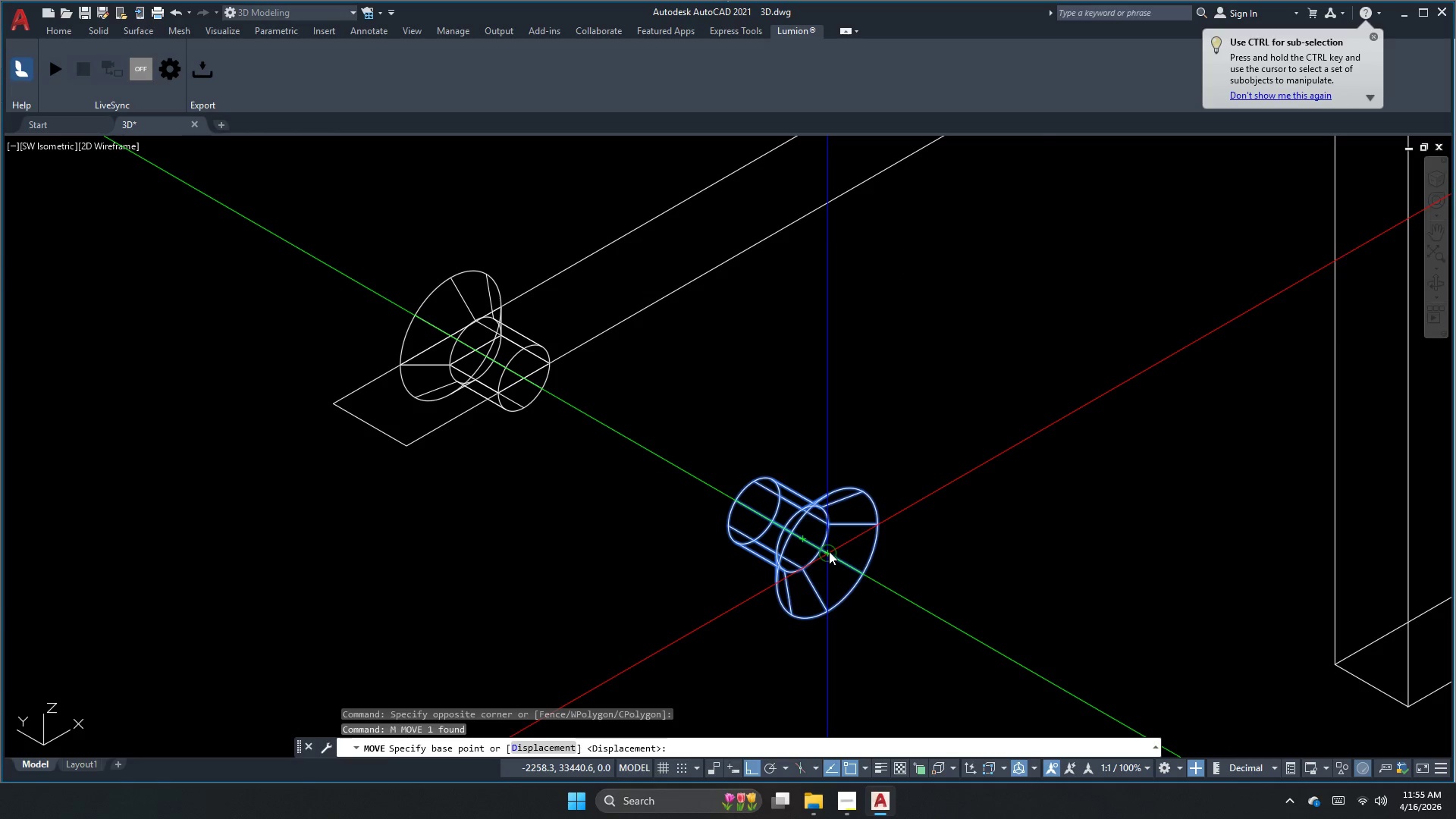 
scroll: coordinate [678, 598], scroll_direction: down, amount: 2.0
 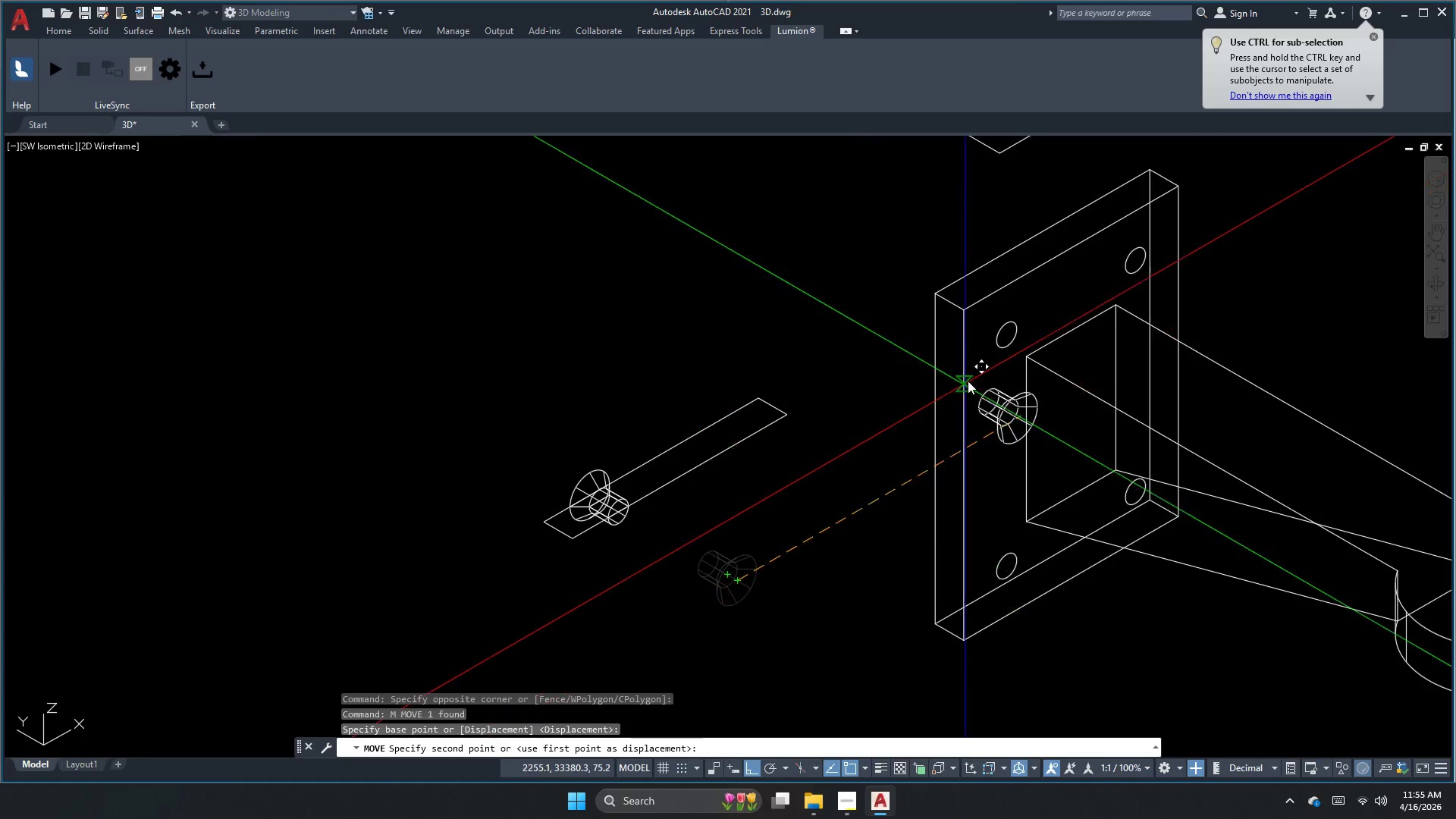 
scroll: coordinate [984, 362], scroll_direction: up, amount: 2.0
 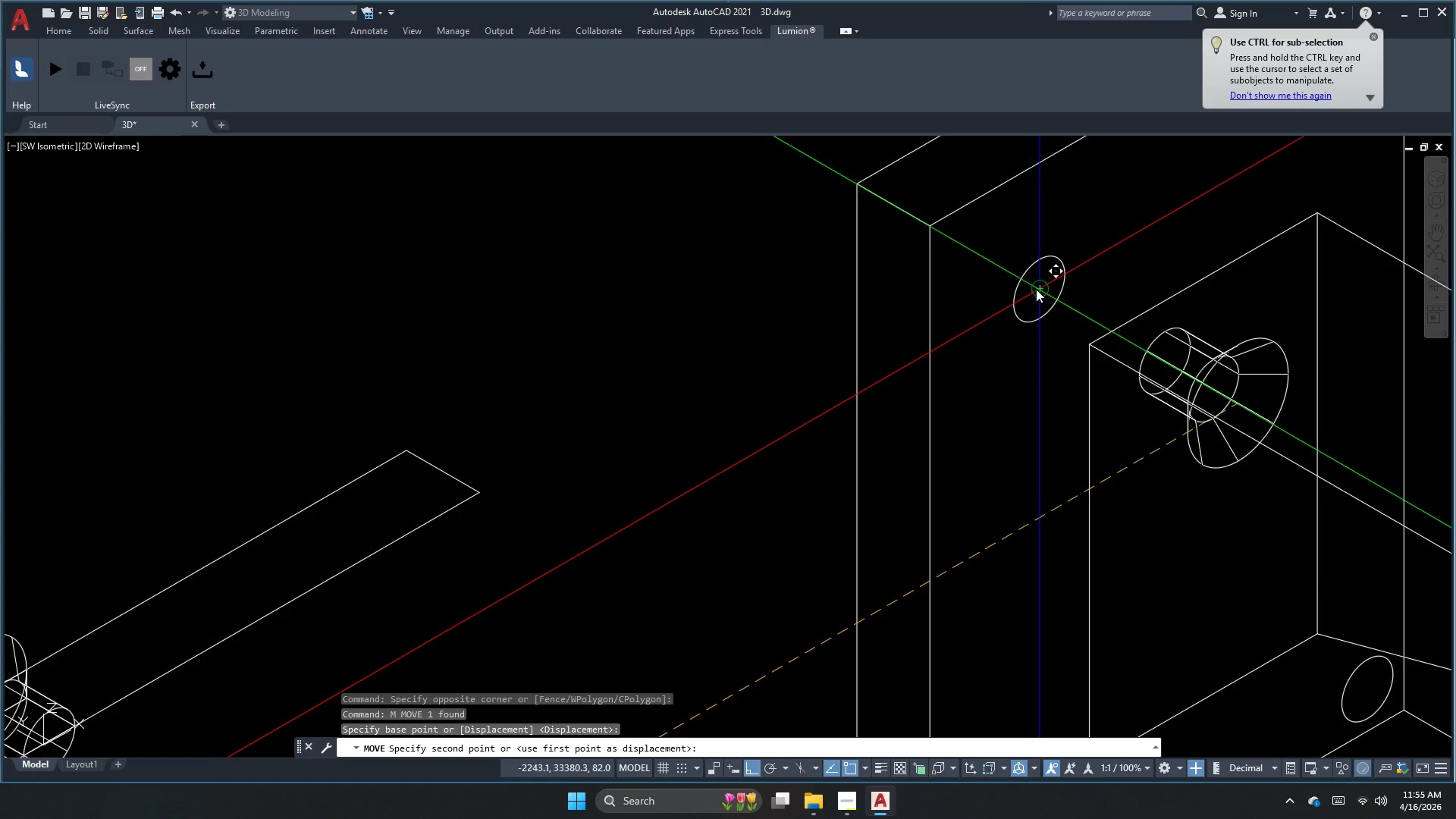 
left_click([1038, 287])
 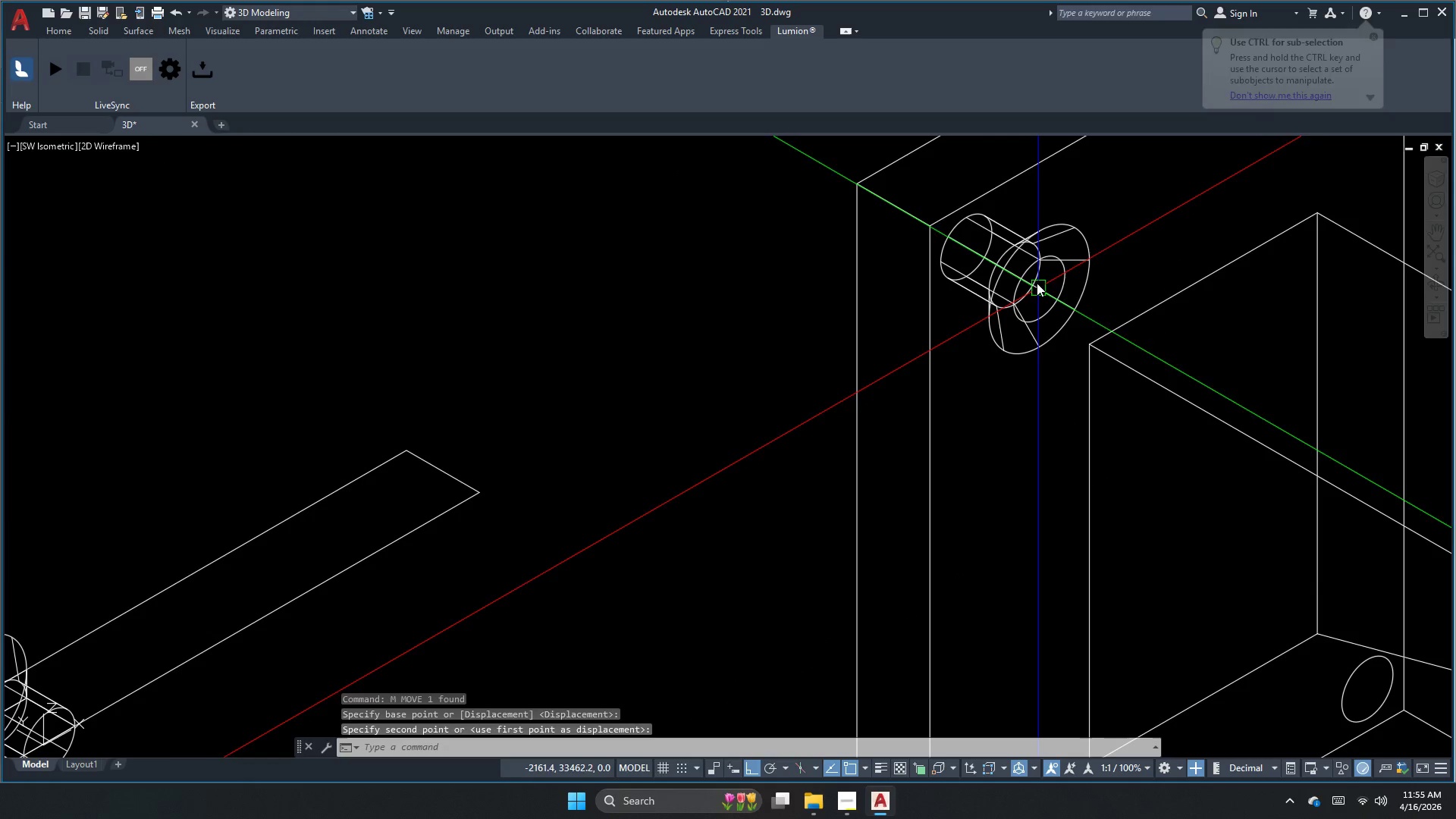 
key(Escape)
 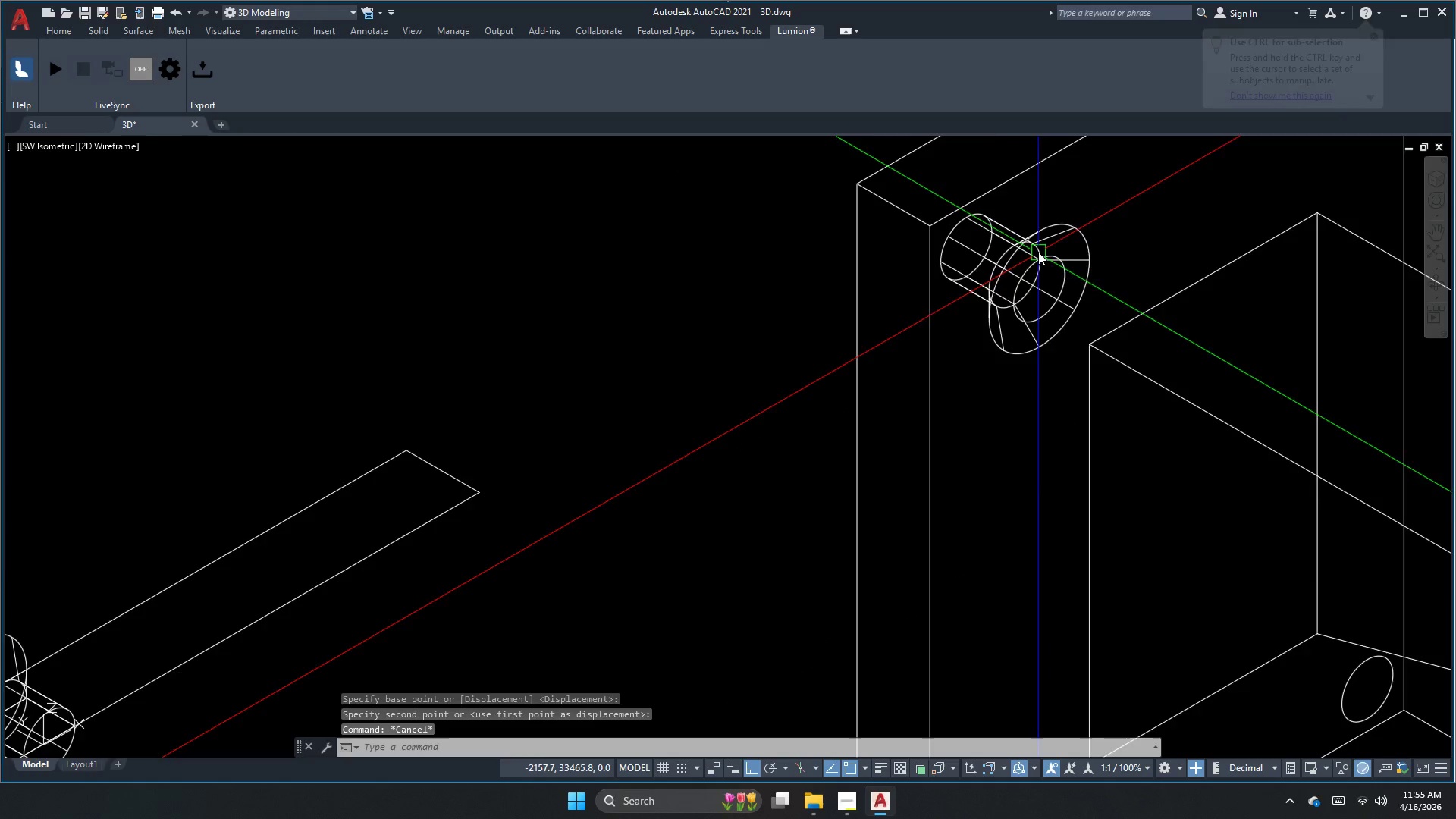 
scroll: coordinate [1038, 252], scroll_direction: up, amount: 1.0
 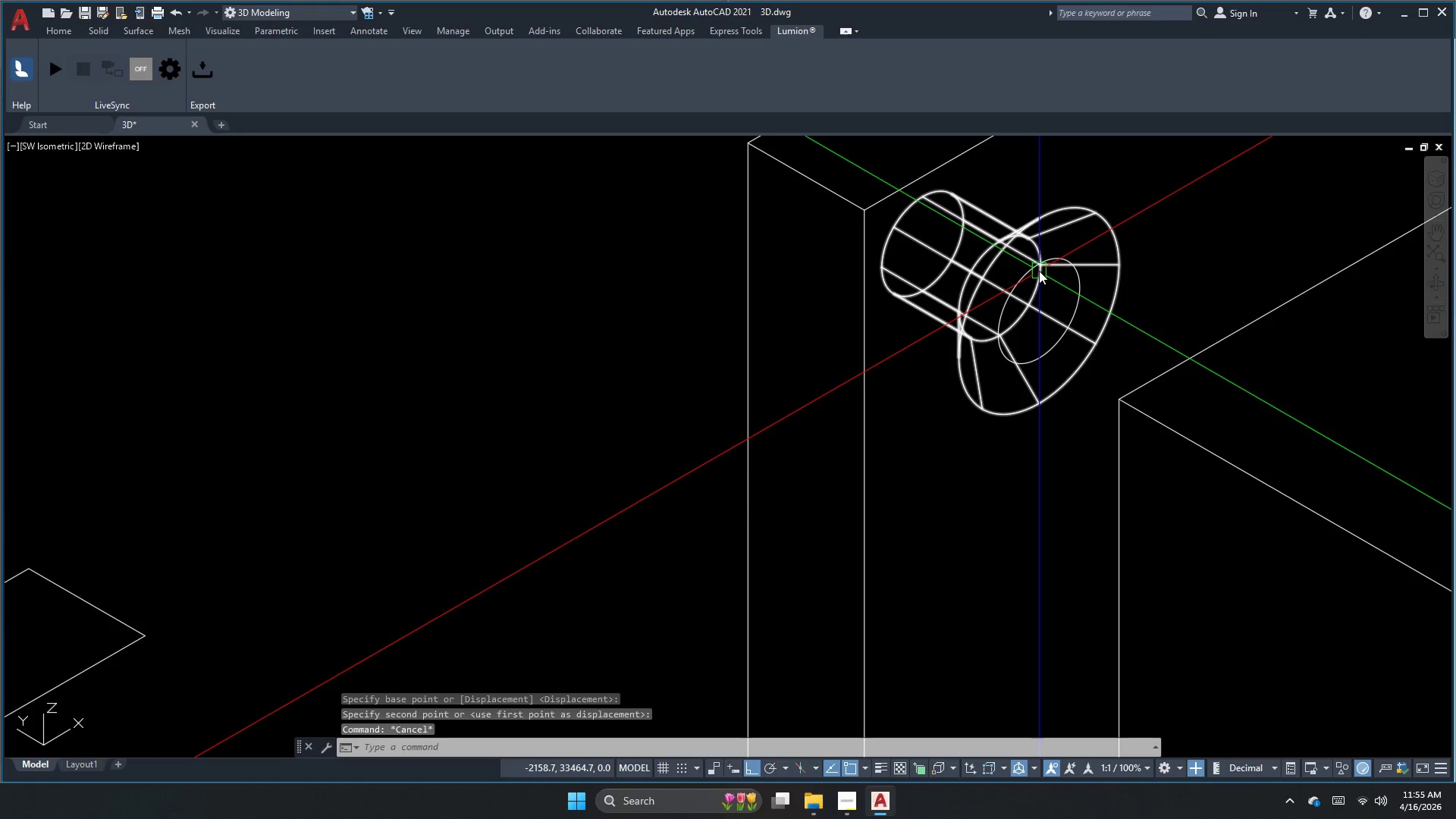 
left_click([1039, 271])
 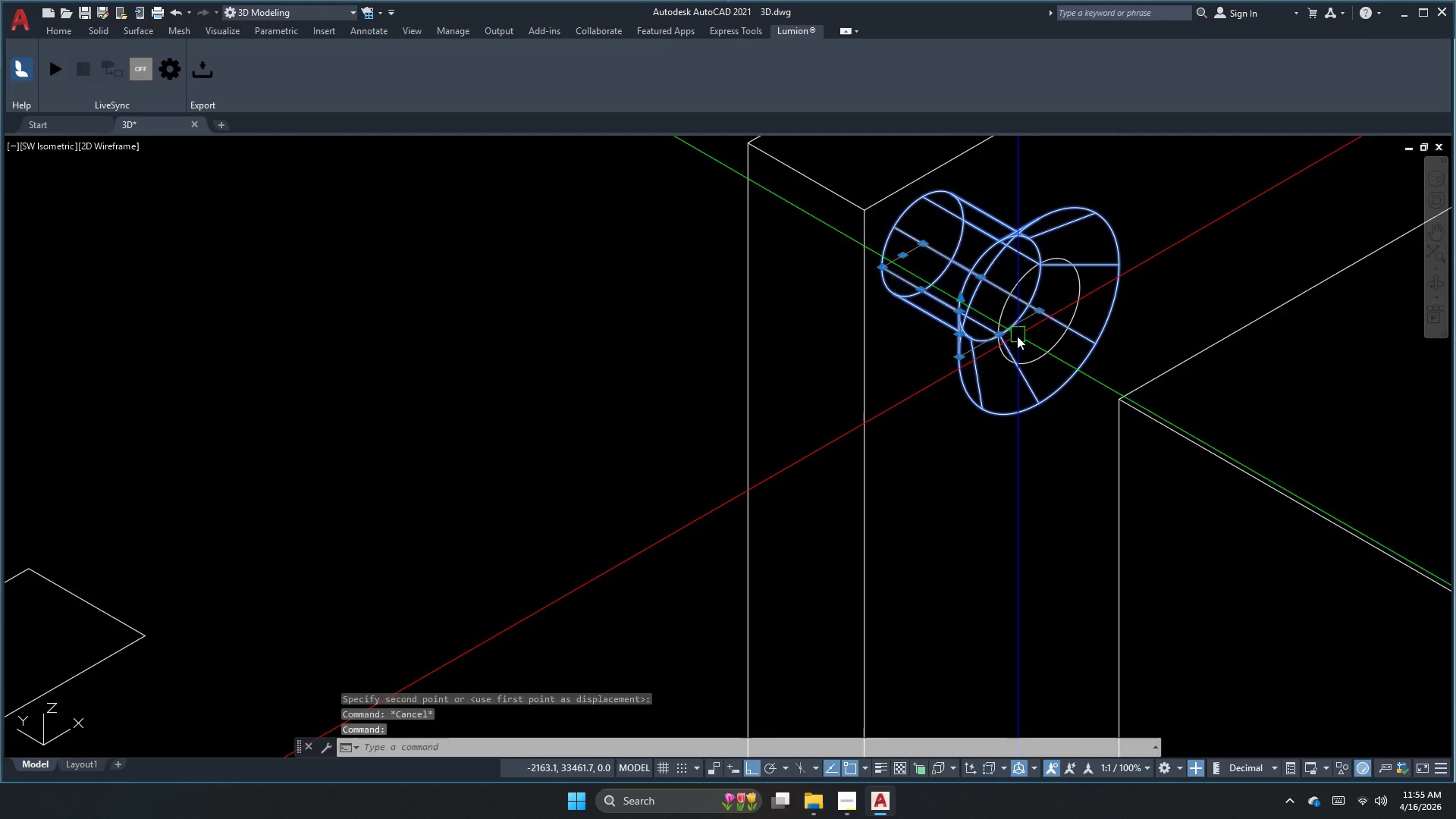 
scroll: coordinate [1012, 338], scroll_direction: down, amount: 1.0
 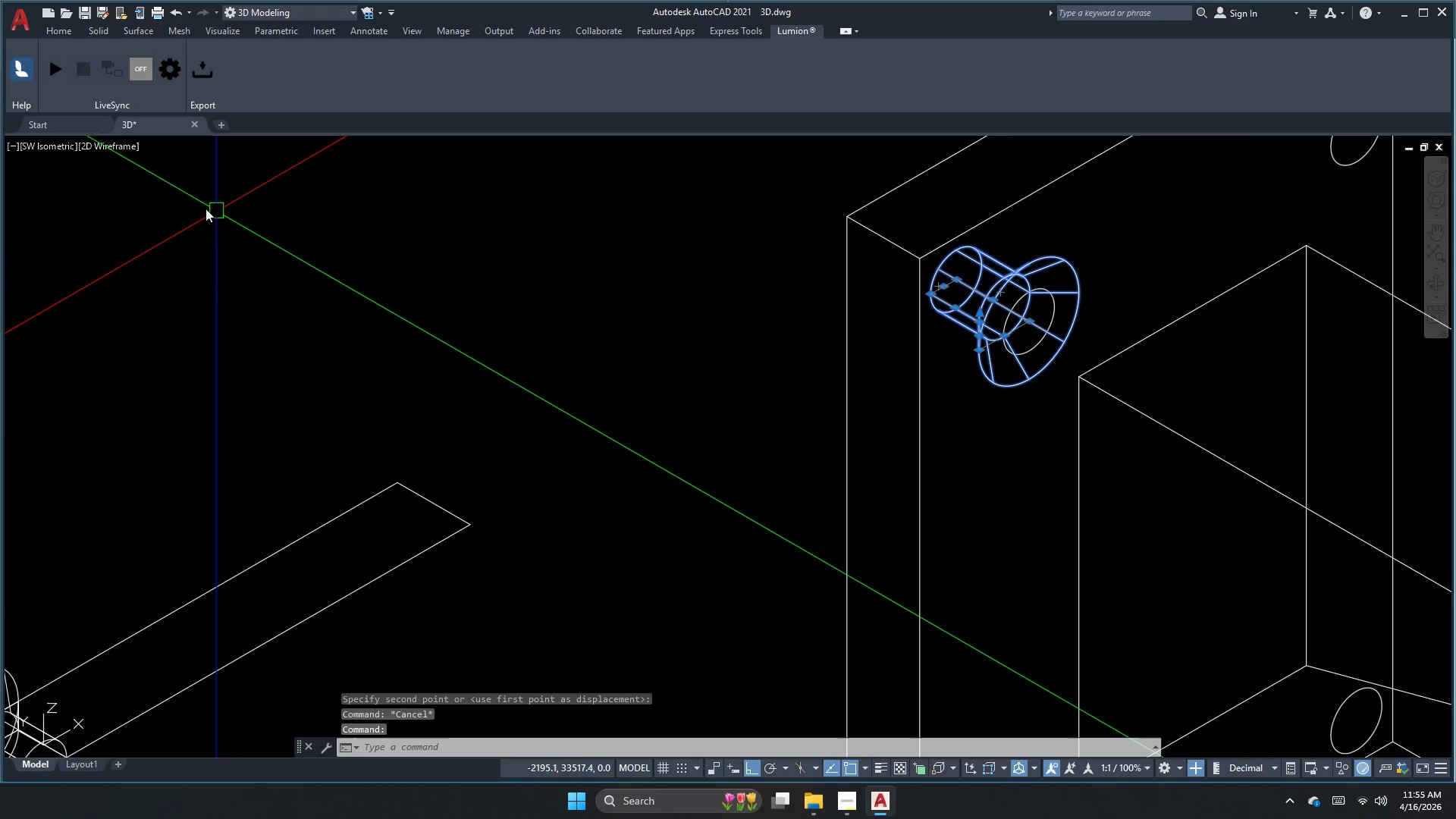 
key(Escape)
 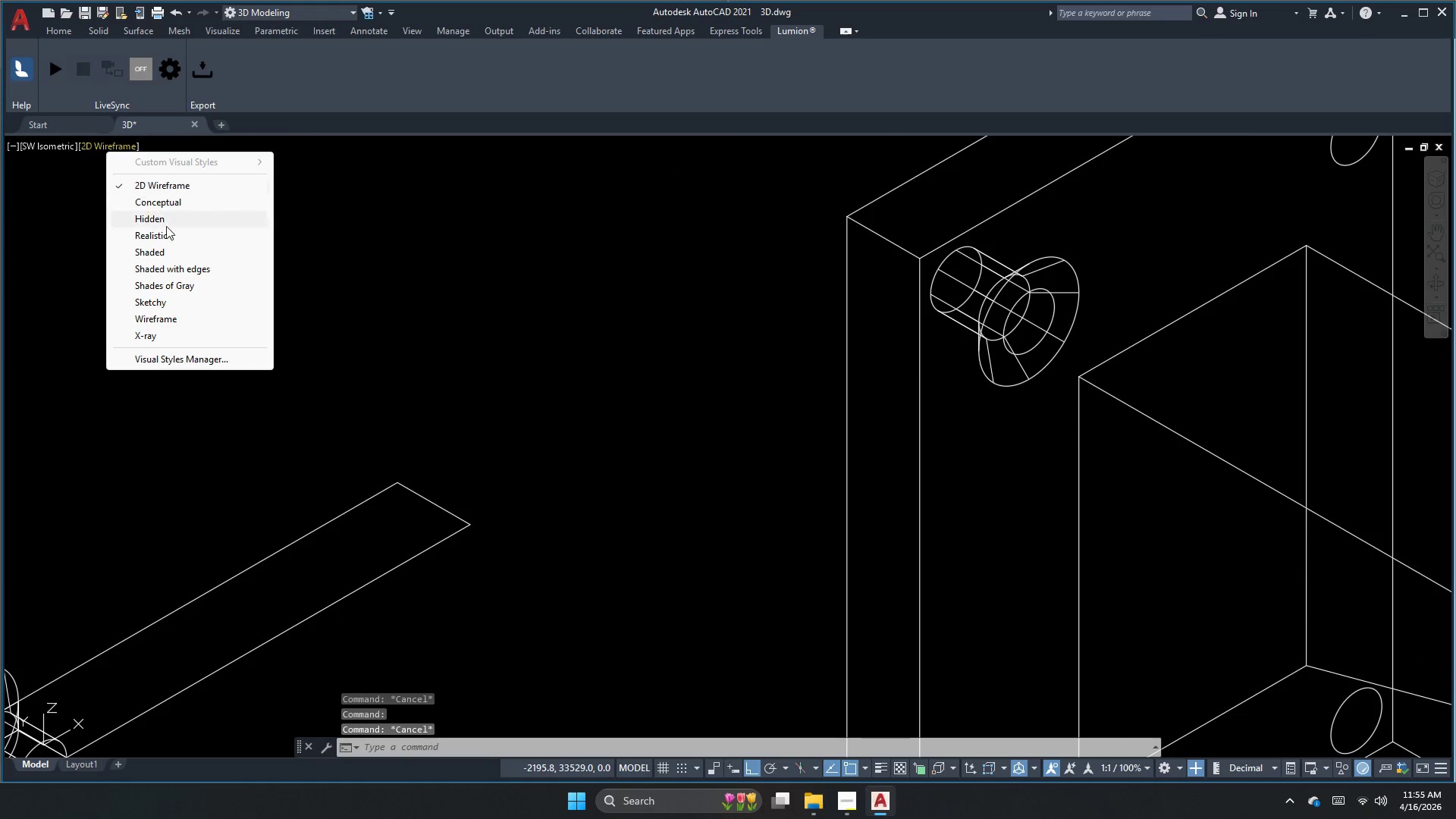 
double_click([181, 292])
 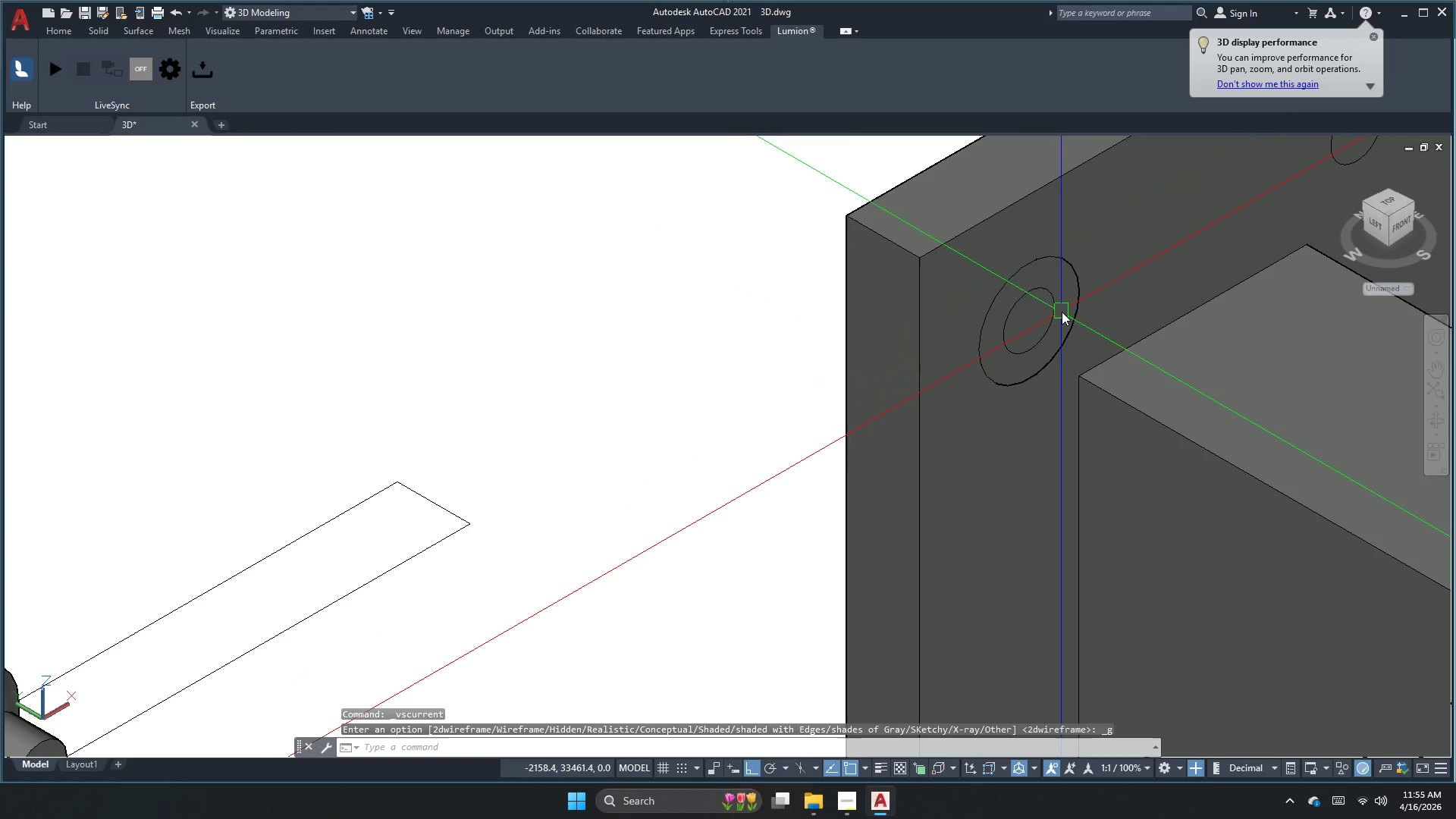 
key(Escape)
 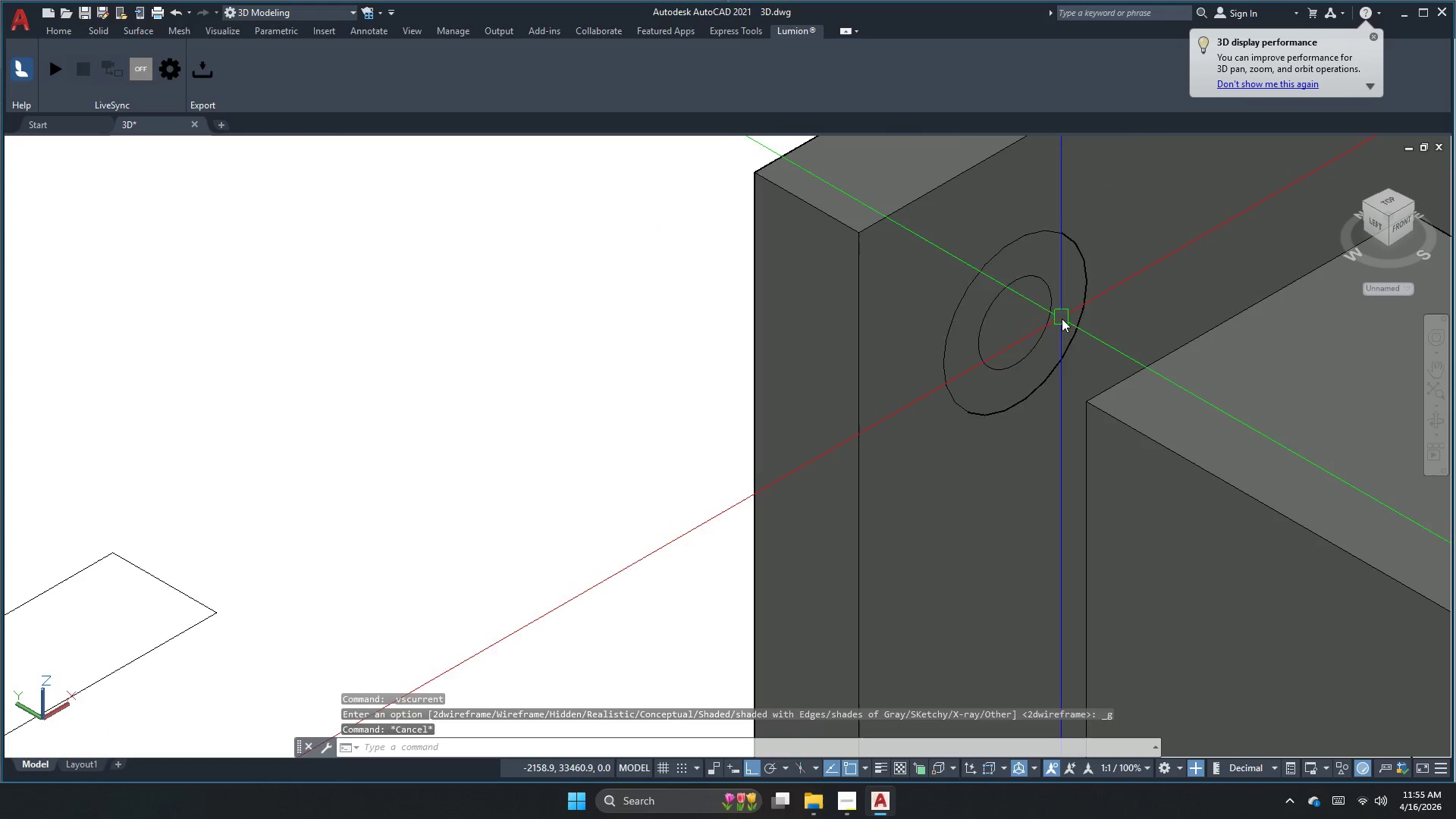 
scroll: coordinate [1061, 358], scroll_direction: up, amount: 2.0
 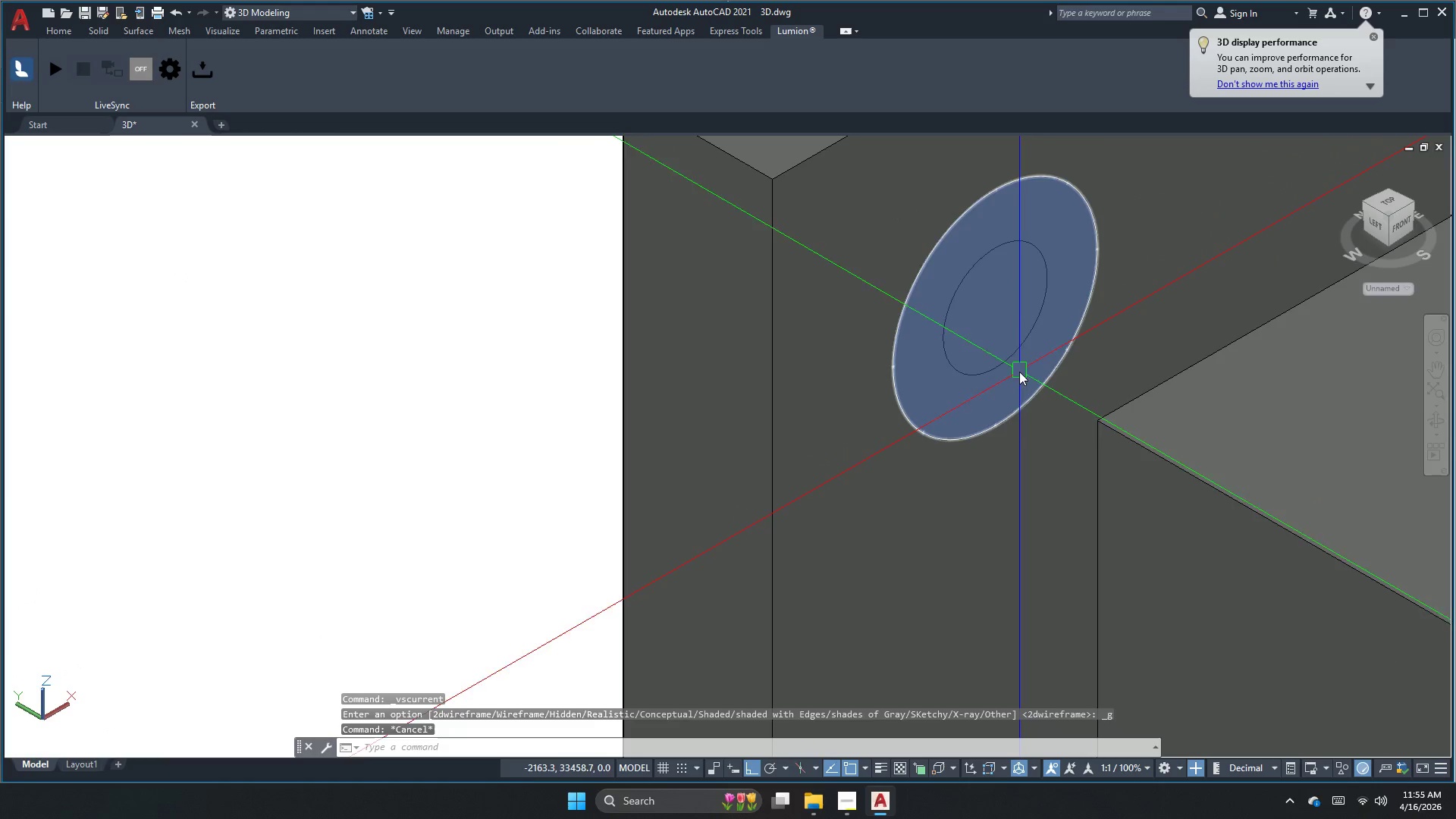 
left_click([1012, 398])
 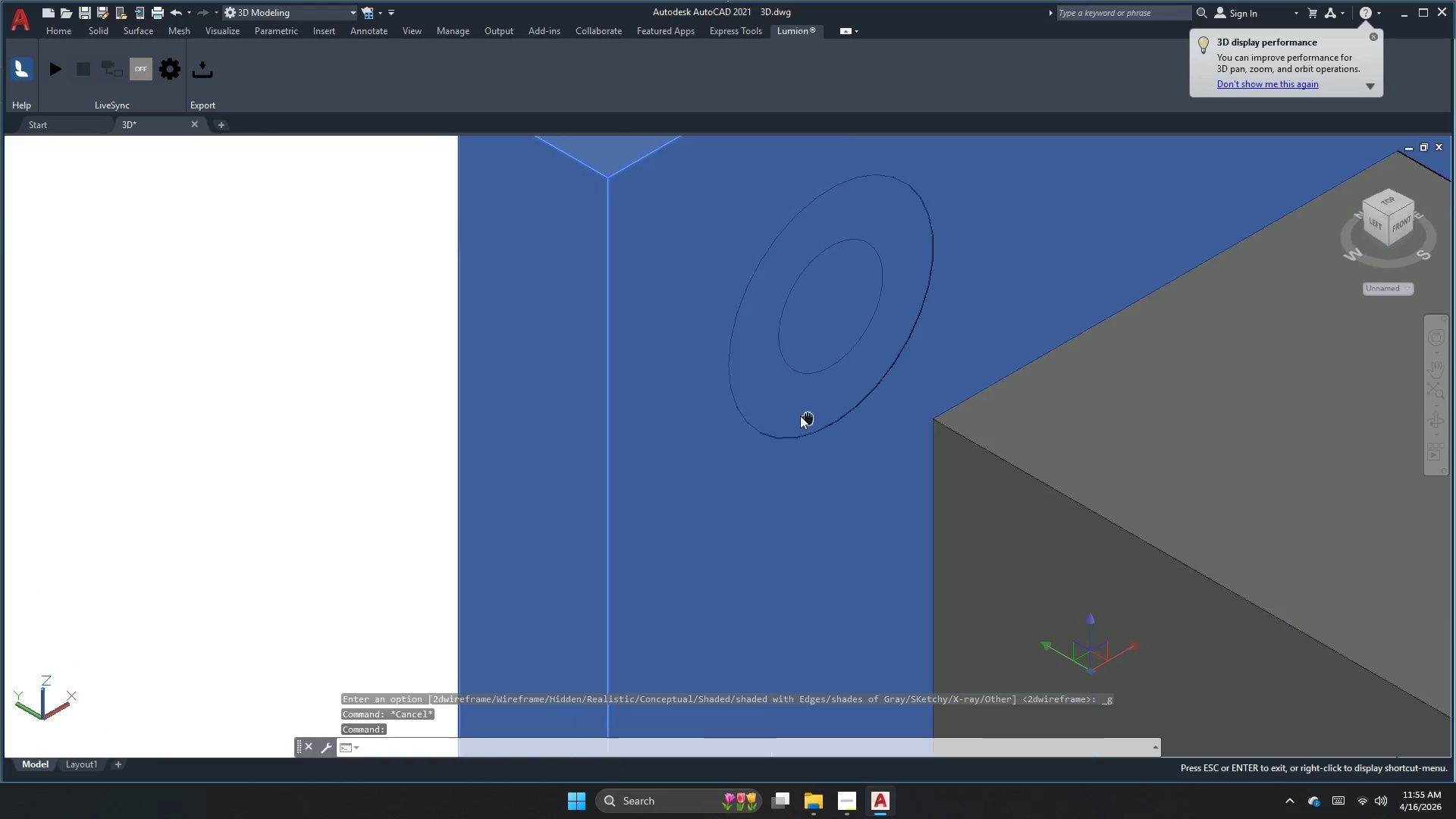 
key(Escape)
 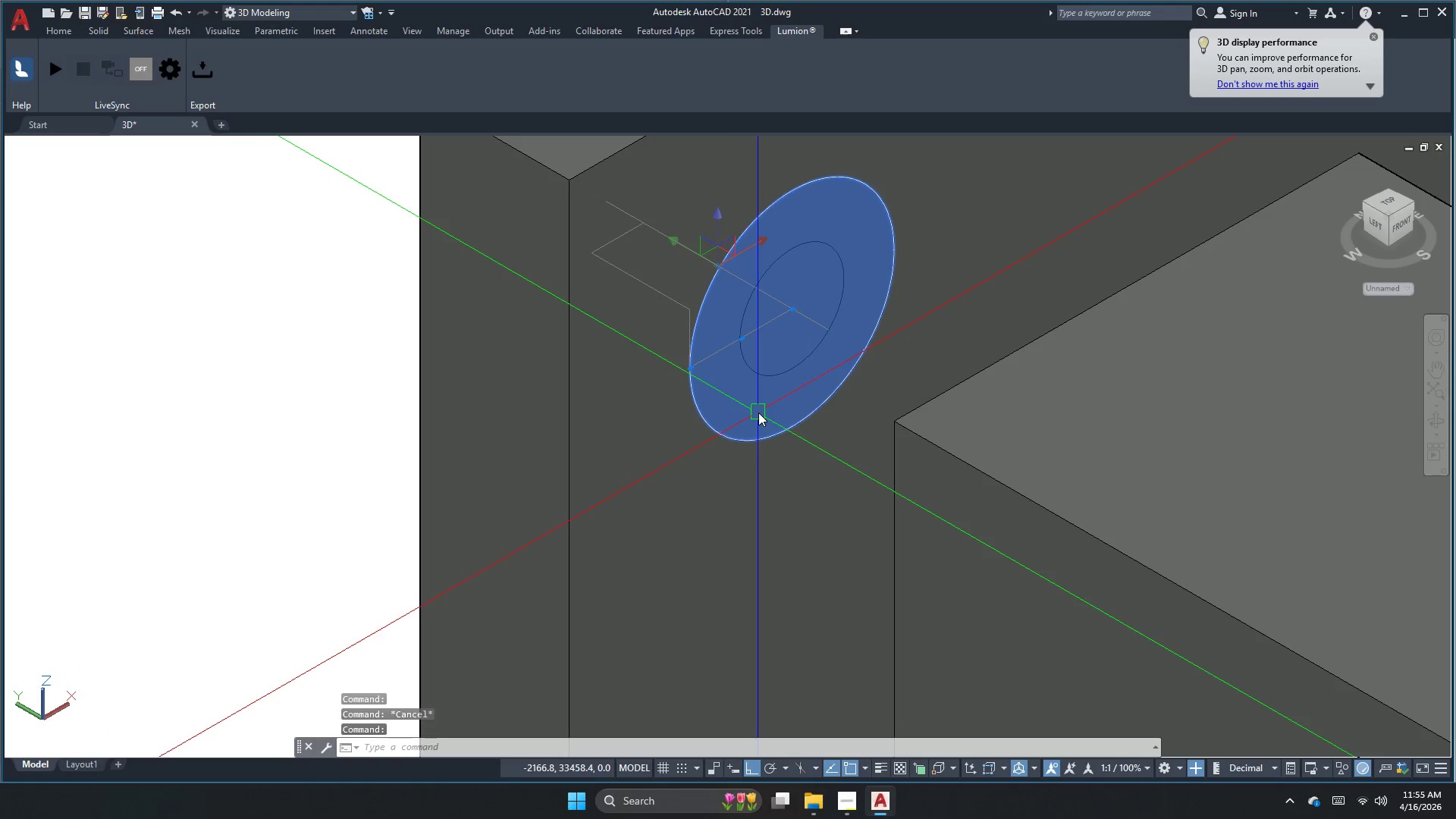 
type(co )
 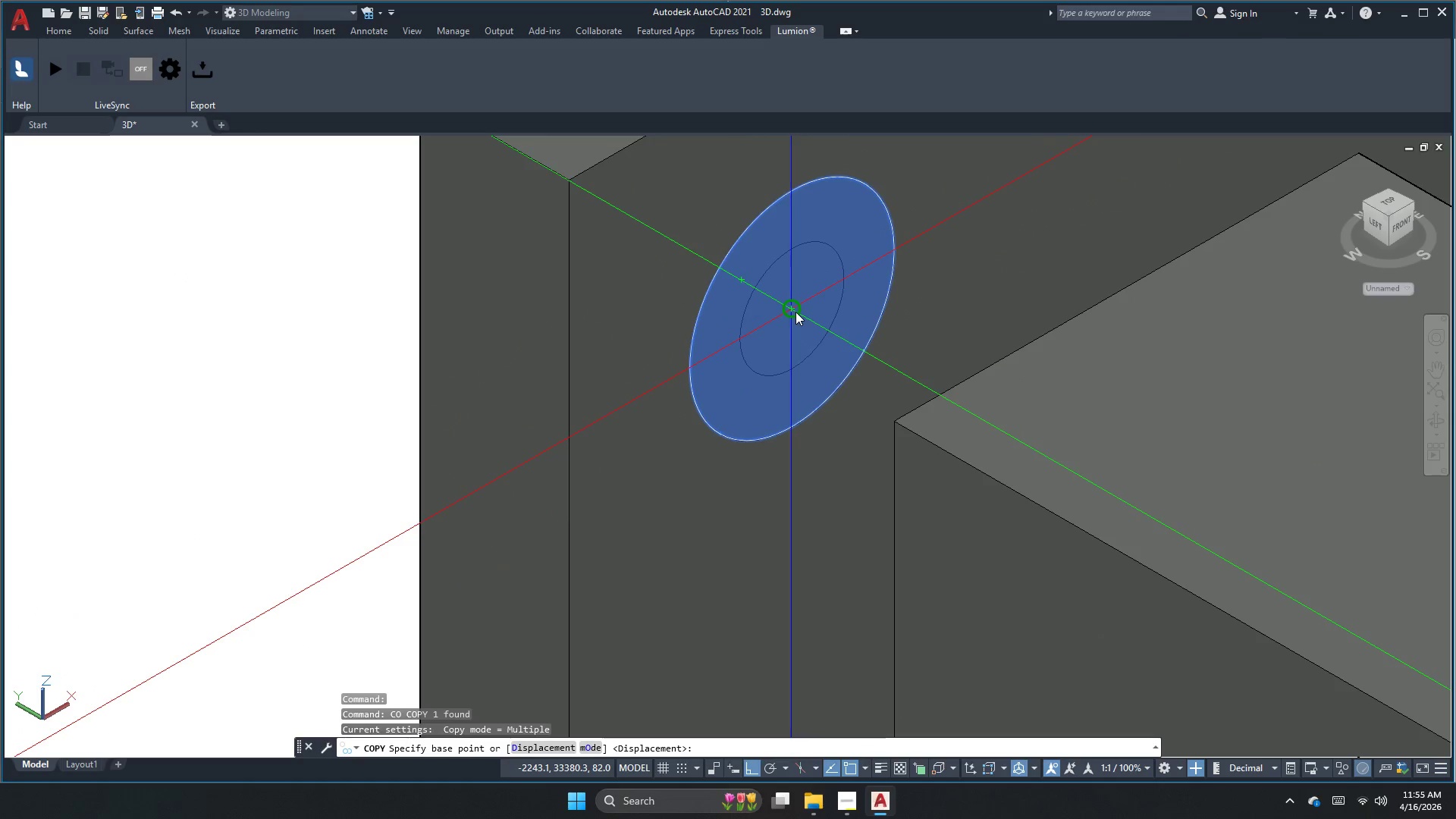 
scroll: coordinate [595, 553], scroll_direction: down, amount: 6.0
 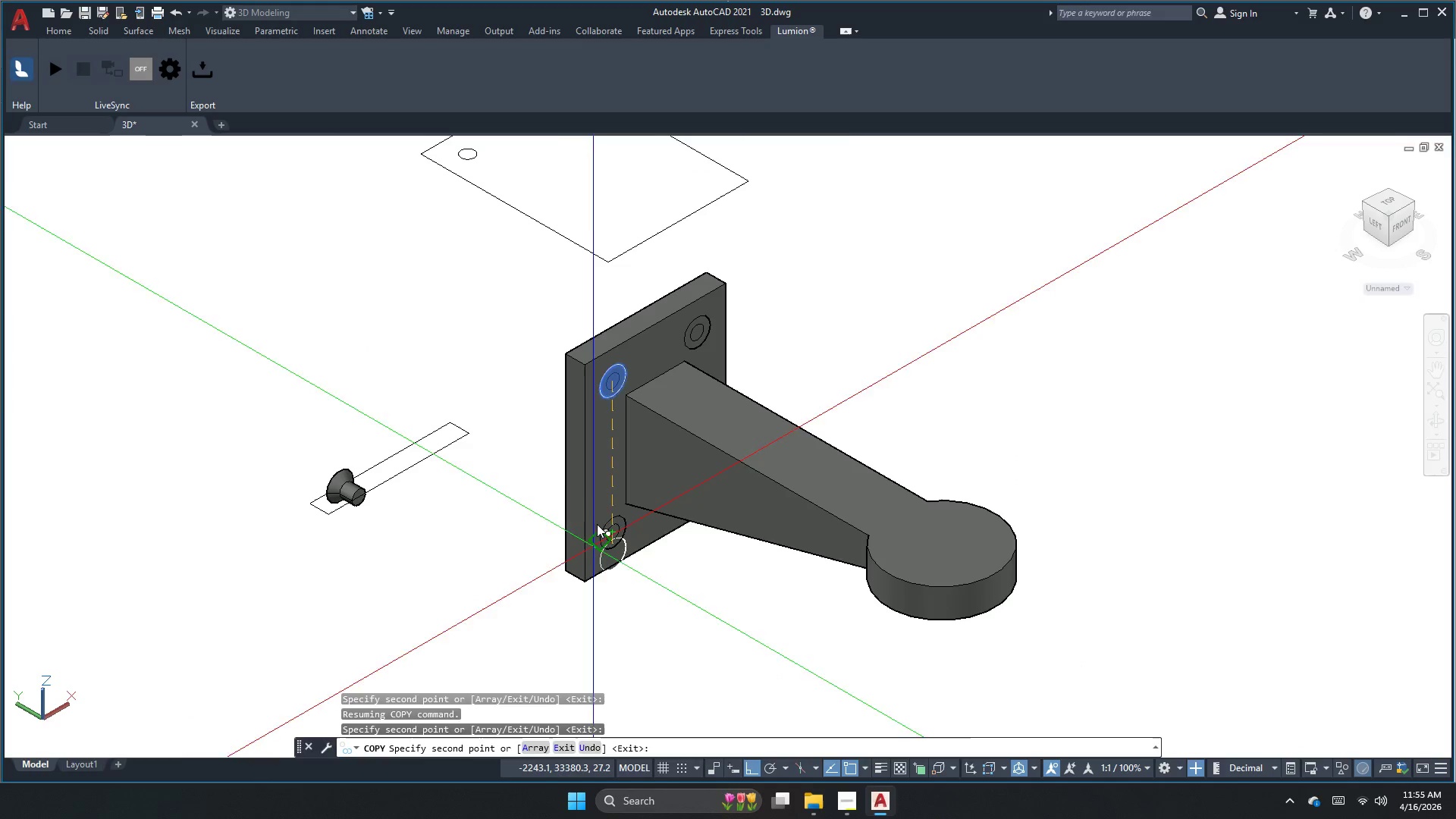 
key(Escape)
 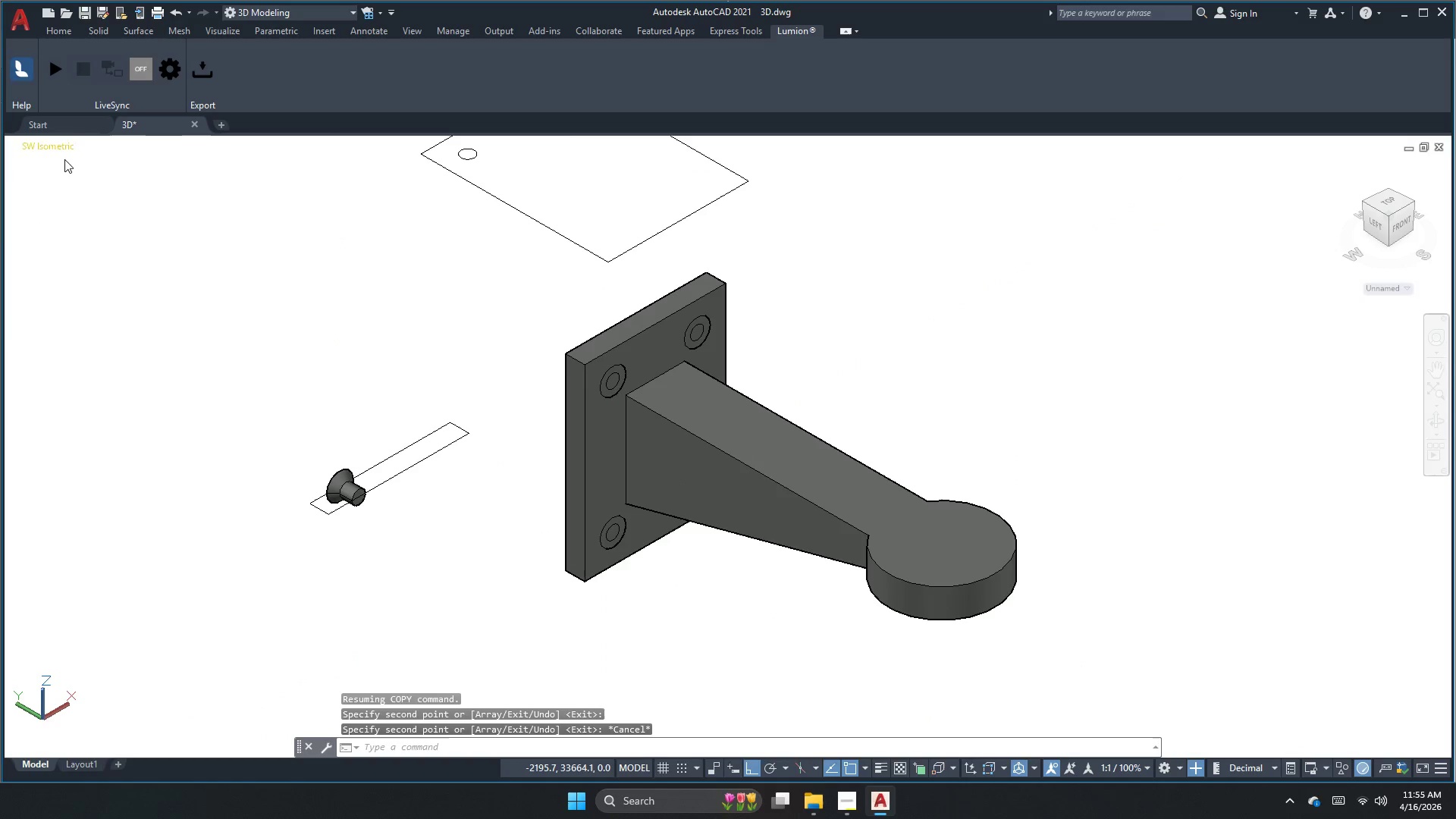 
key(Escape)
 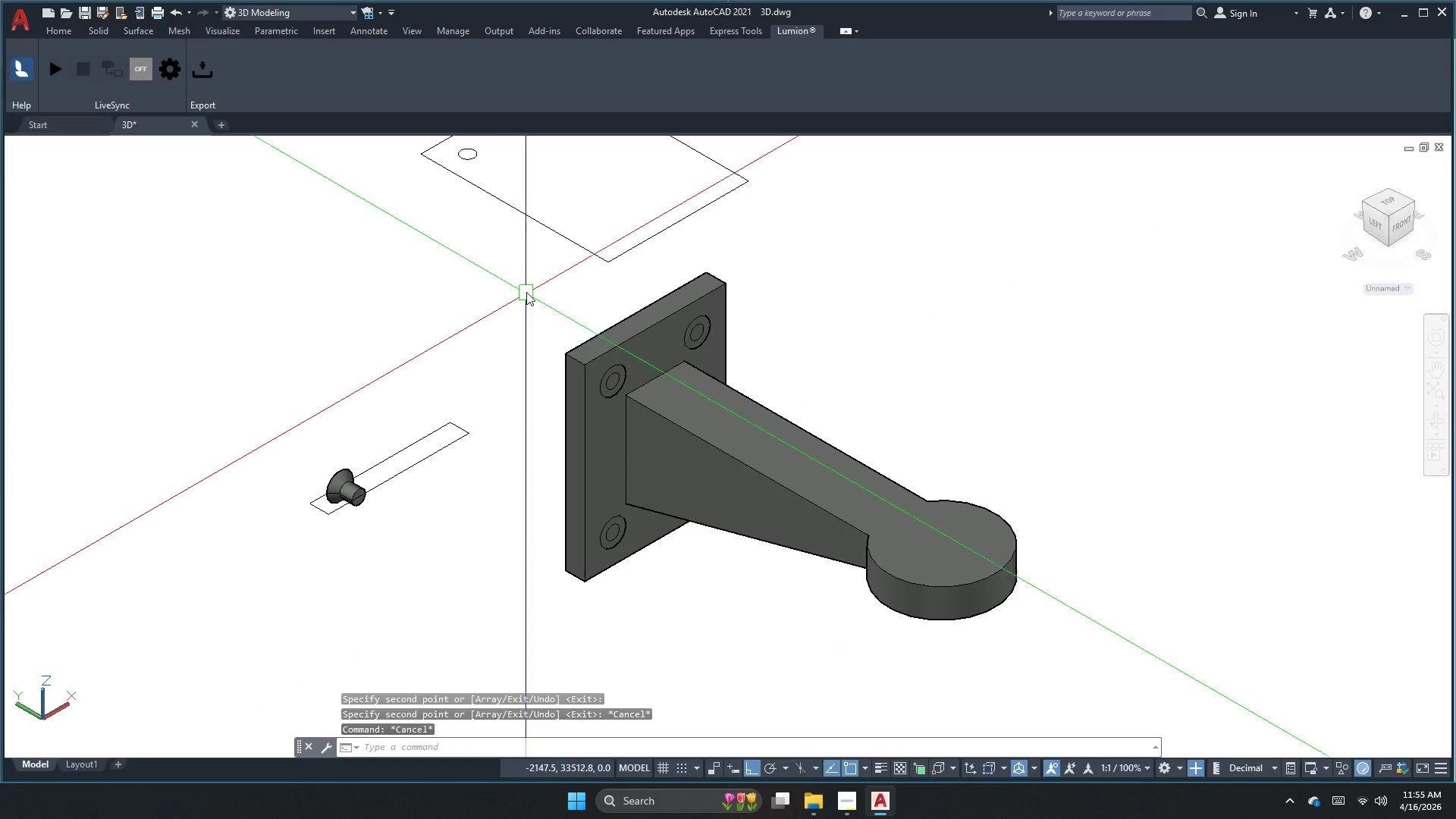 
left_click_drag(start_coordinate=[529, 288], to_coordinate=[557, 331])
 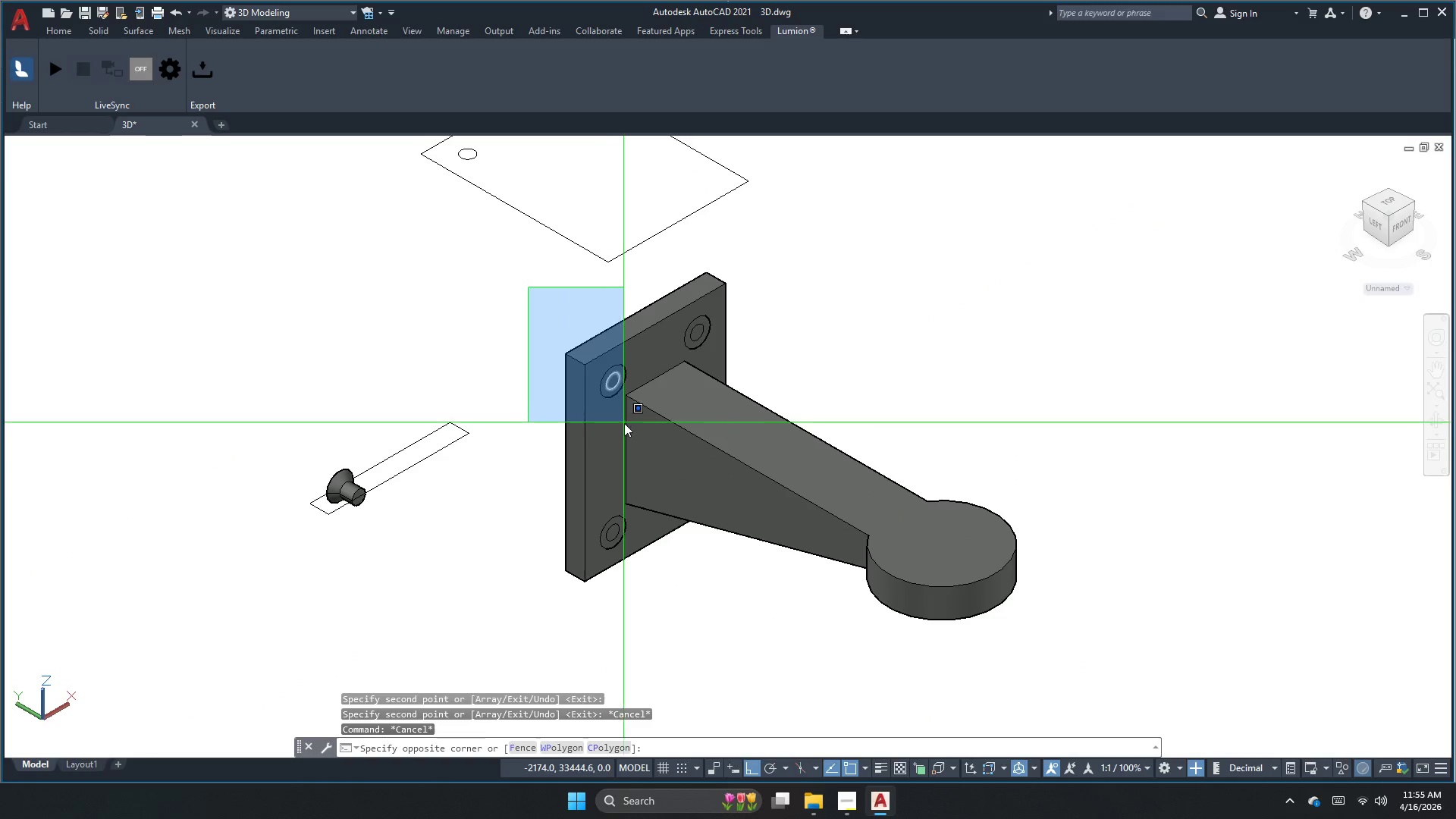 
left_click([624, 423])
 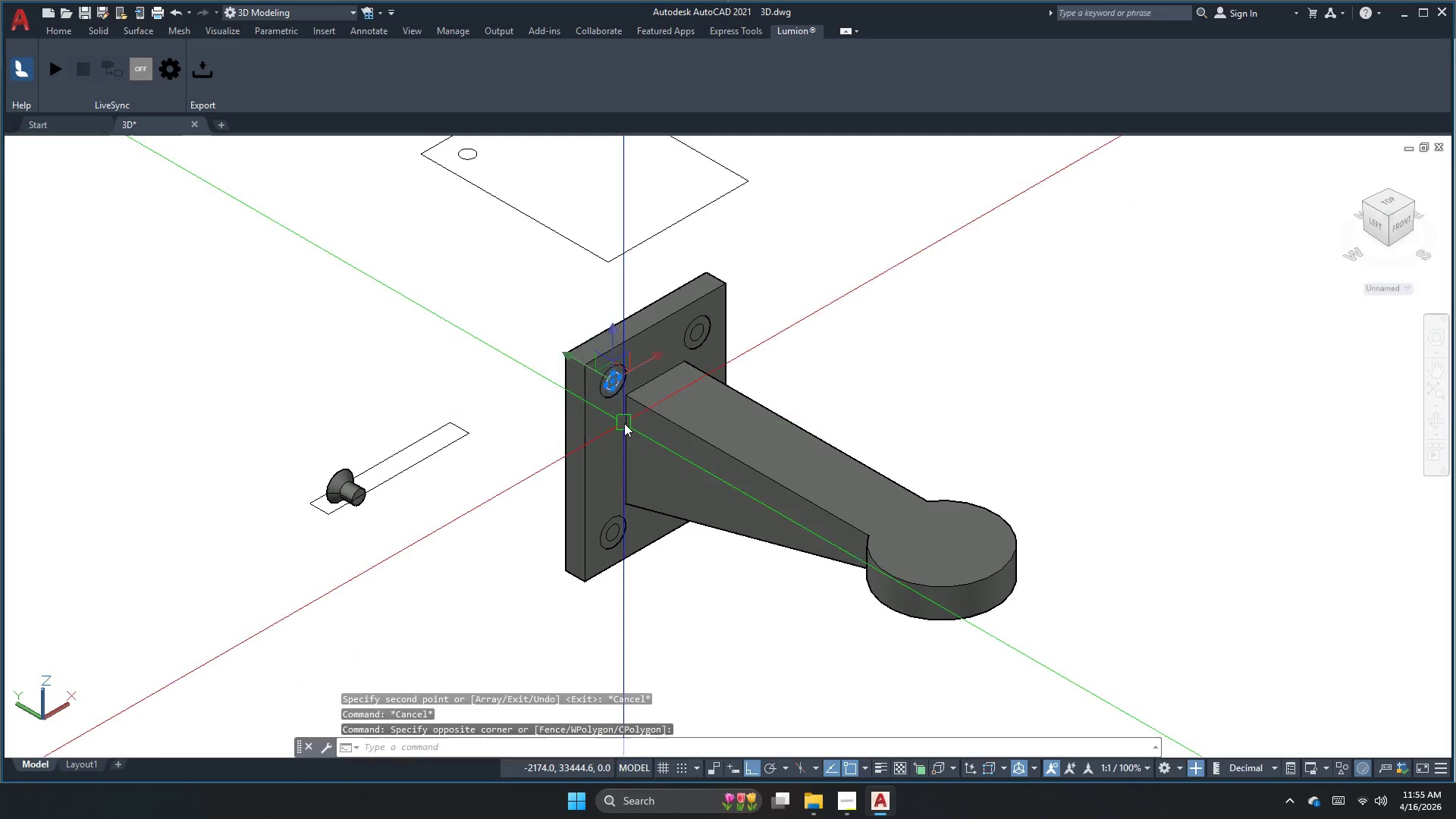 
key(E)
 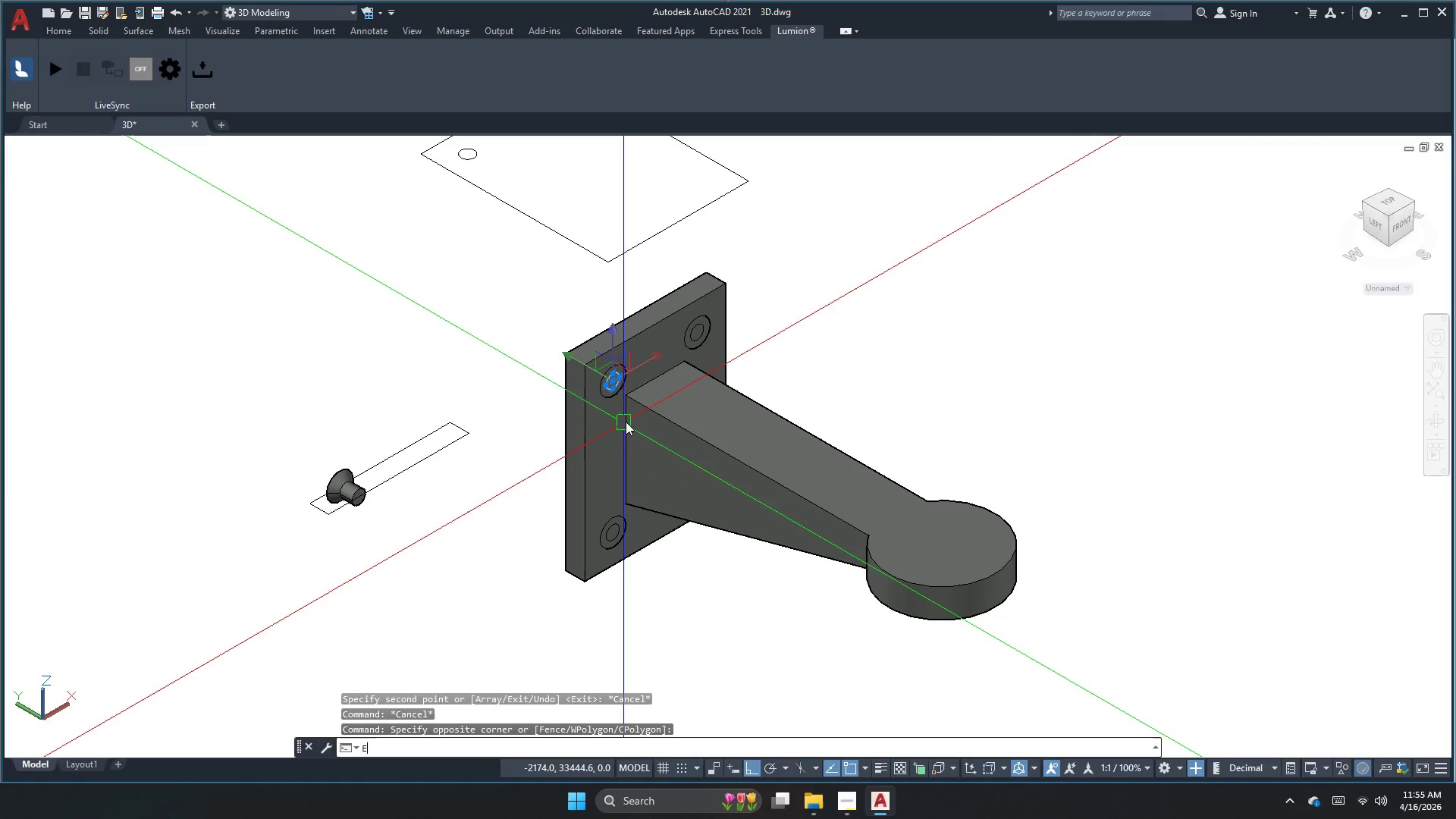 
key(Space)
 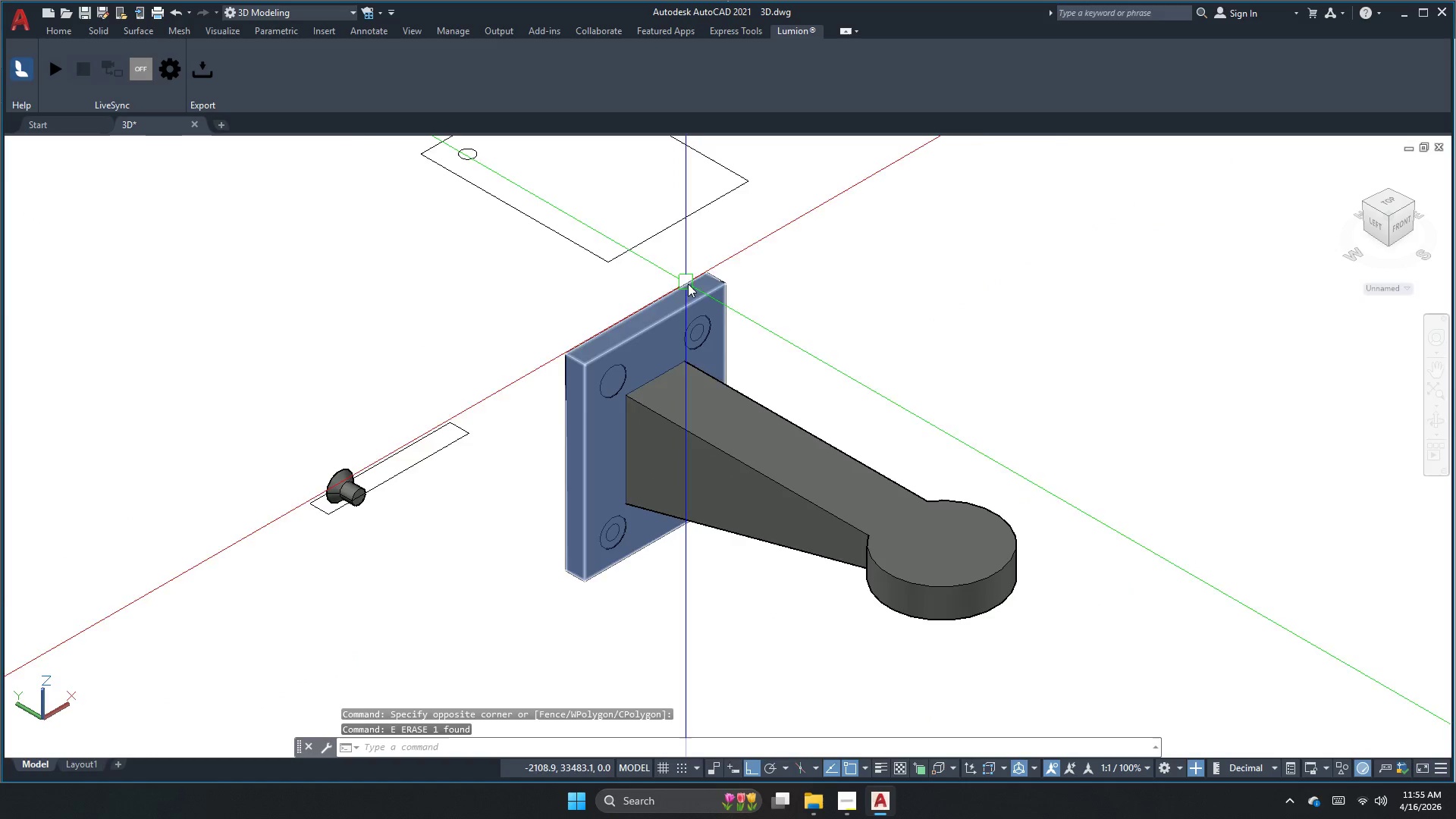 
scroll: coordinate [713, 340], scroll_direction: up, amount: 2.0
 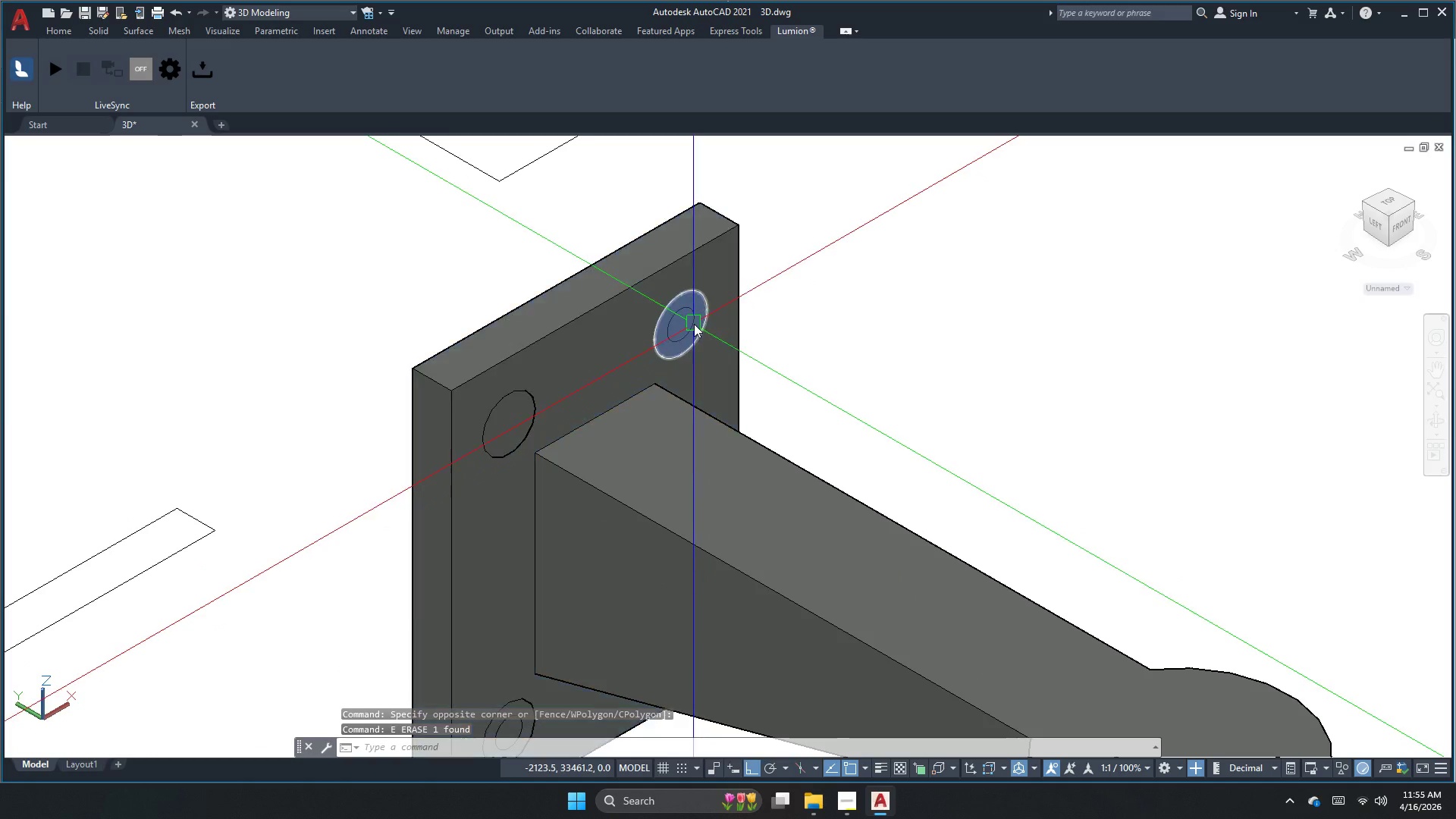 
left_click([694, 324])
 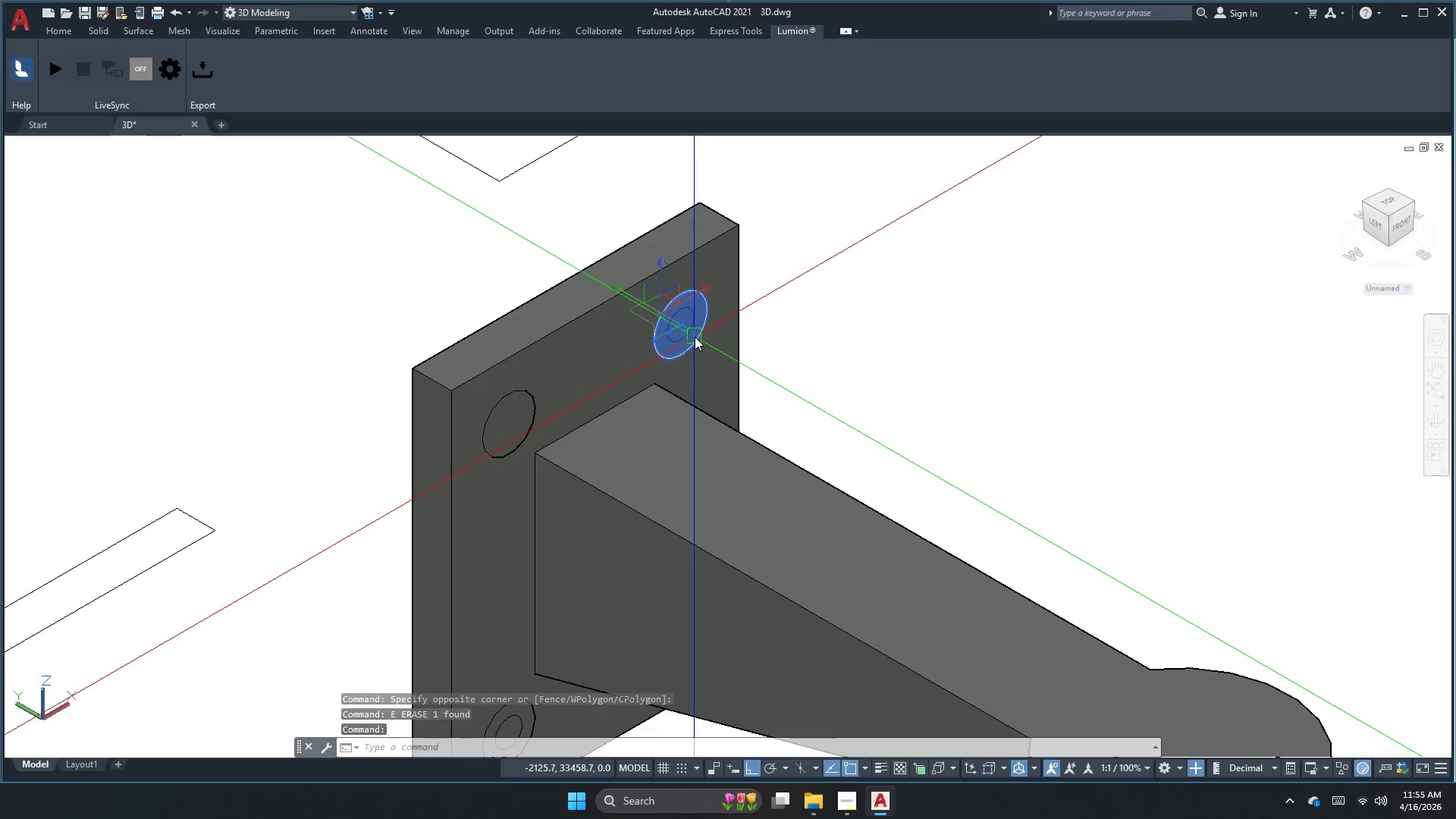 
key(Escape)
 